 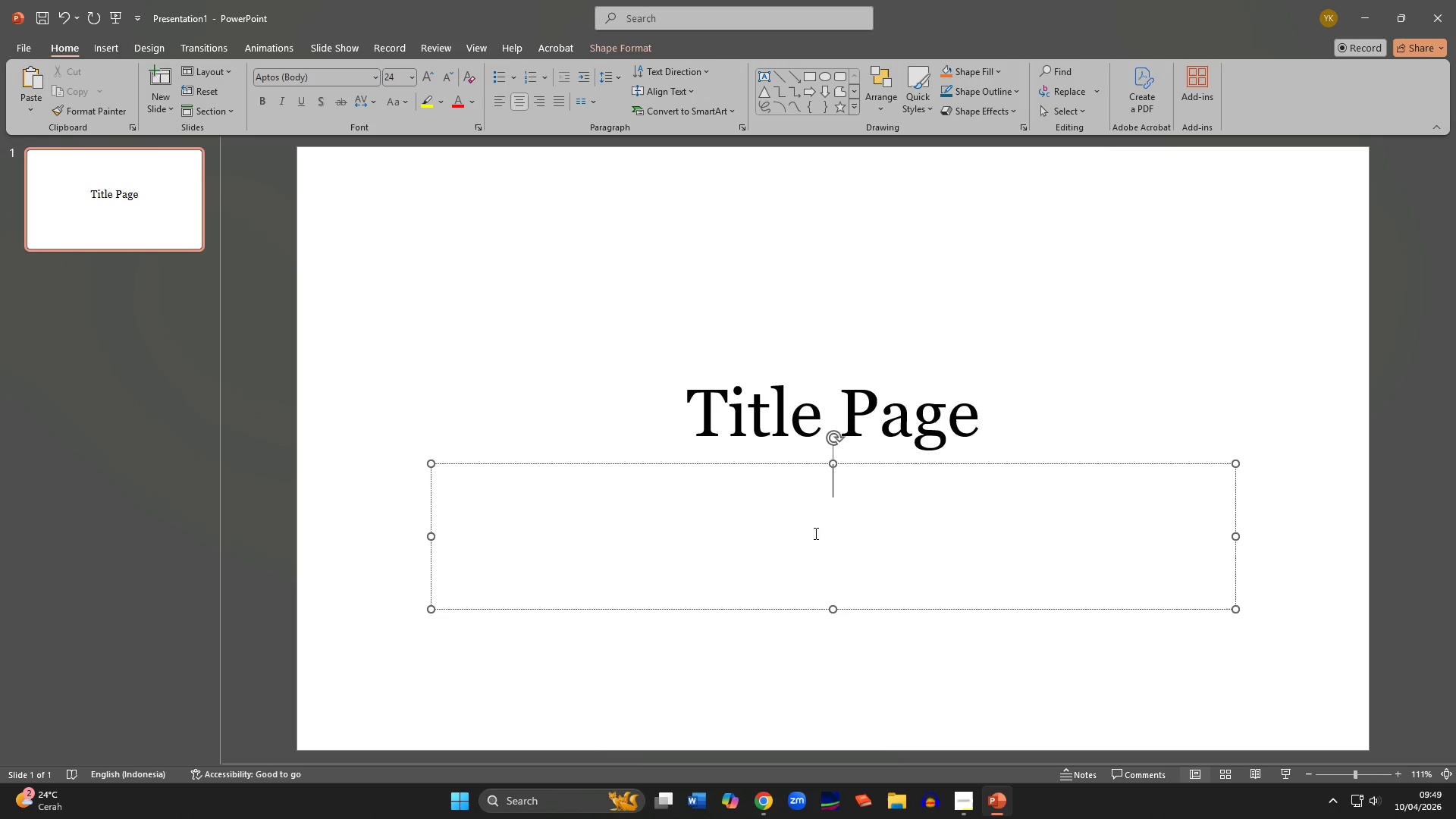 
hold_key(key=ShiftLeft, duration=1.5)
 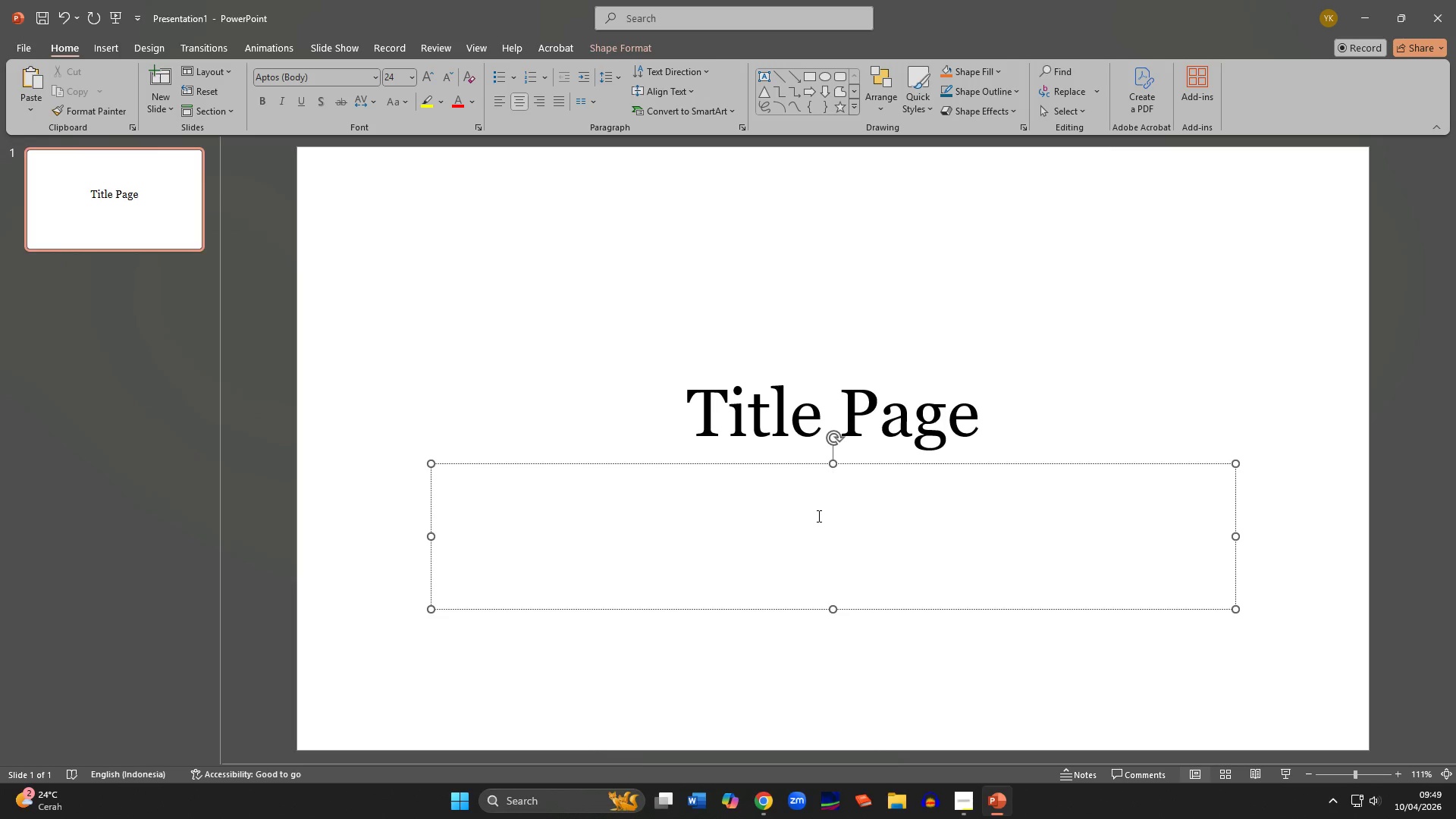 
hold_key(key=ShiftLeft, duration=1.5)
 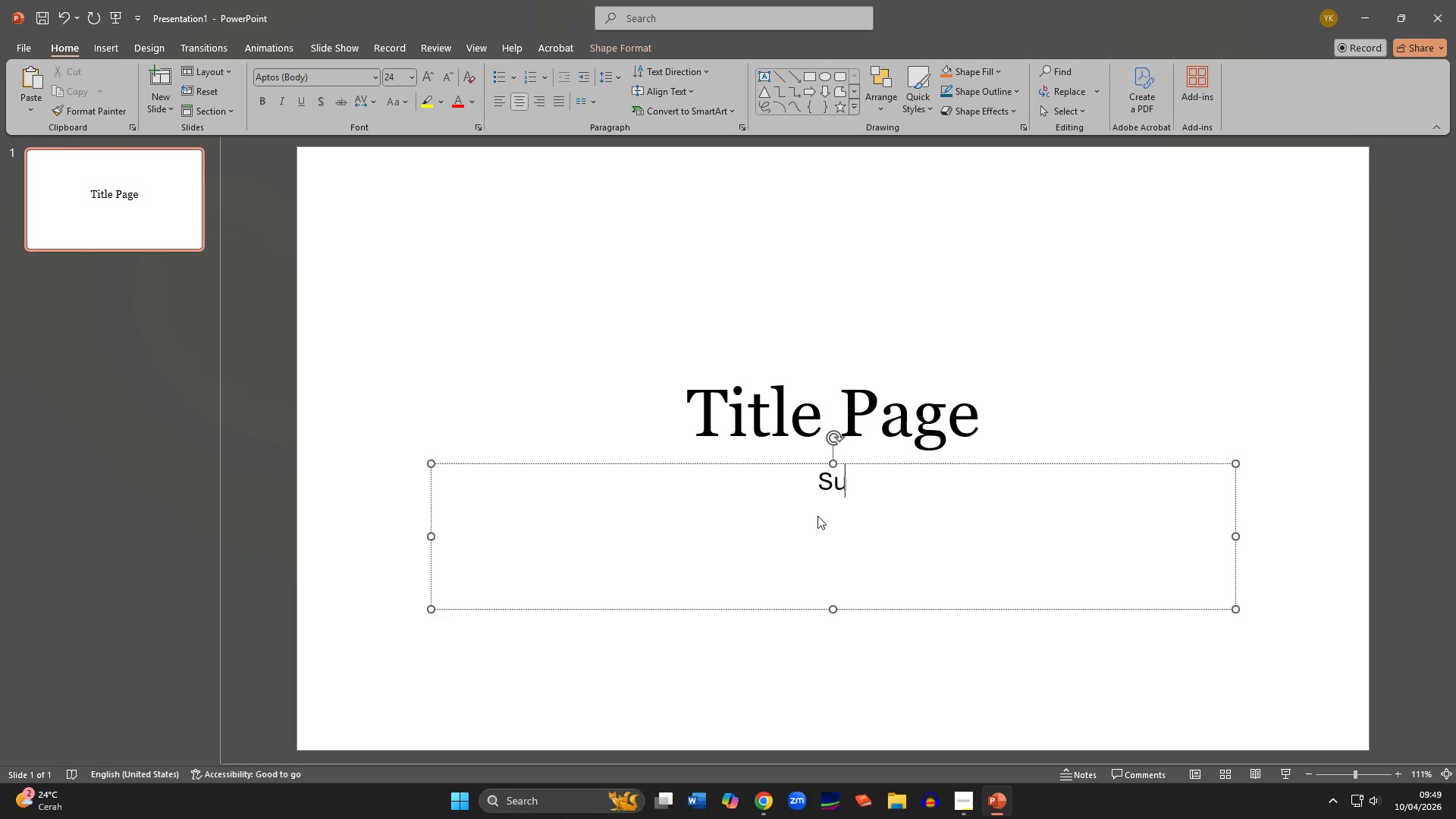 
type(Subtitle)
 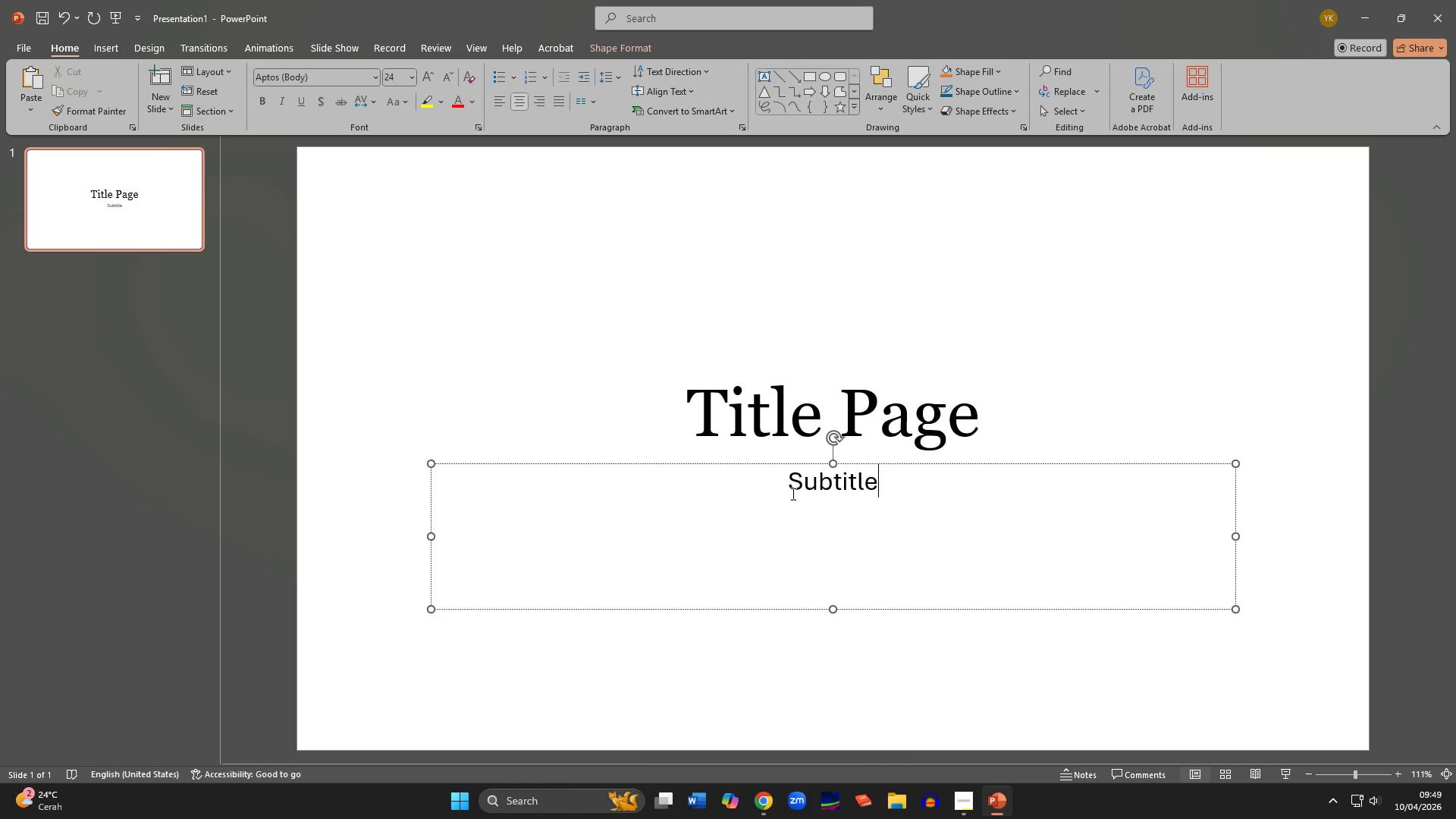 
left_click_drag(start_coordinate=[791, 493], to_coordinate=[956, 491])
 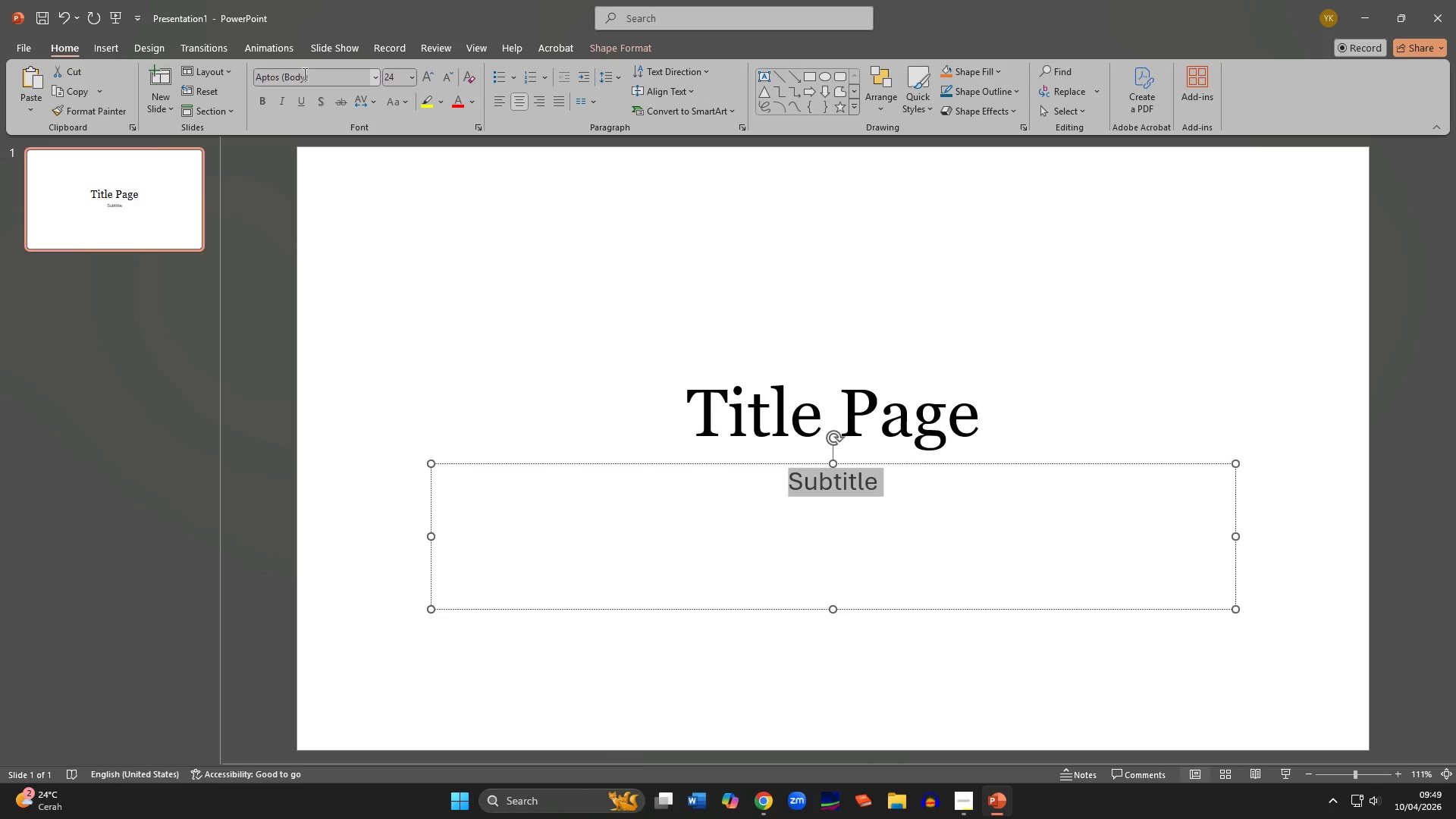 
left_click([303, 74])
 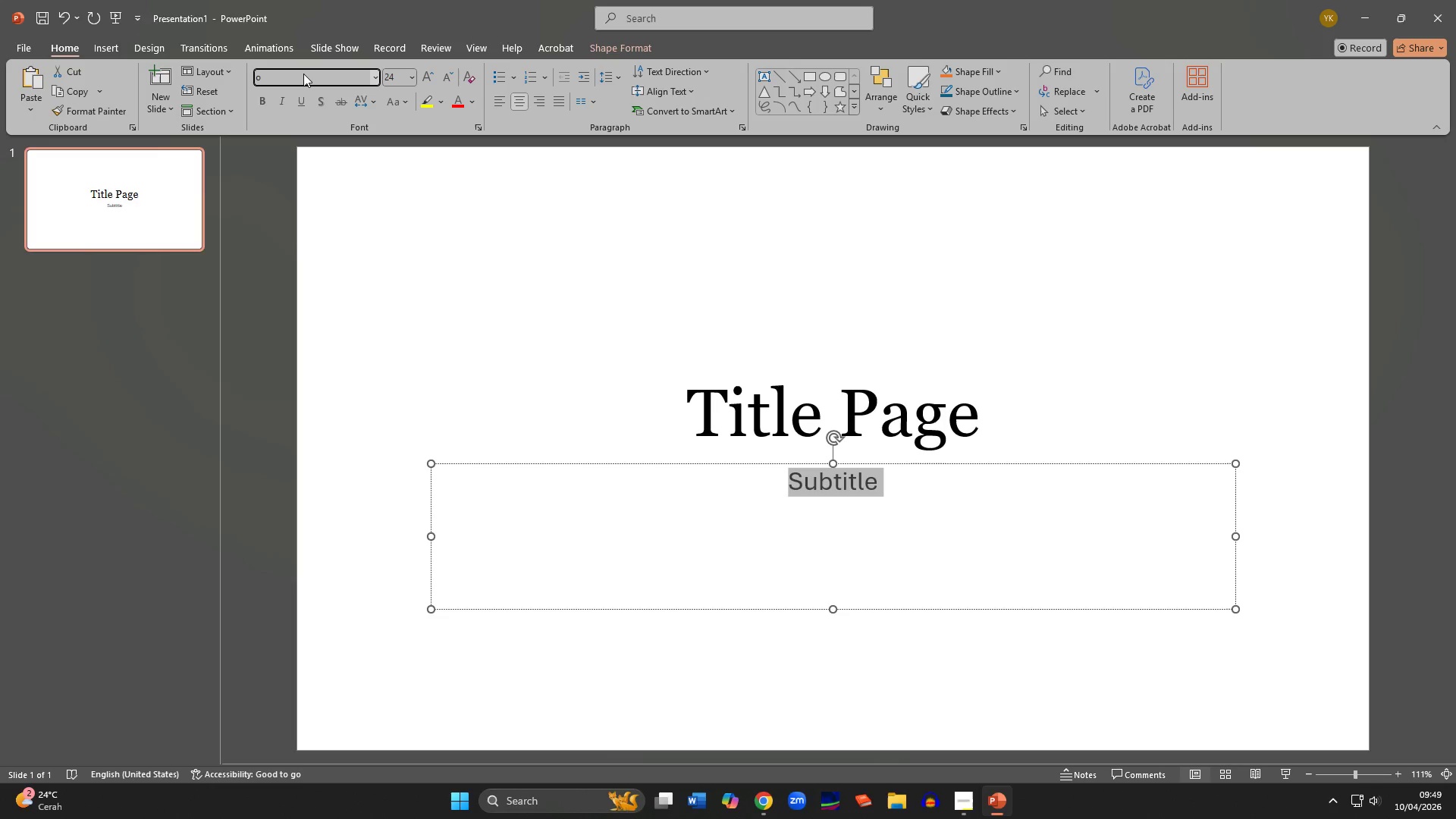 
type(open sans)
 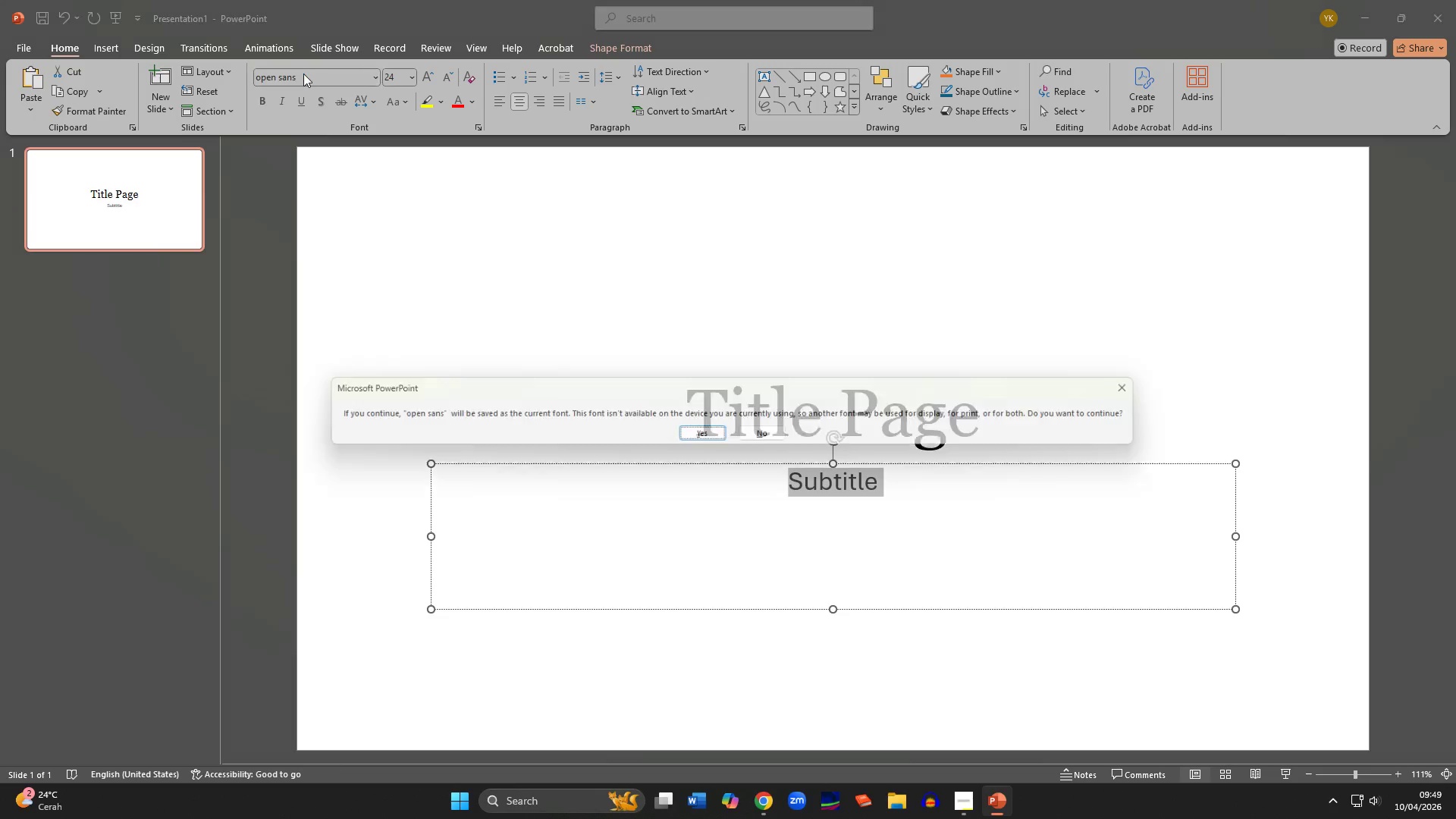 
key(Enter)
 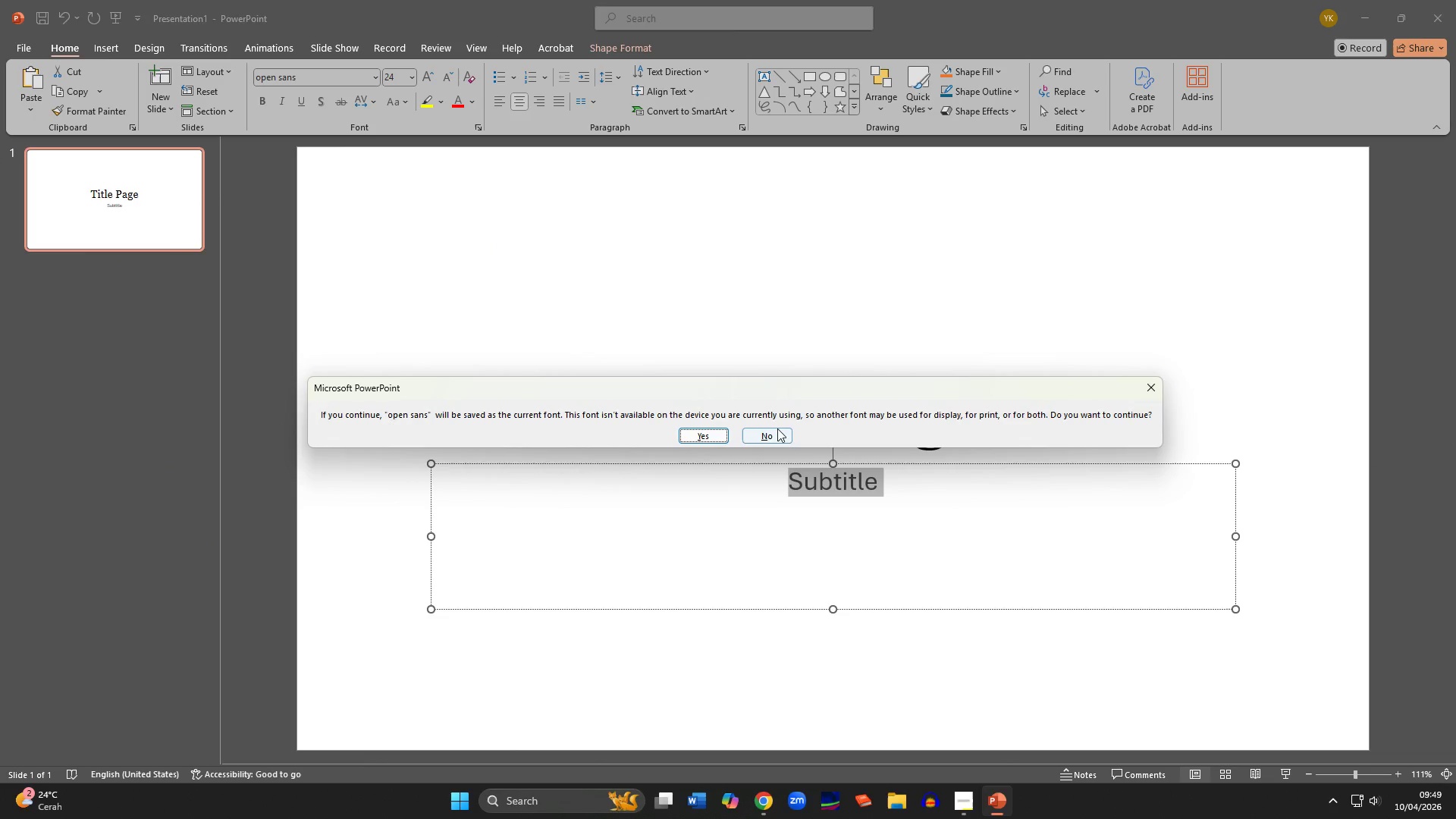 
left_click([770, 428])
 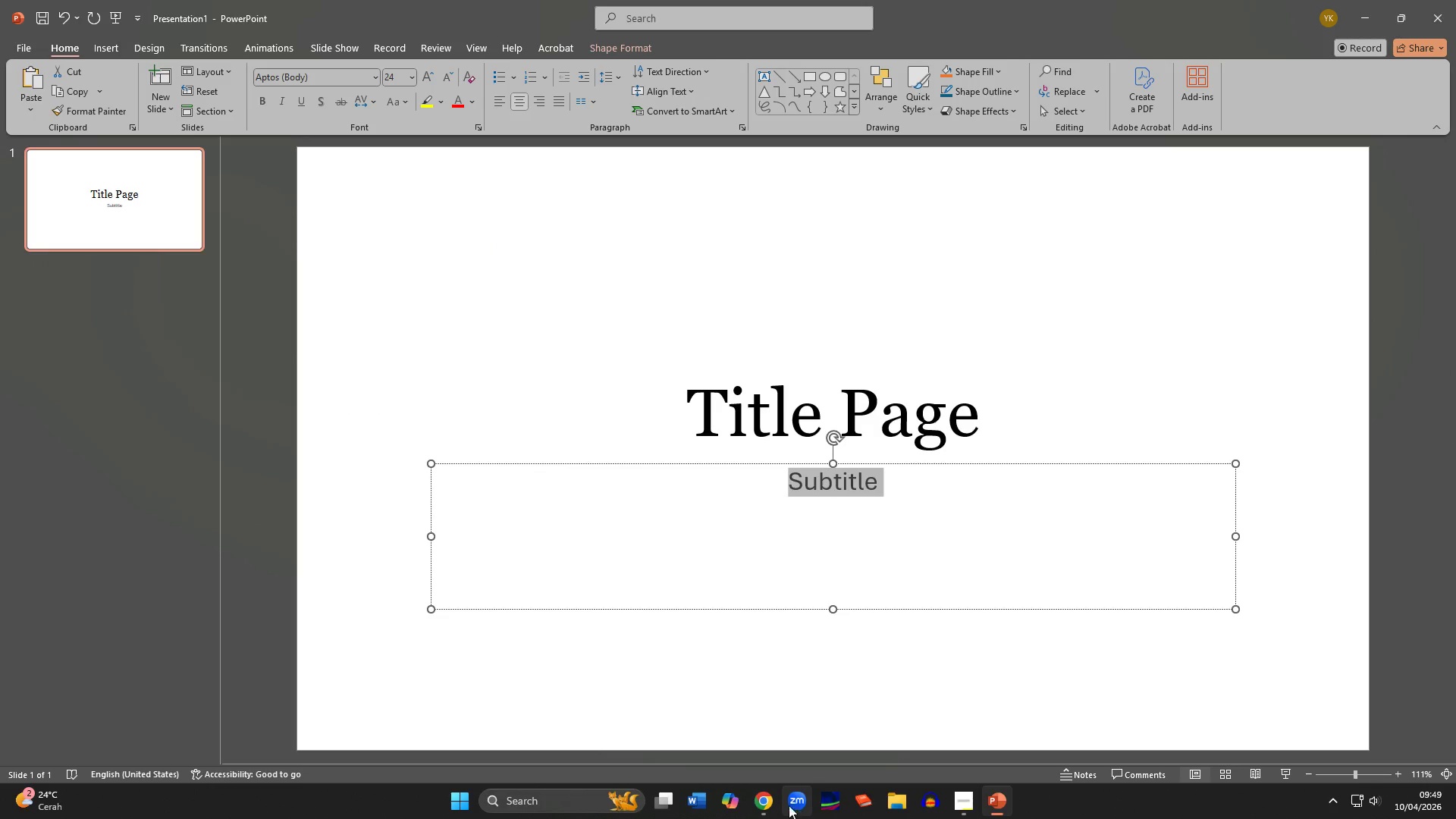 
left_click([757, 805])
 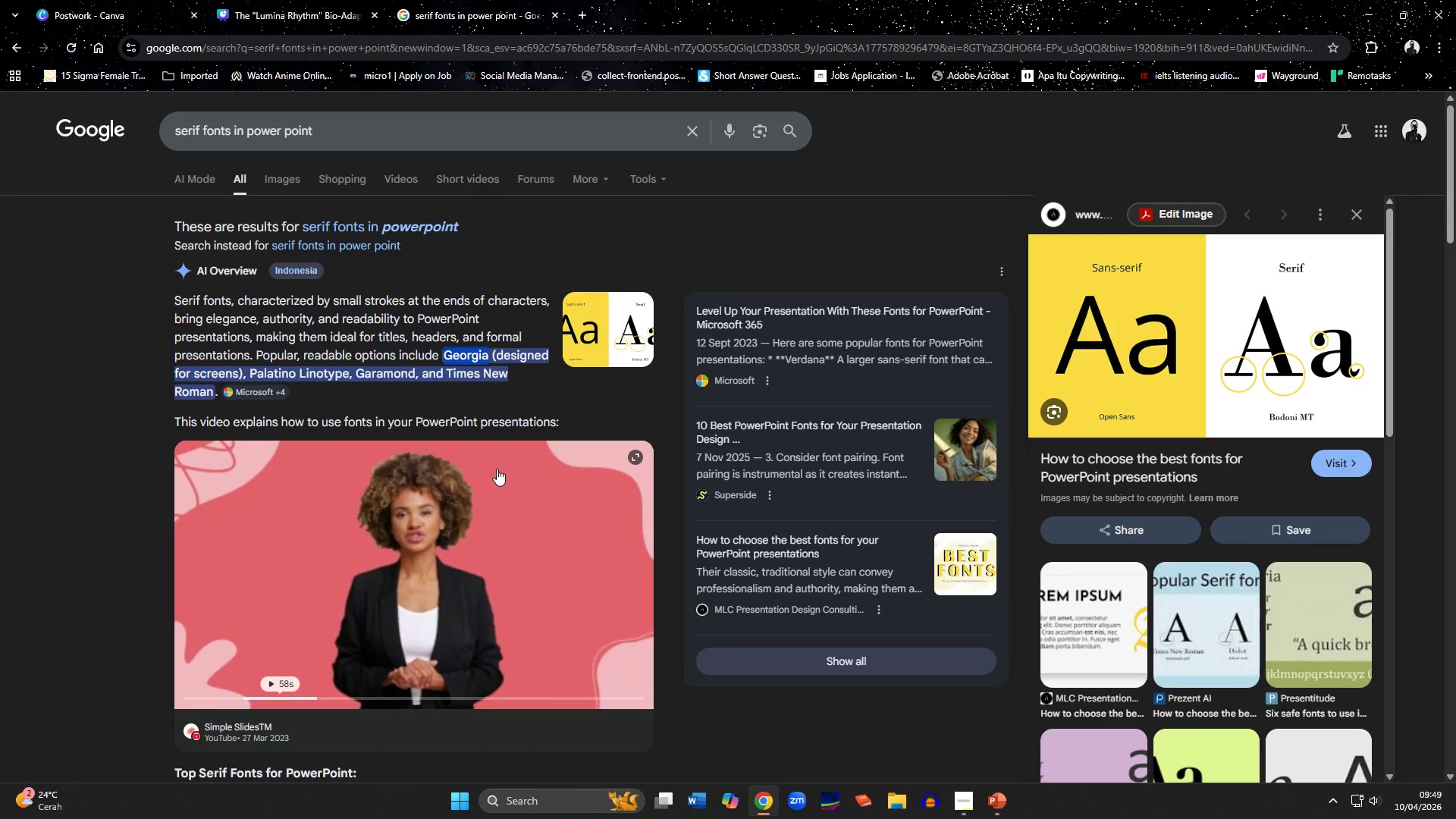 
scroll: coordinate [513, 451], scroll_direction: down, amount: 8.0
 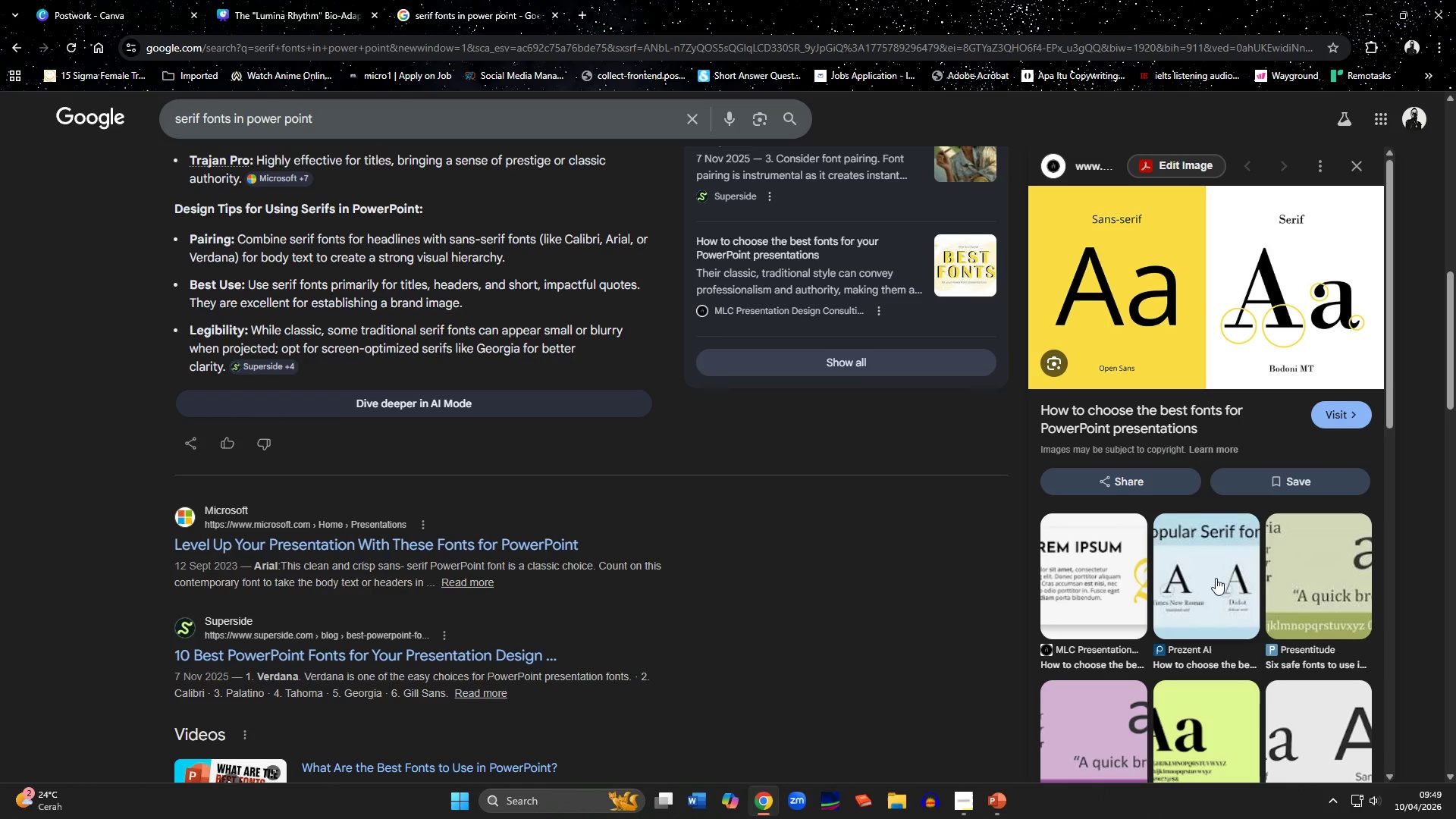 
scroll: coordinate [358, 65], scroll_direction: none, amount: 0.0
 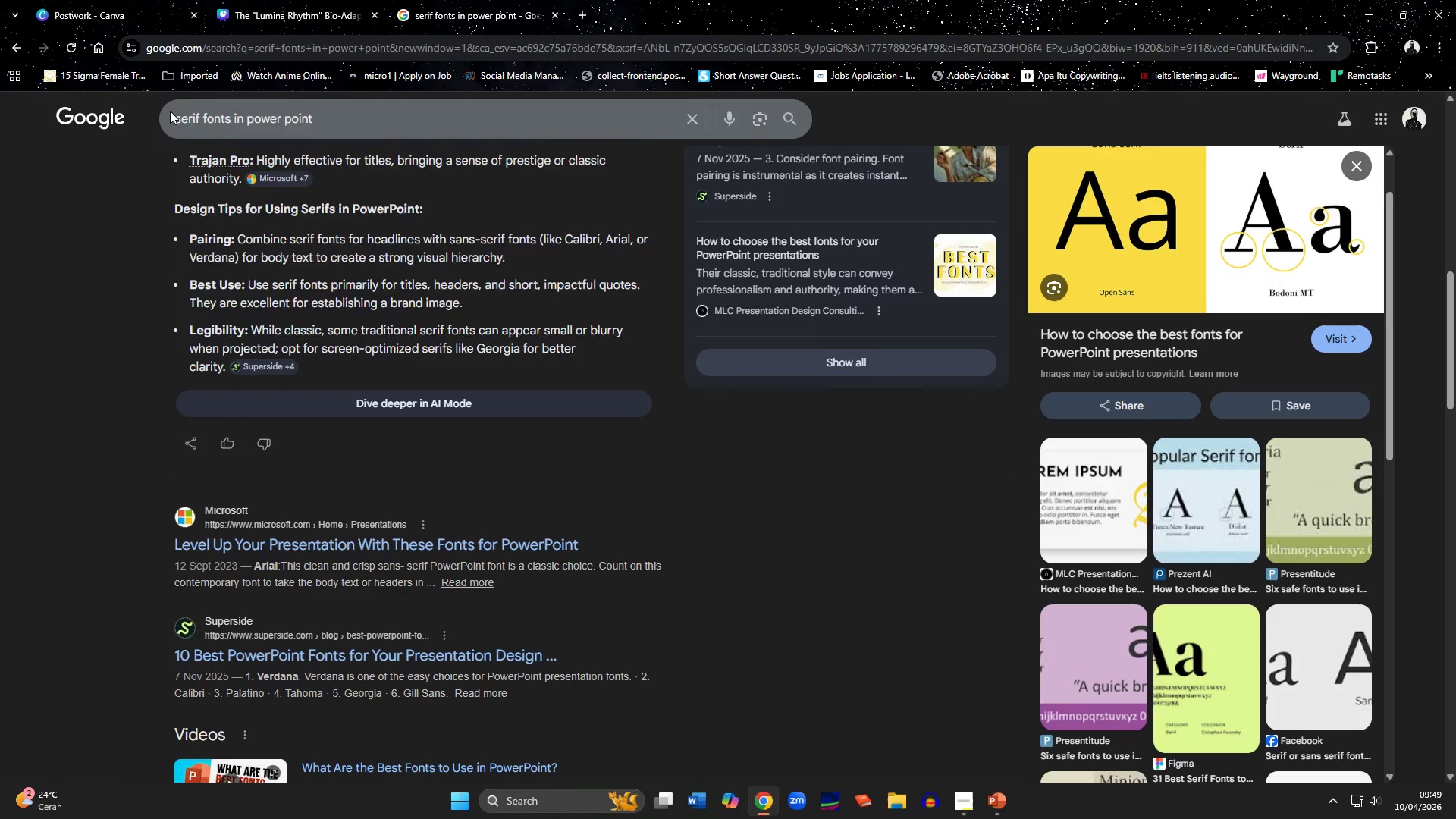 
left_click([170, 111])
 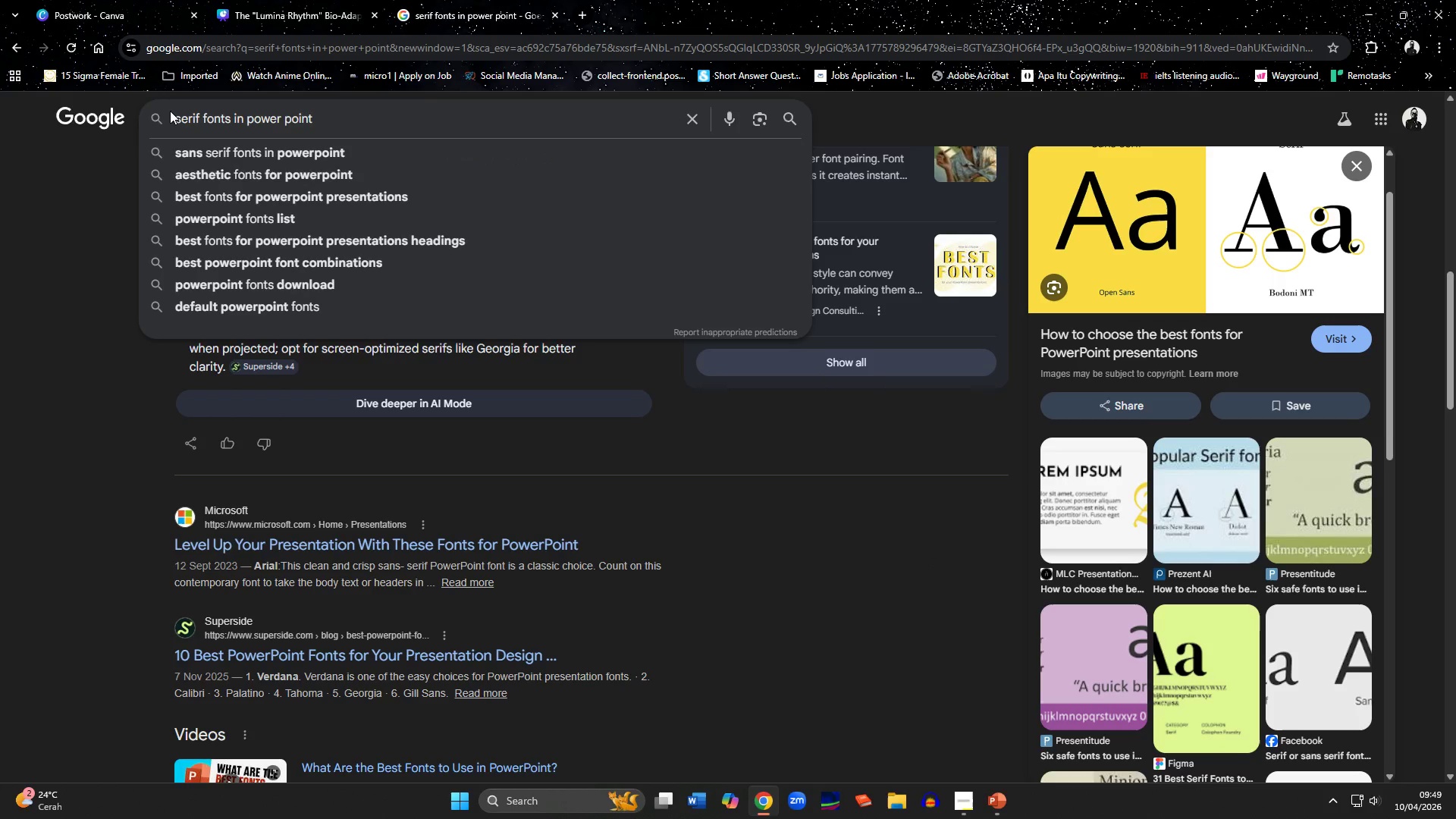 
type(sans )
 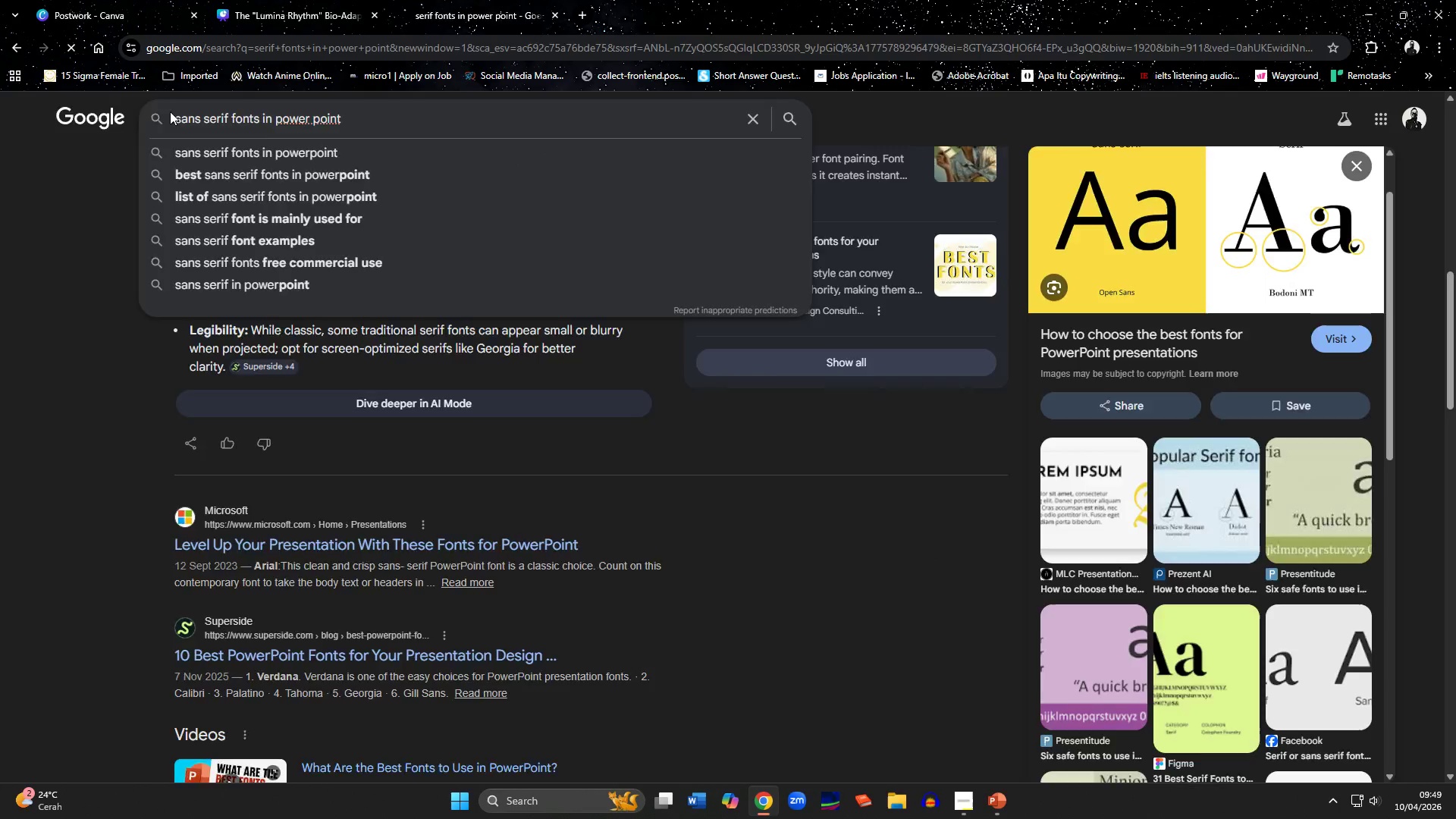 
key(Enter)
 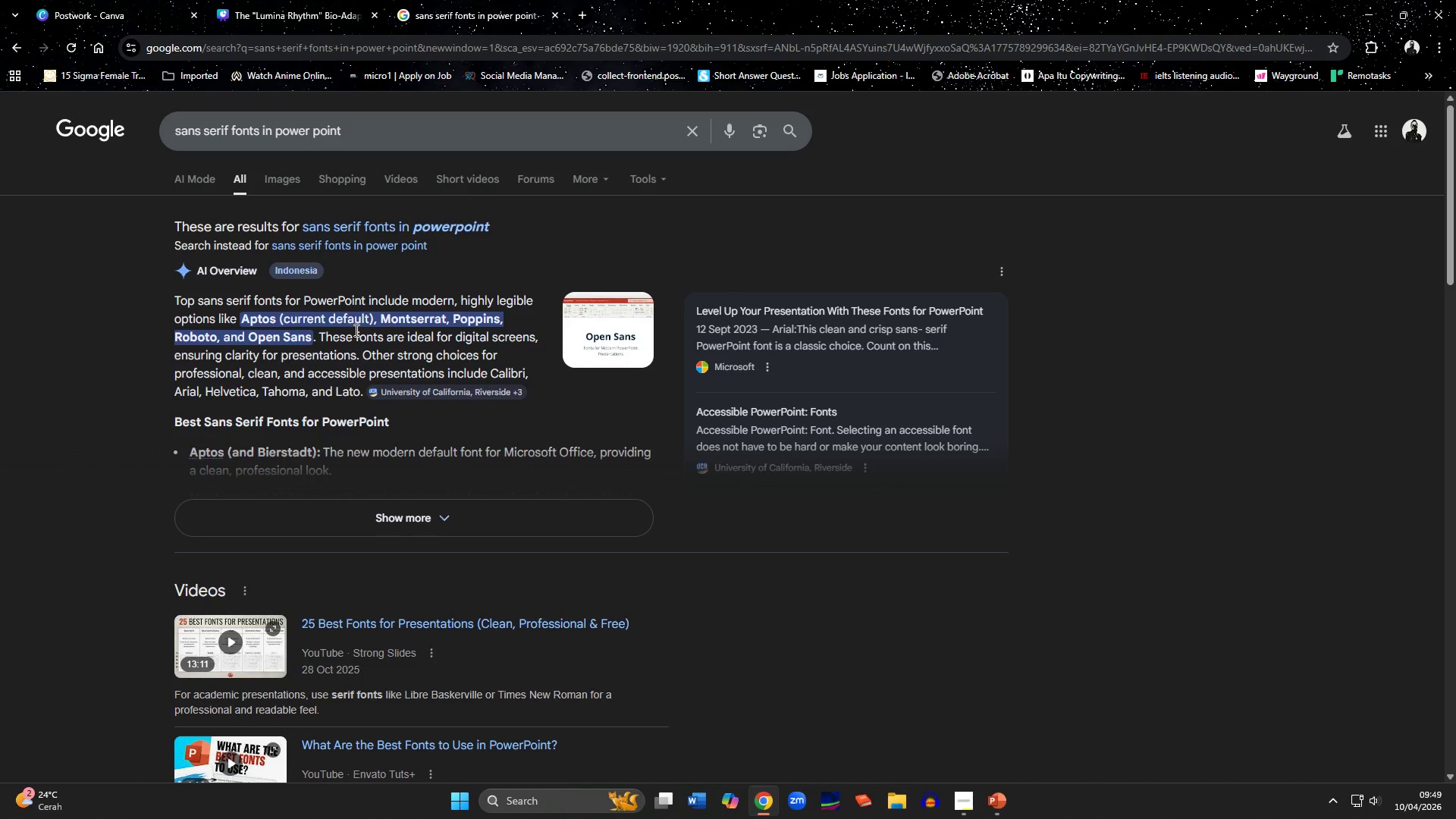 
wait(12.78)
 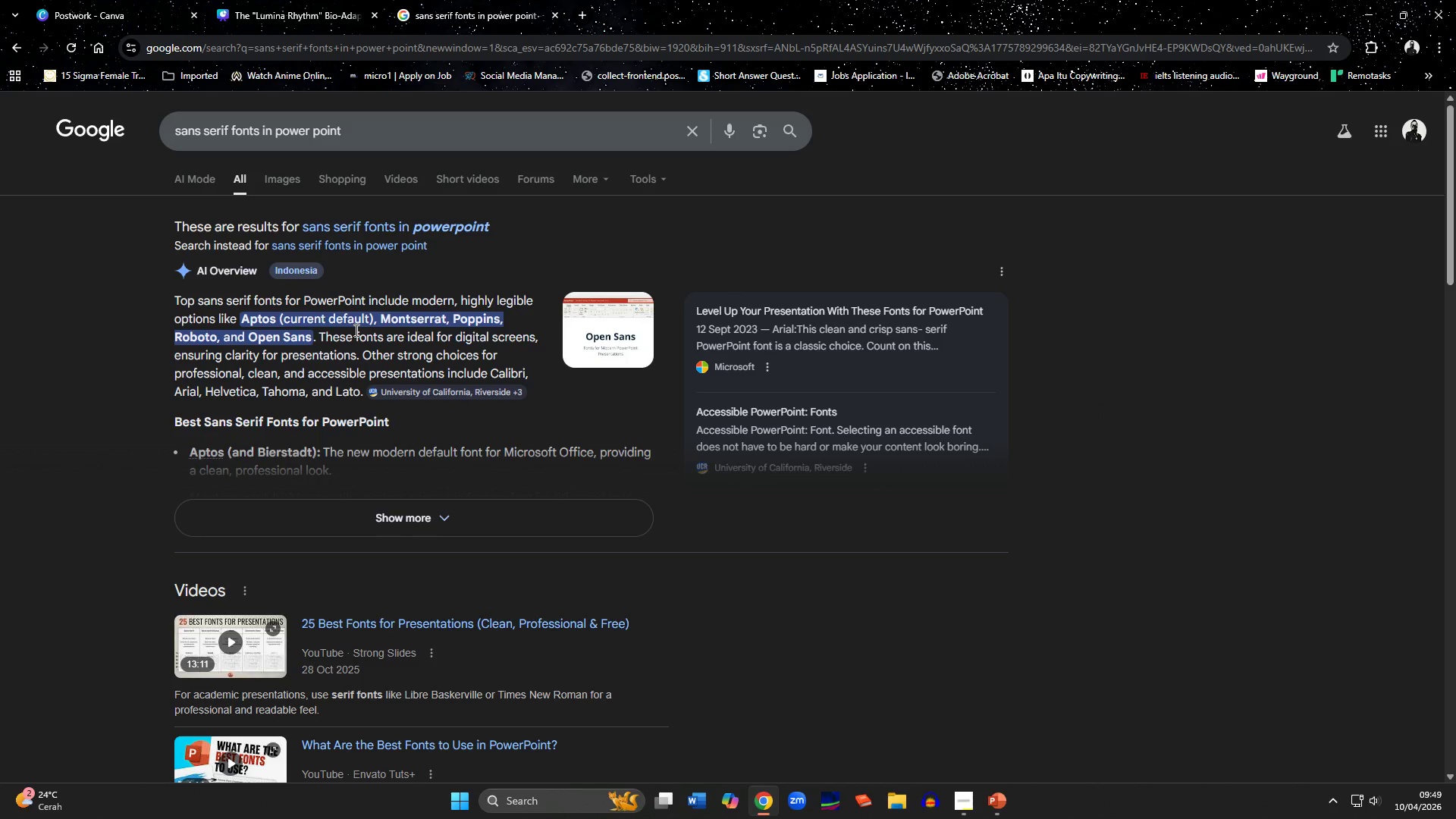 
left_click([1002, 802])
 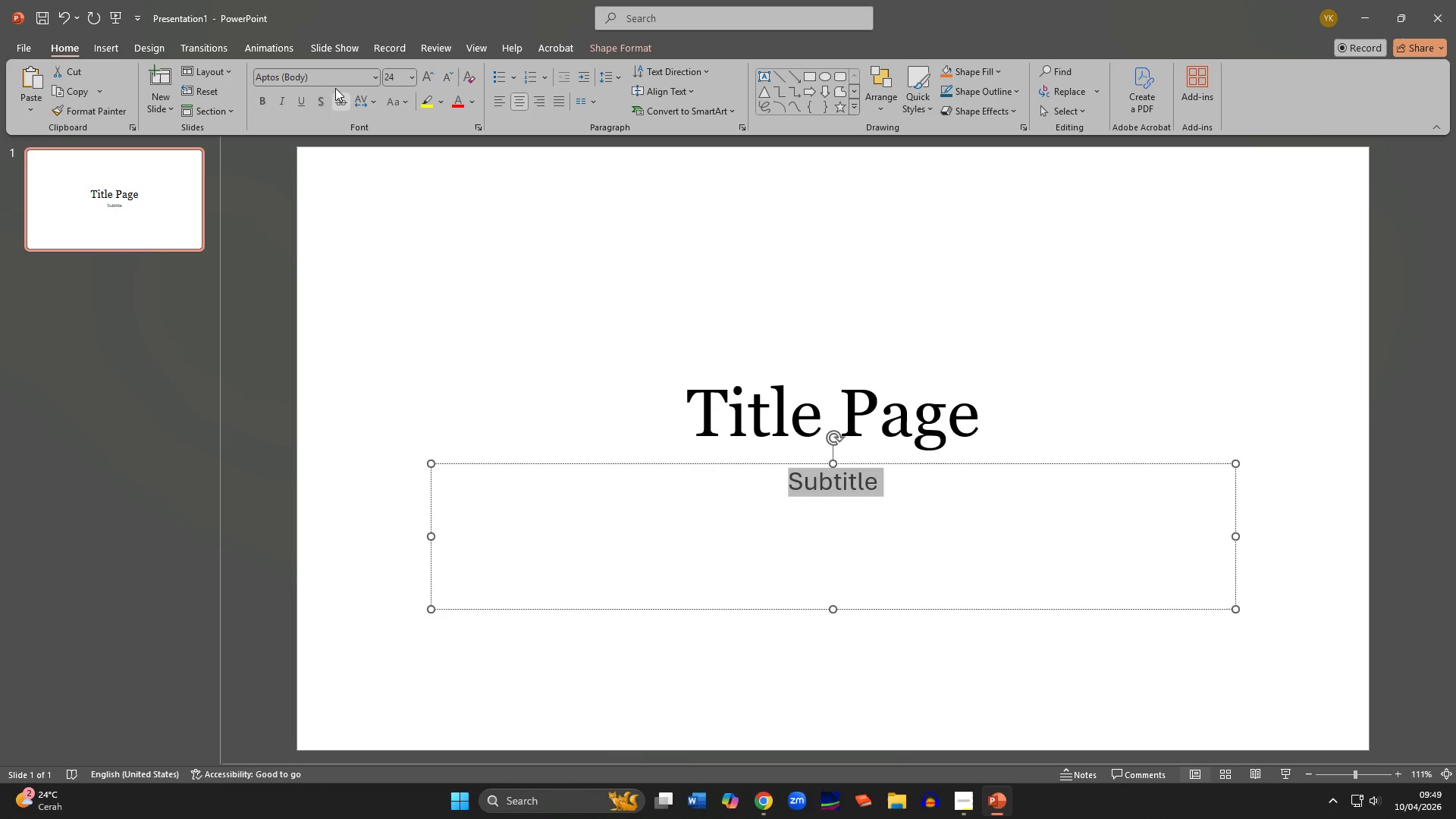 
left_click([324, 75])
 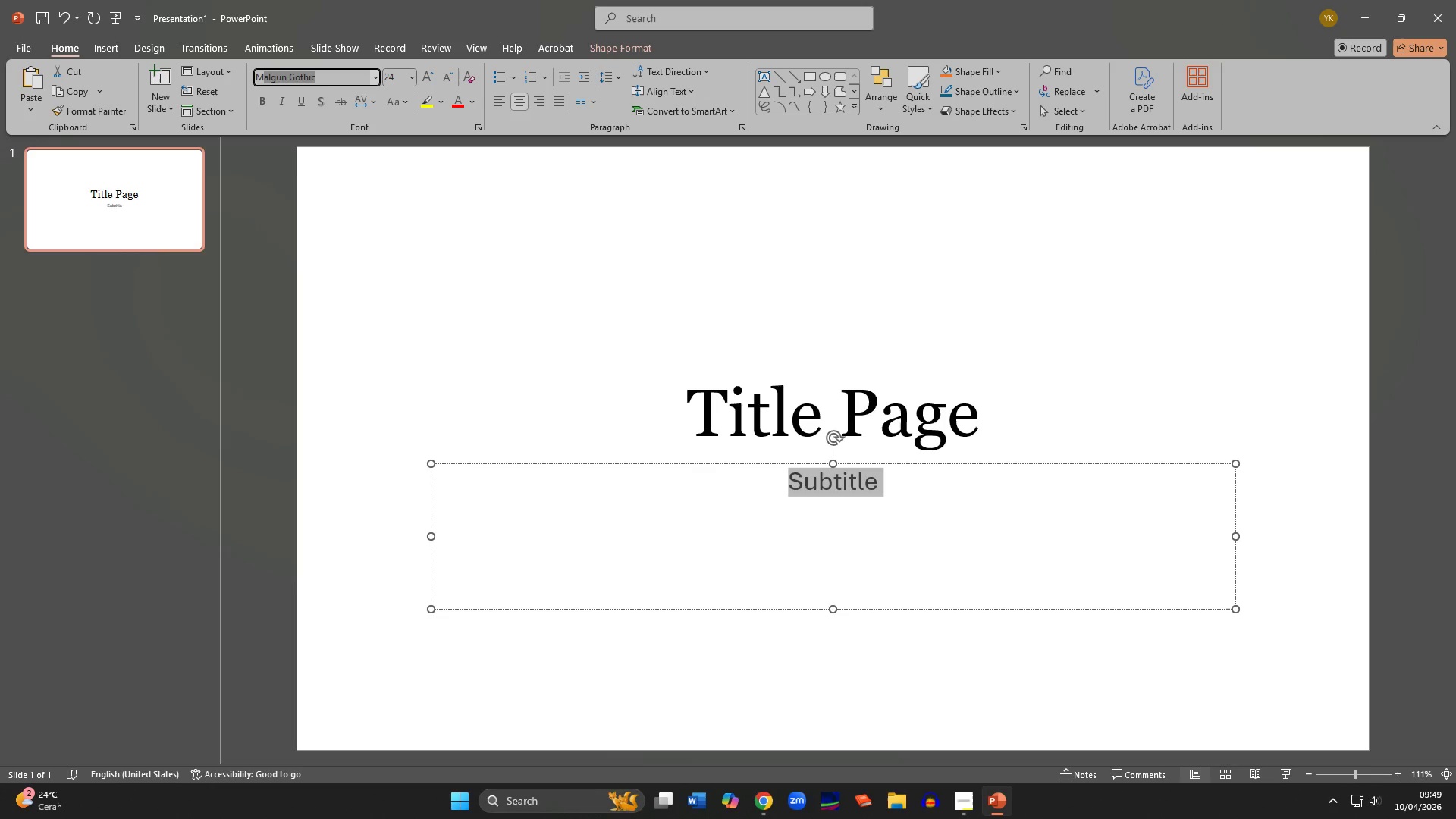 
type(monserrat)
 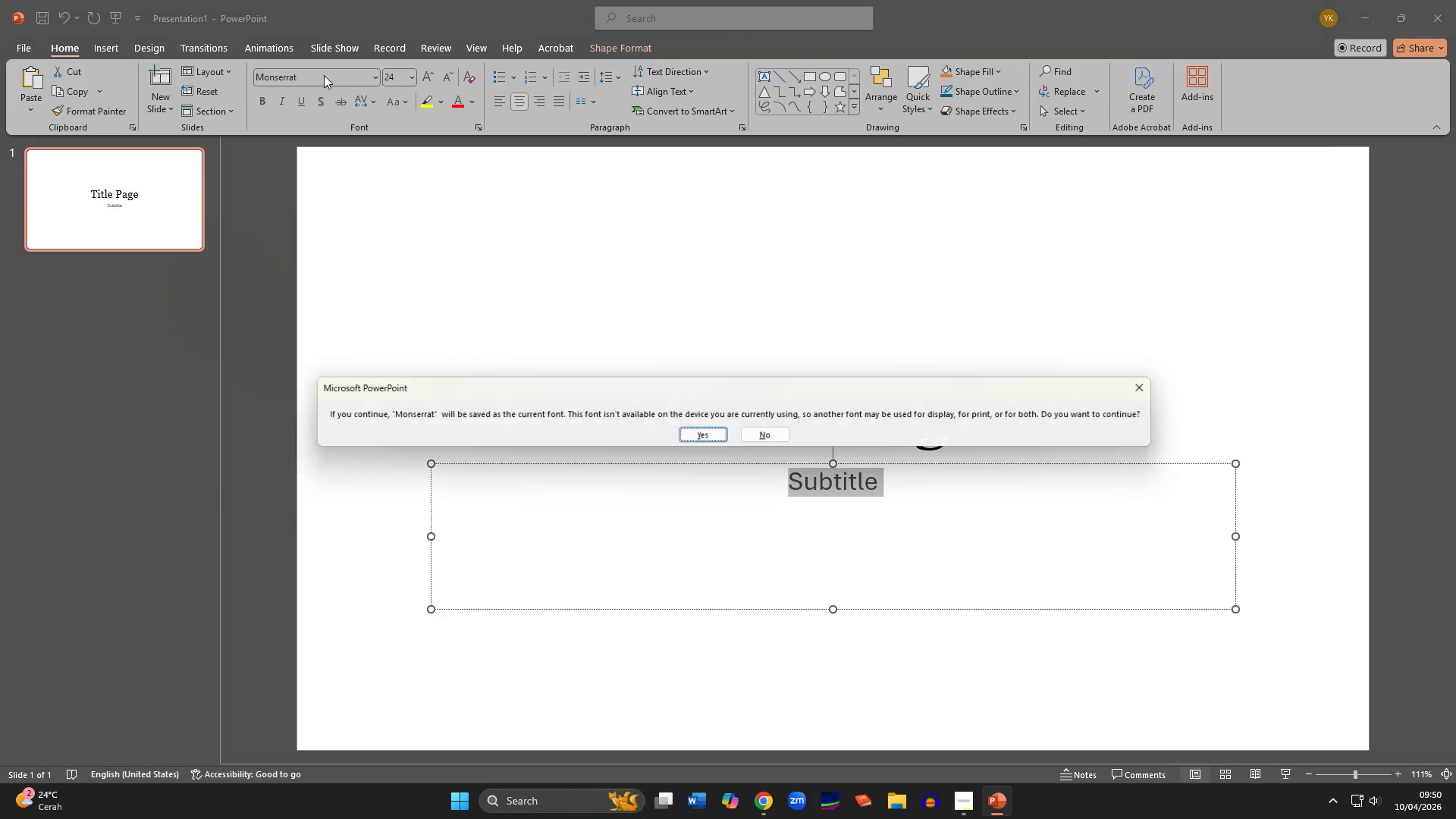 
key(Enter)
 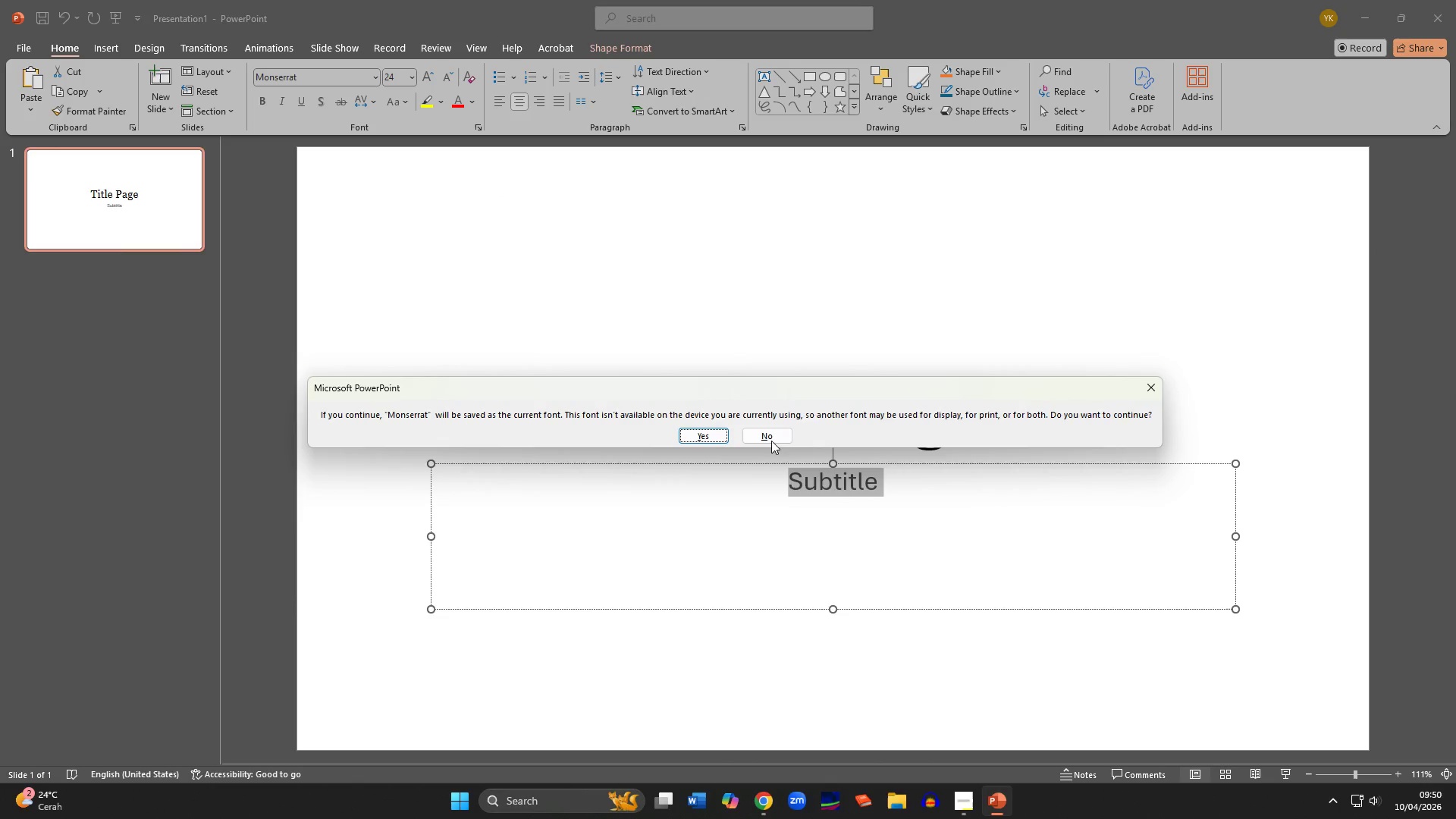 
left_click([769, 438])
 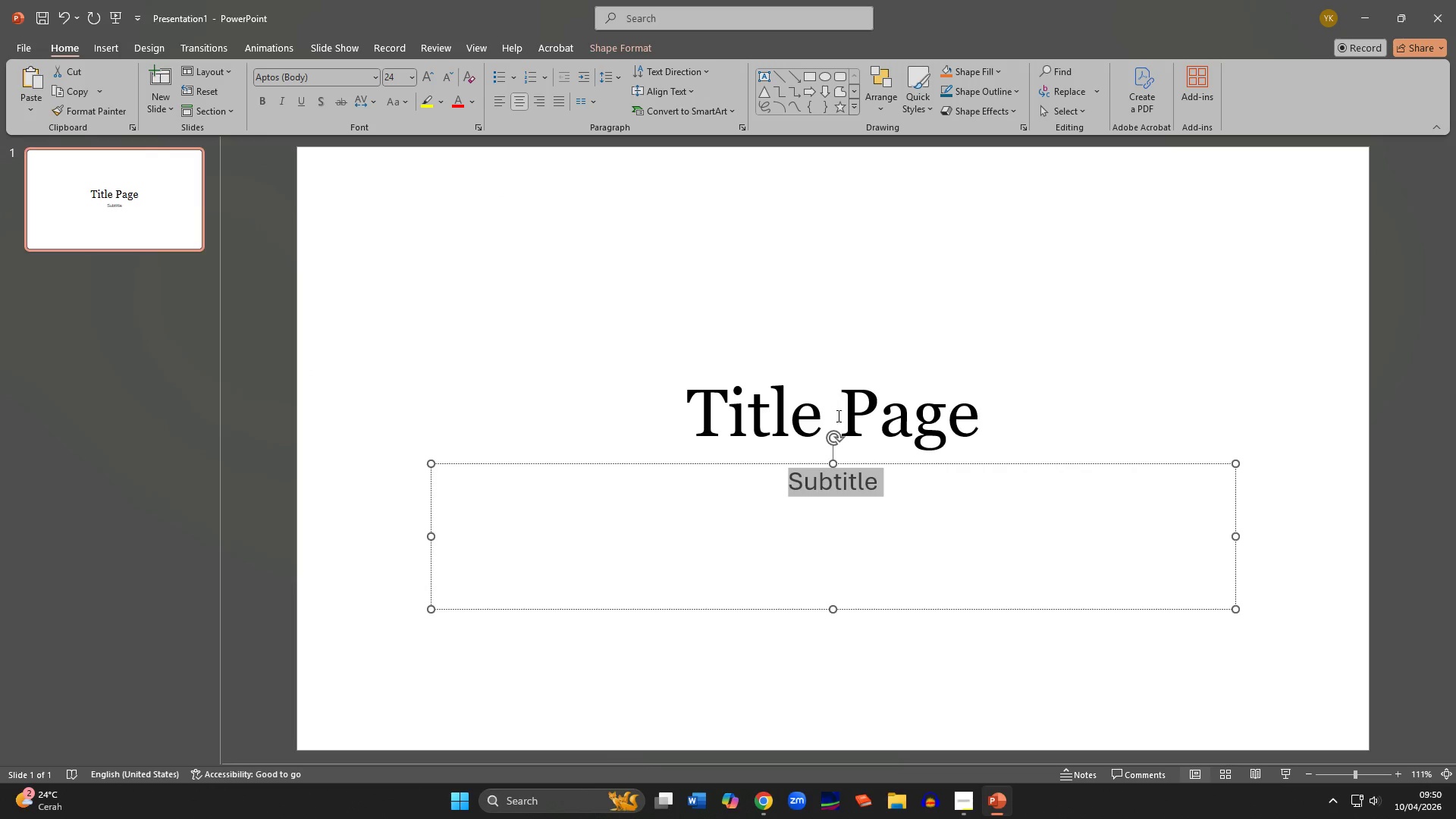 
left_click([837, 416])
 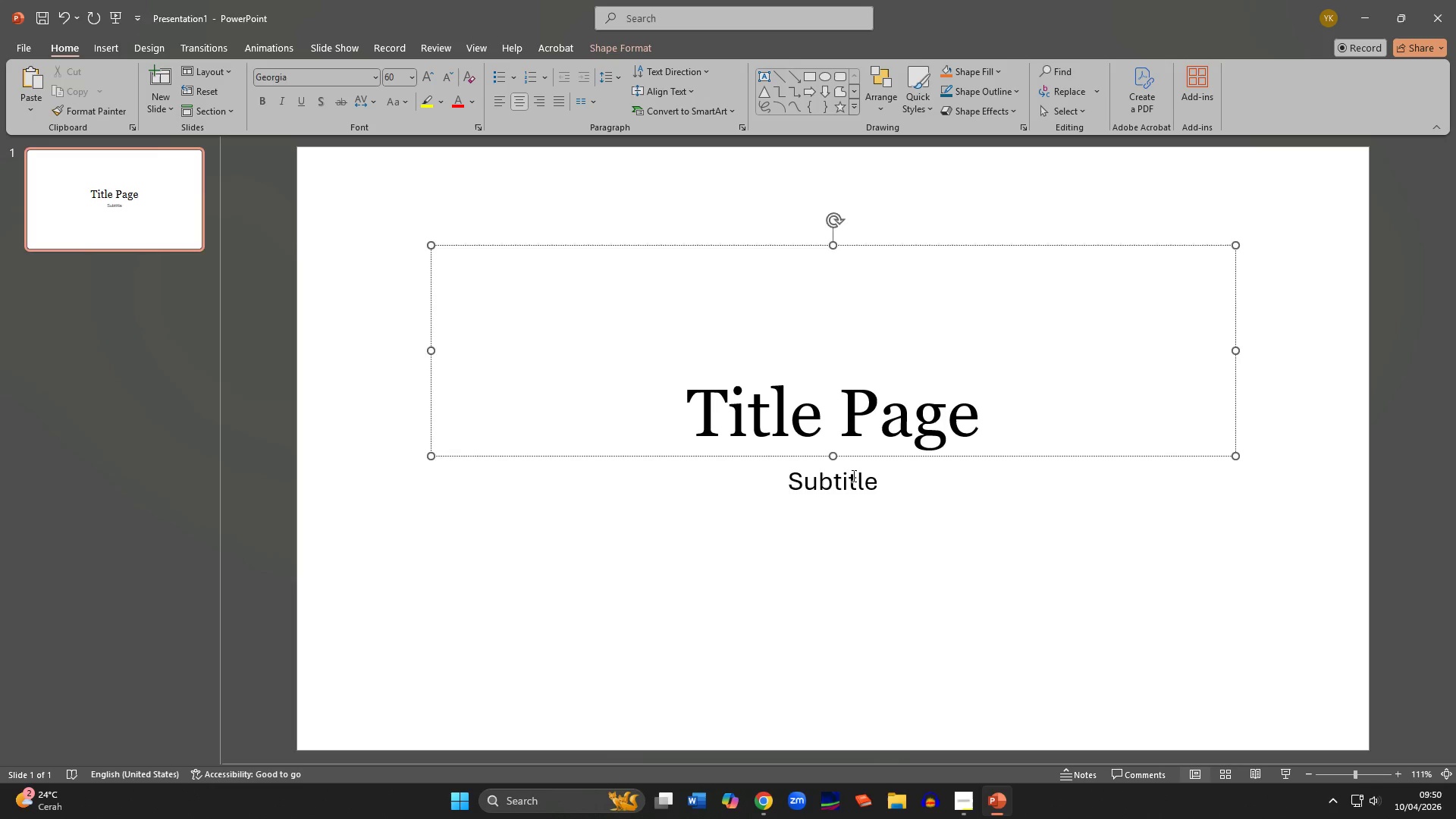 
double_click([852, 475])
 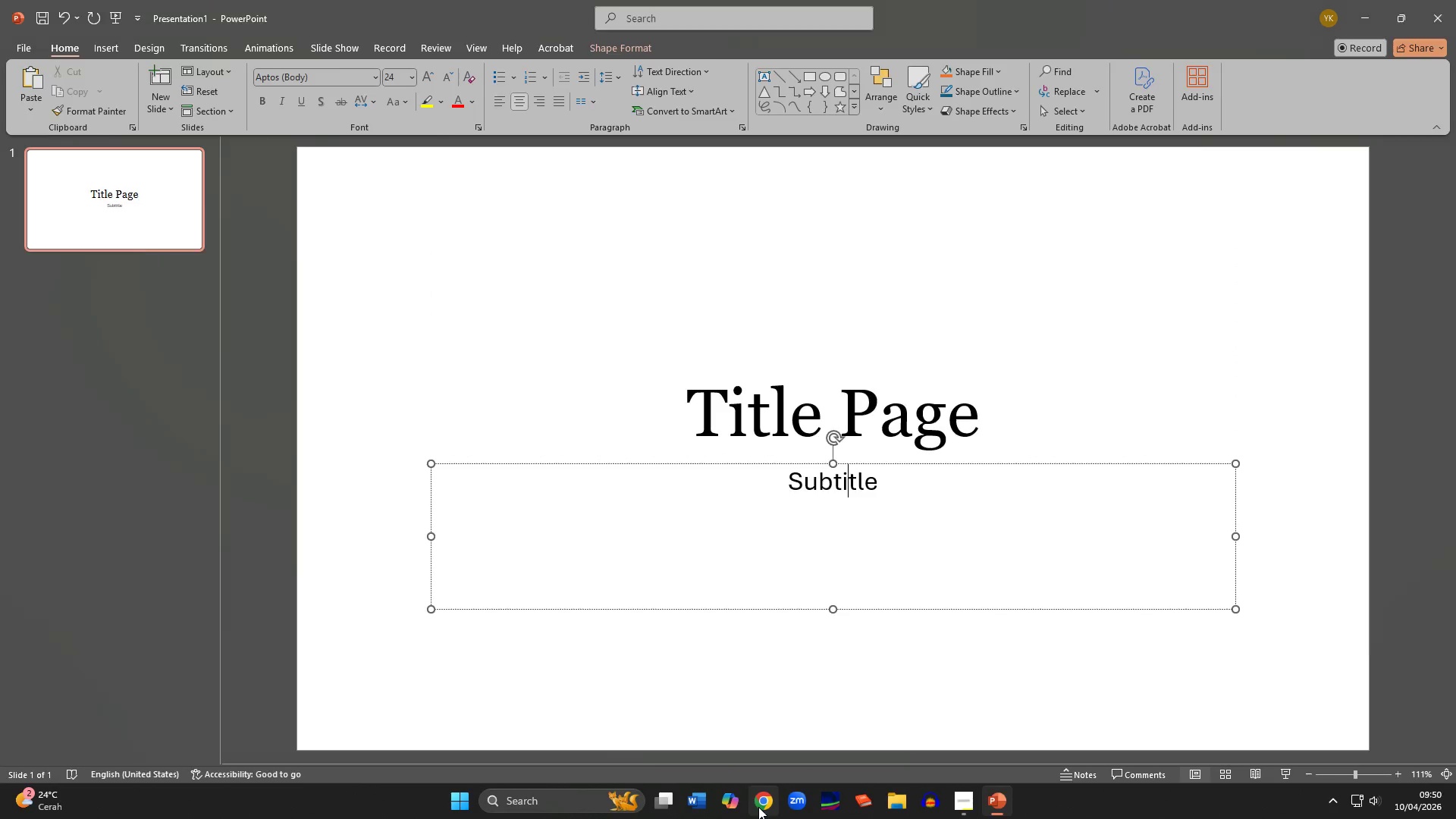 
left_click([758, 807])
 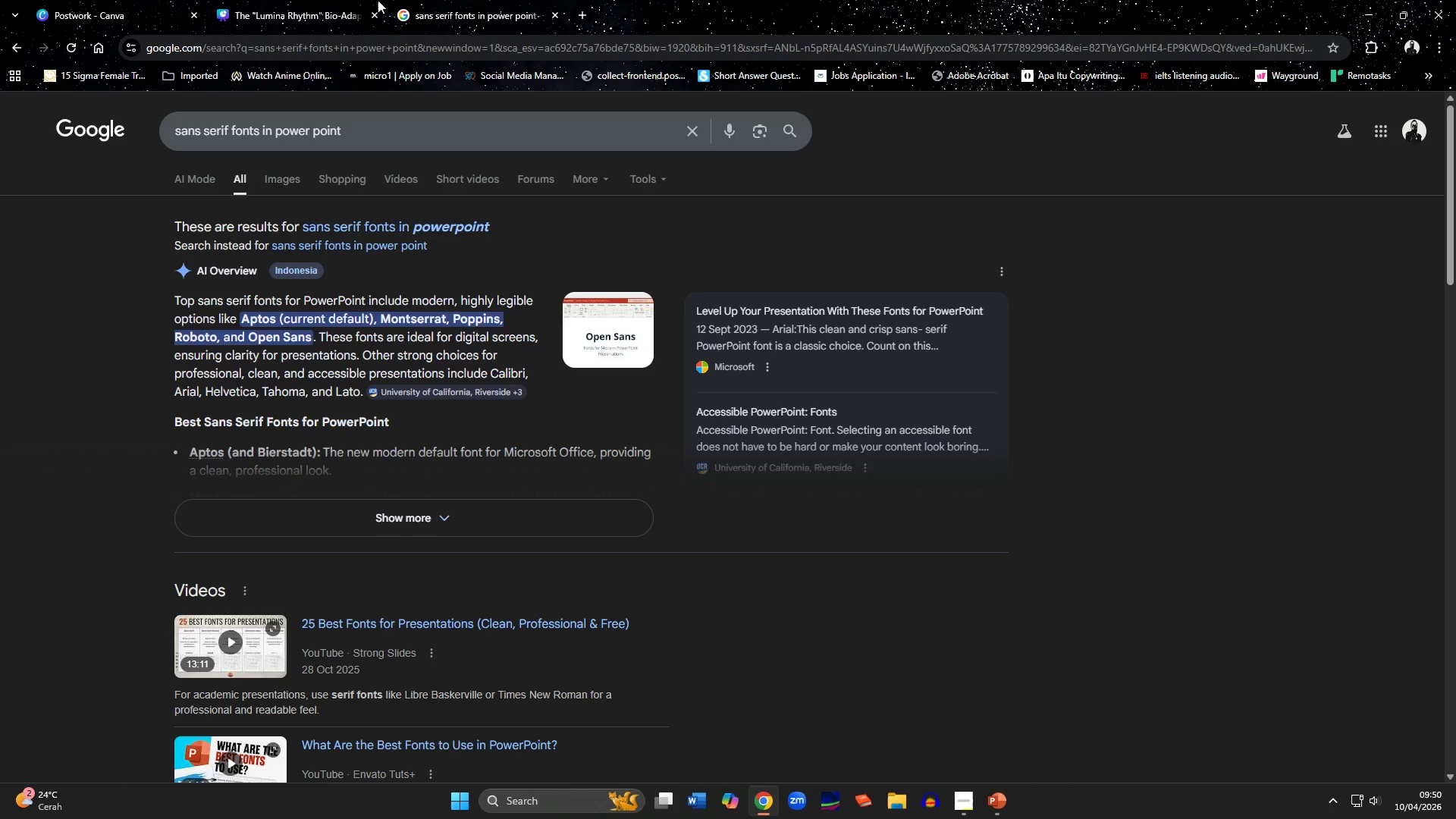 
left_click([264, 0])
 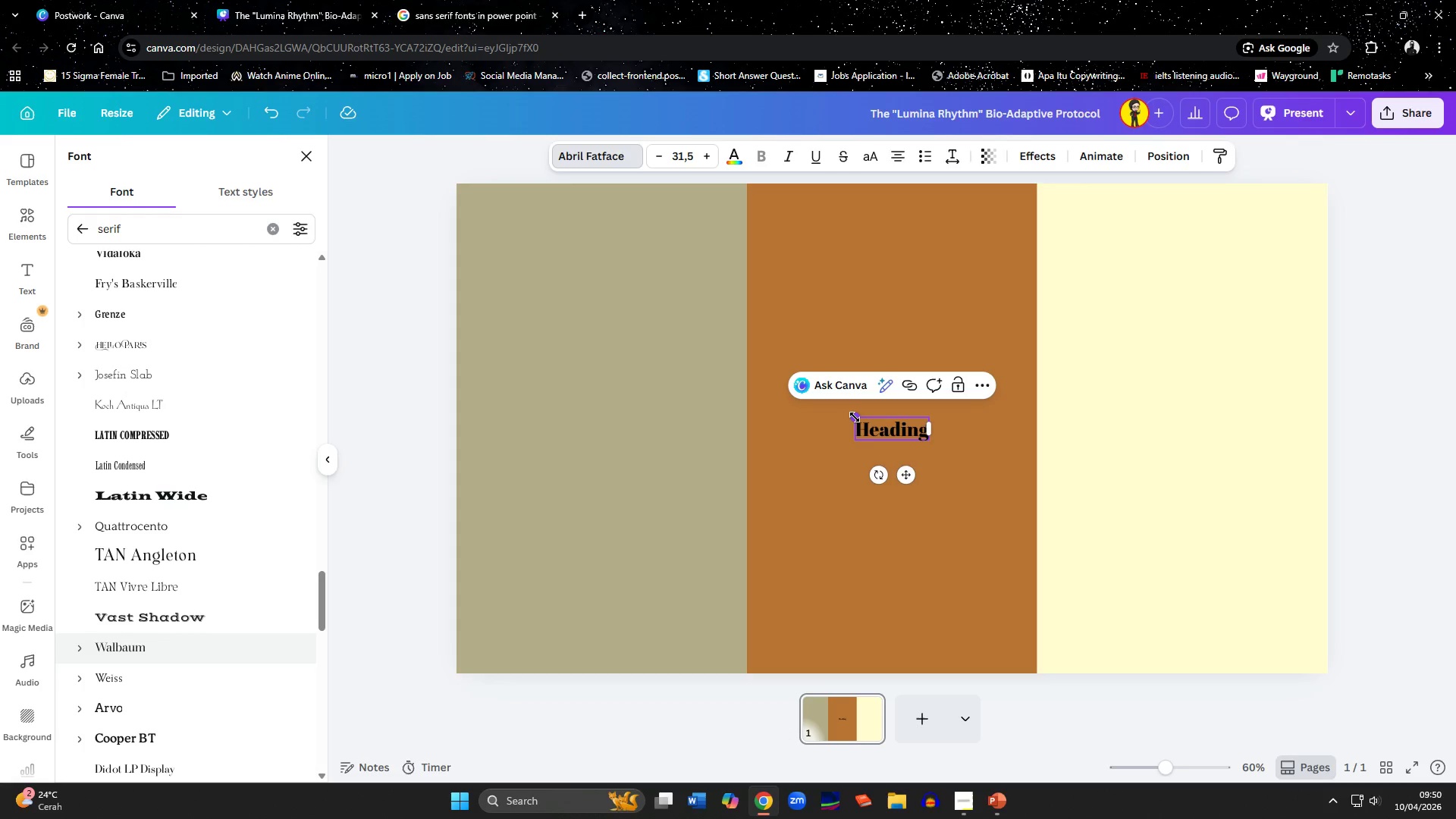 
left_click_drag(start_coordinate=[855, 417], to_coordinate=[660, 338])
 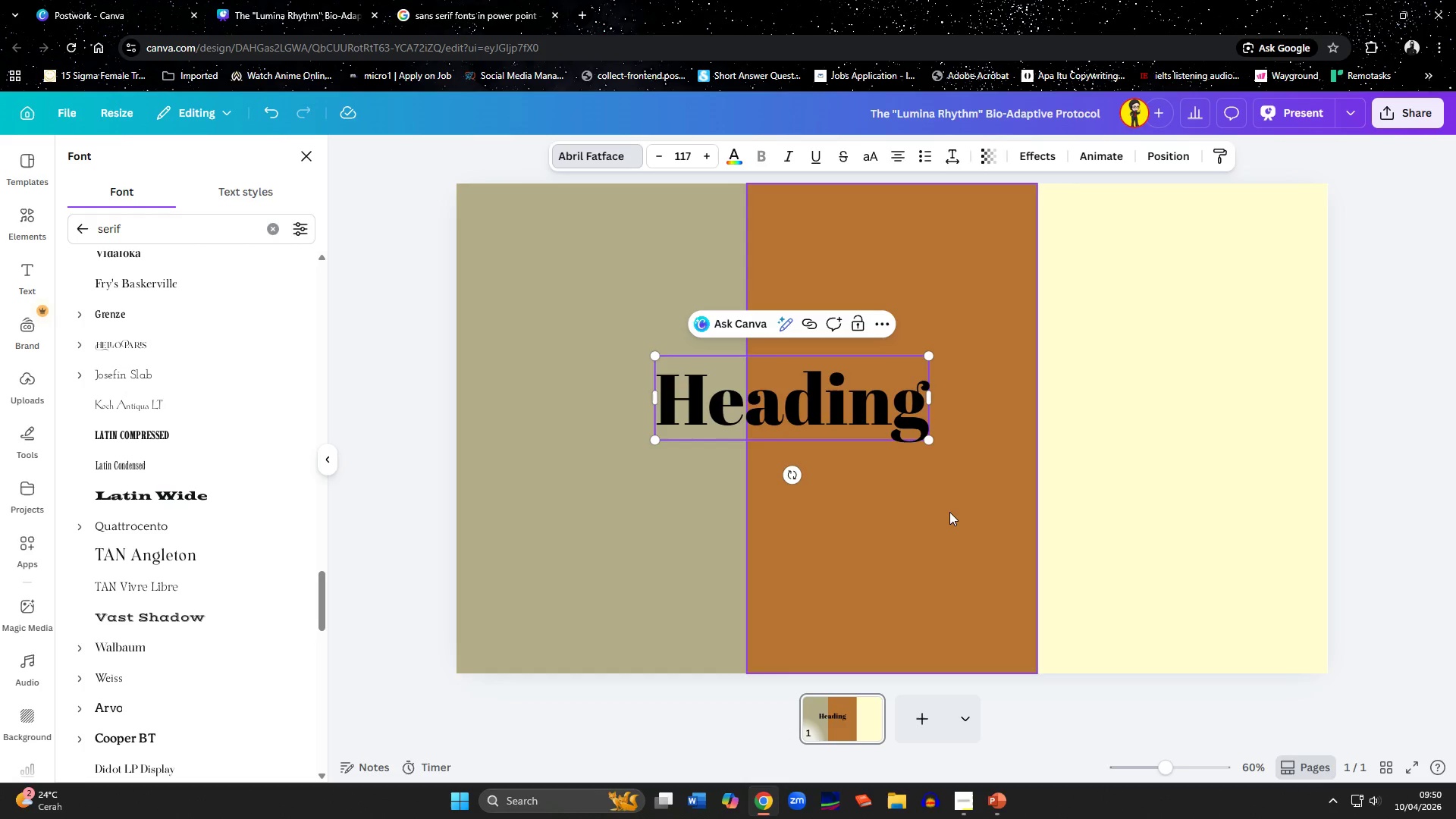 
left_click([949, 512])
 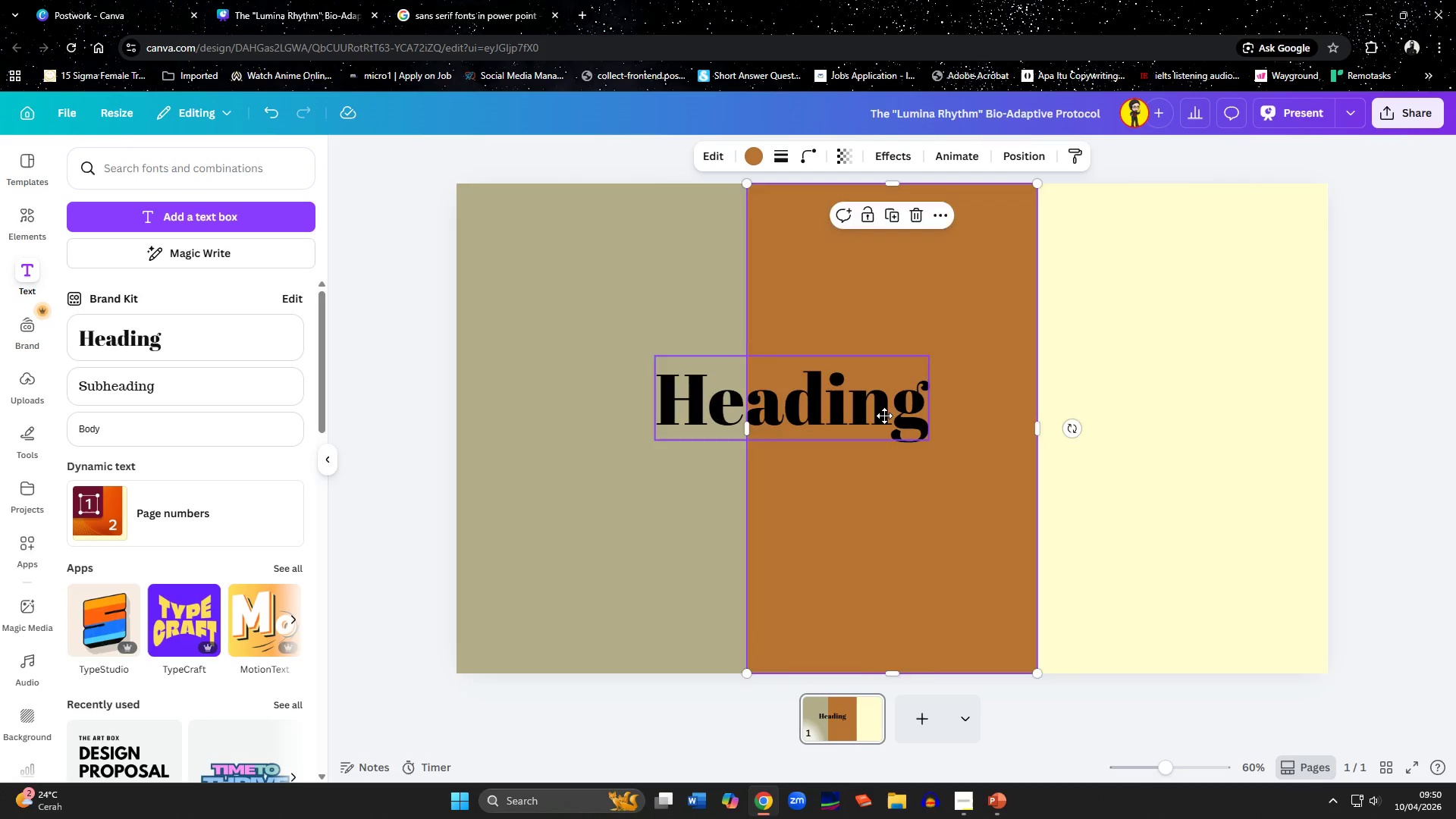 
left_click_drag(start_coordinate=[814, 417], to_coordinate=[930, 416])
 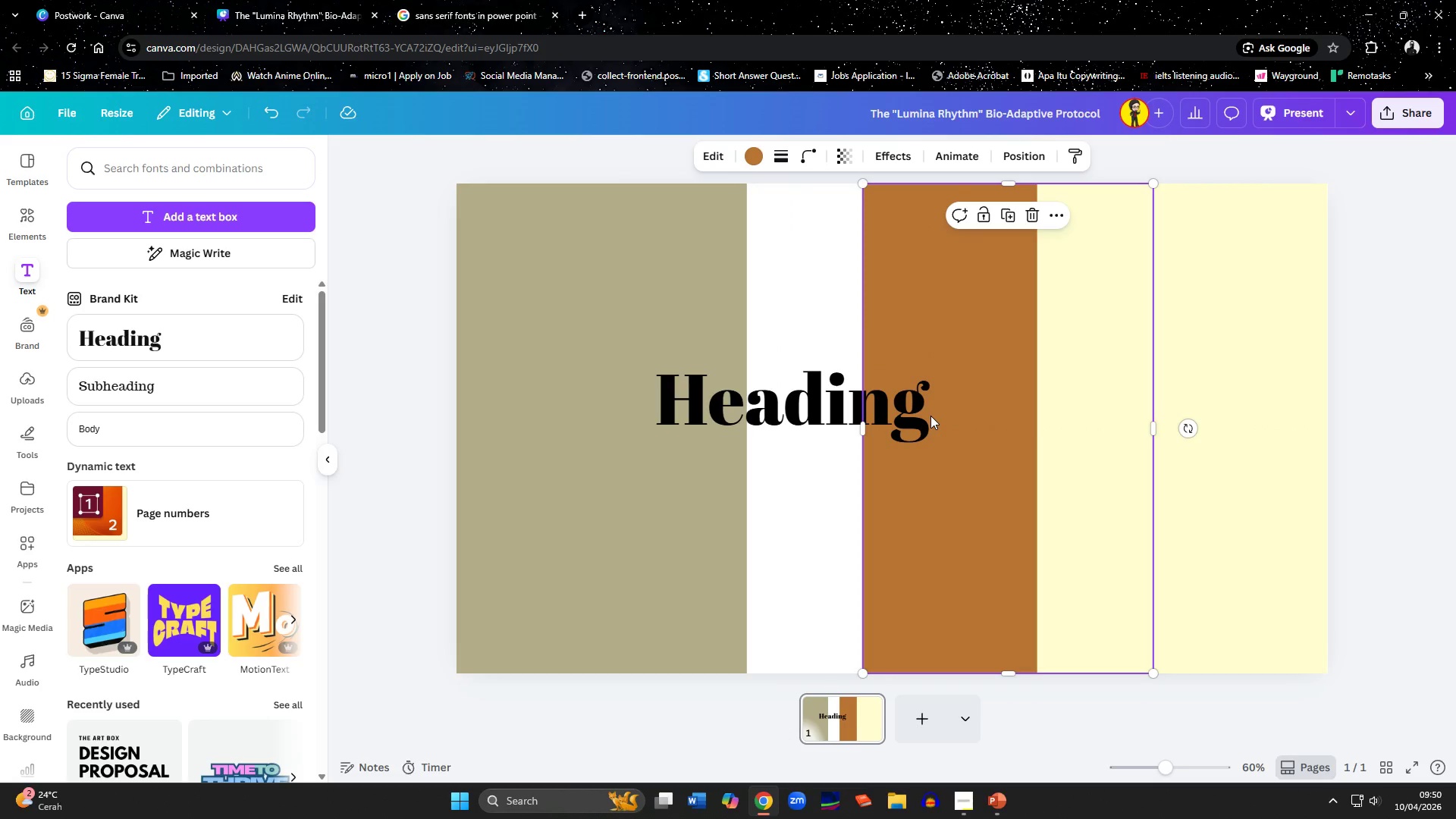 
key(Control+ControlLeft)
 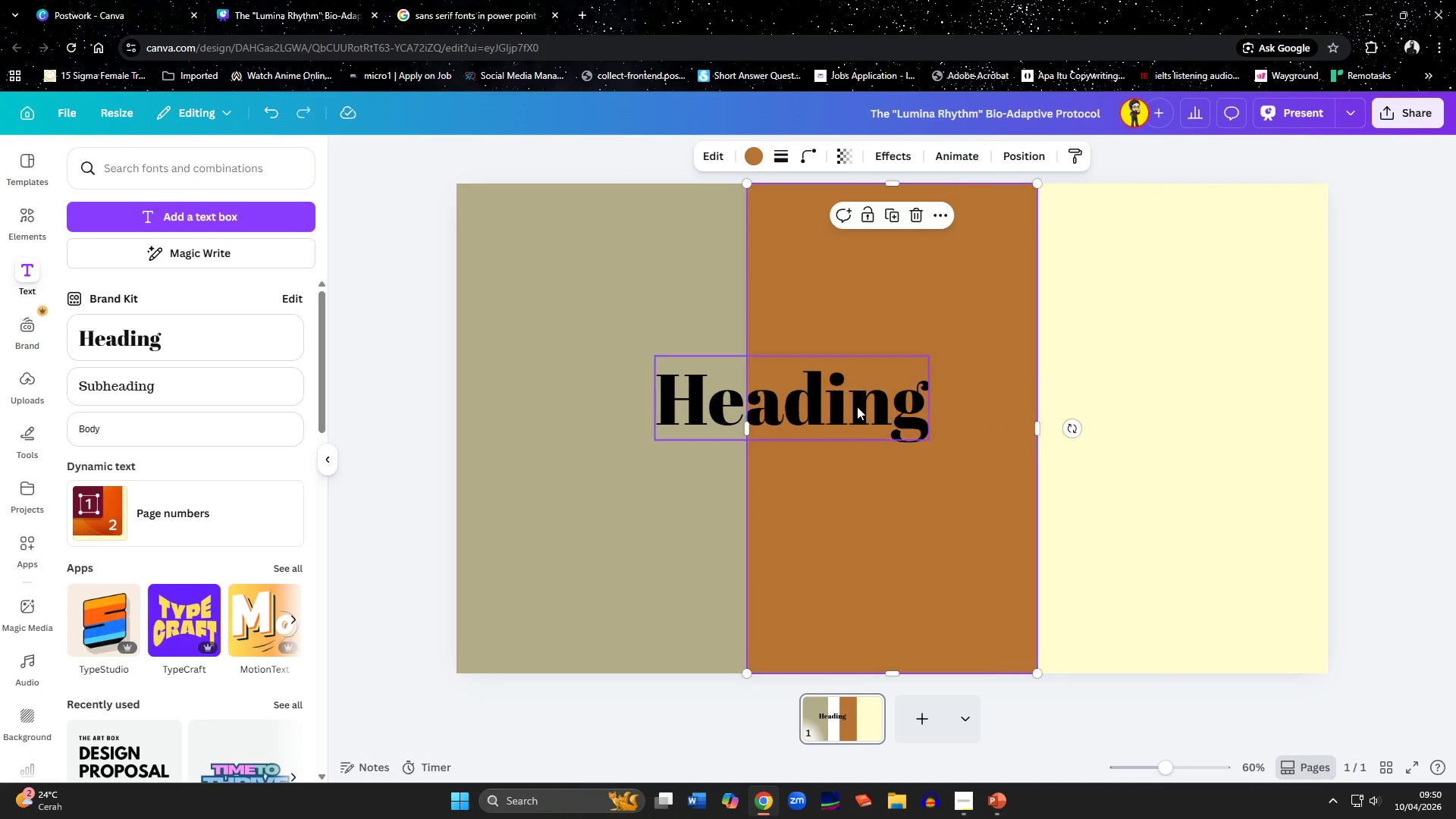 
key(Control+Z)
 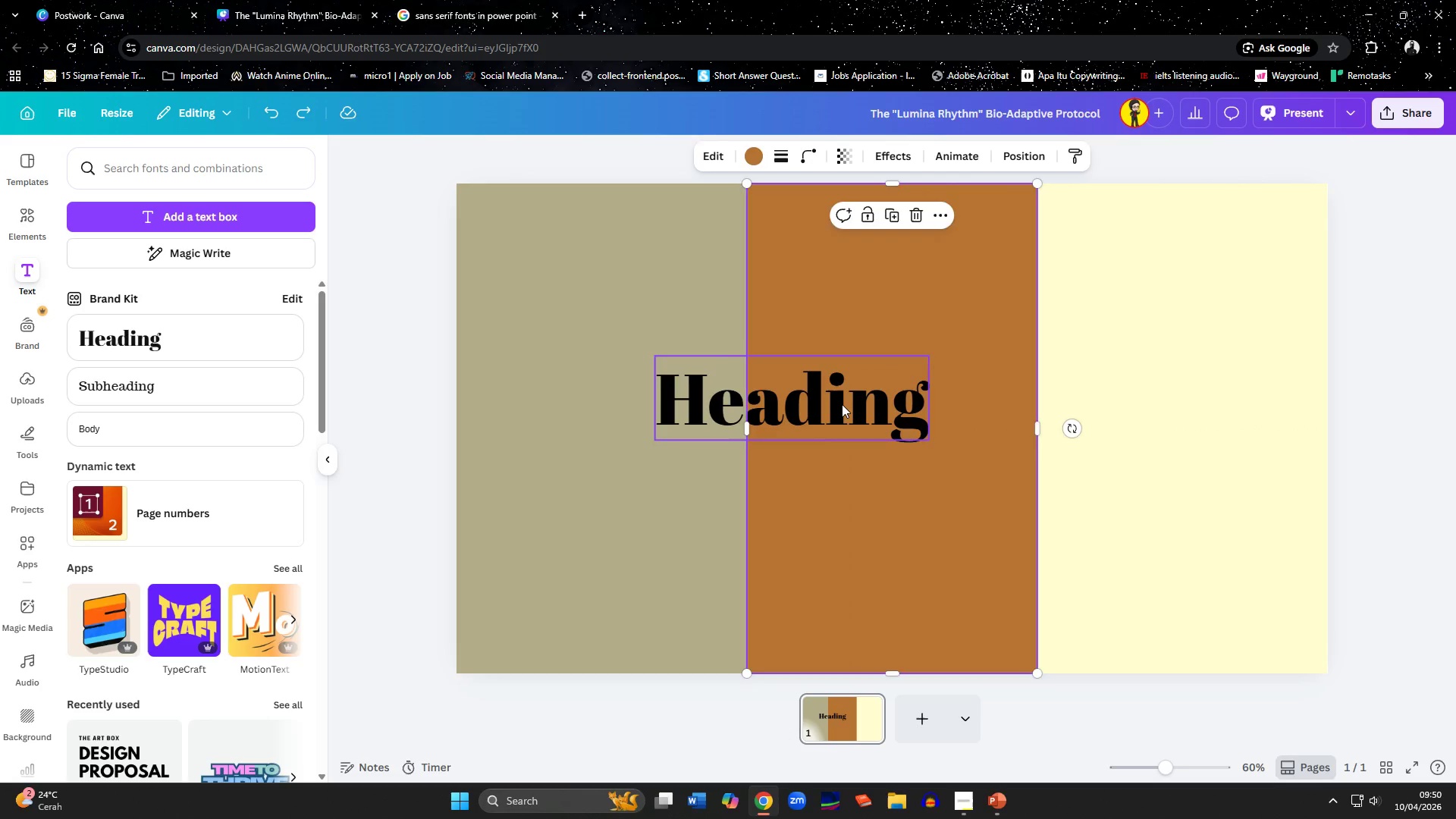 
left_click([842, 404])
 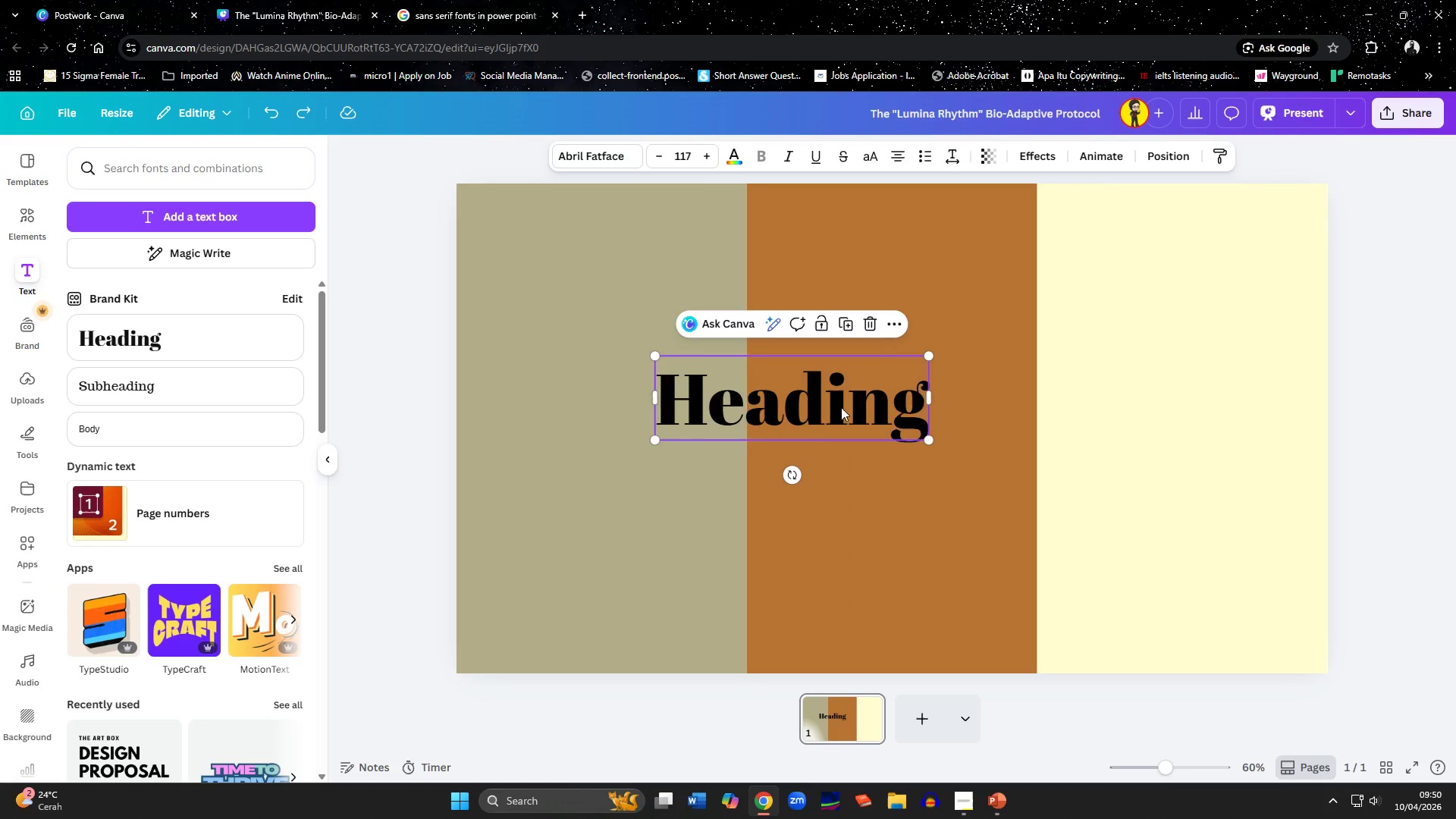 
left_click_drag(start_coordinate=[841, 407], to_coordinate=[942, 397])
 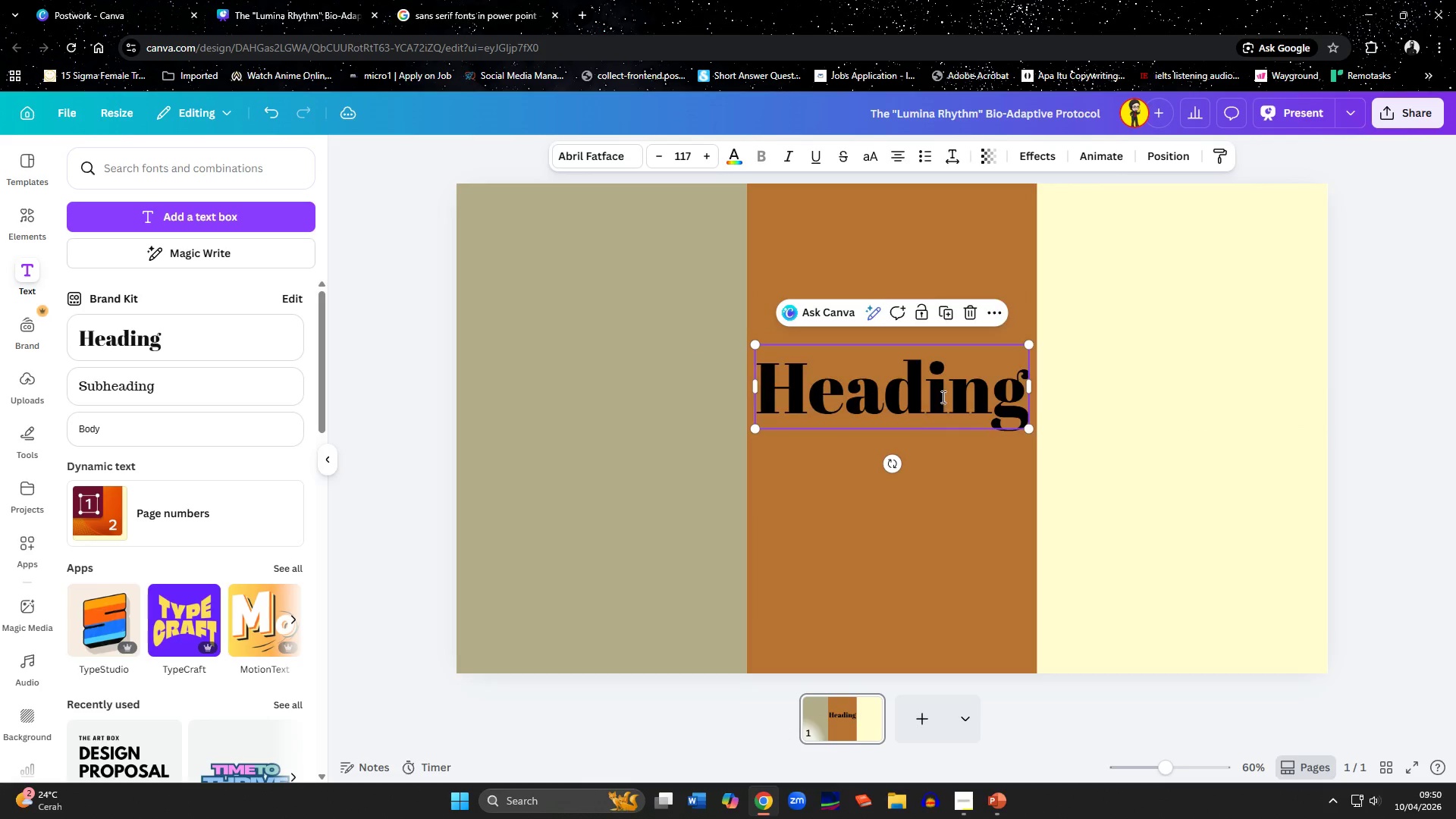 
left_click([942, 397])
 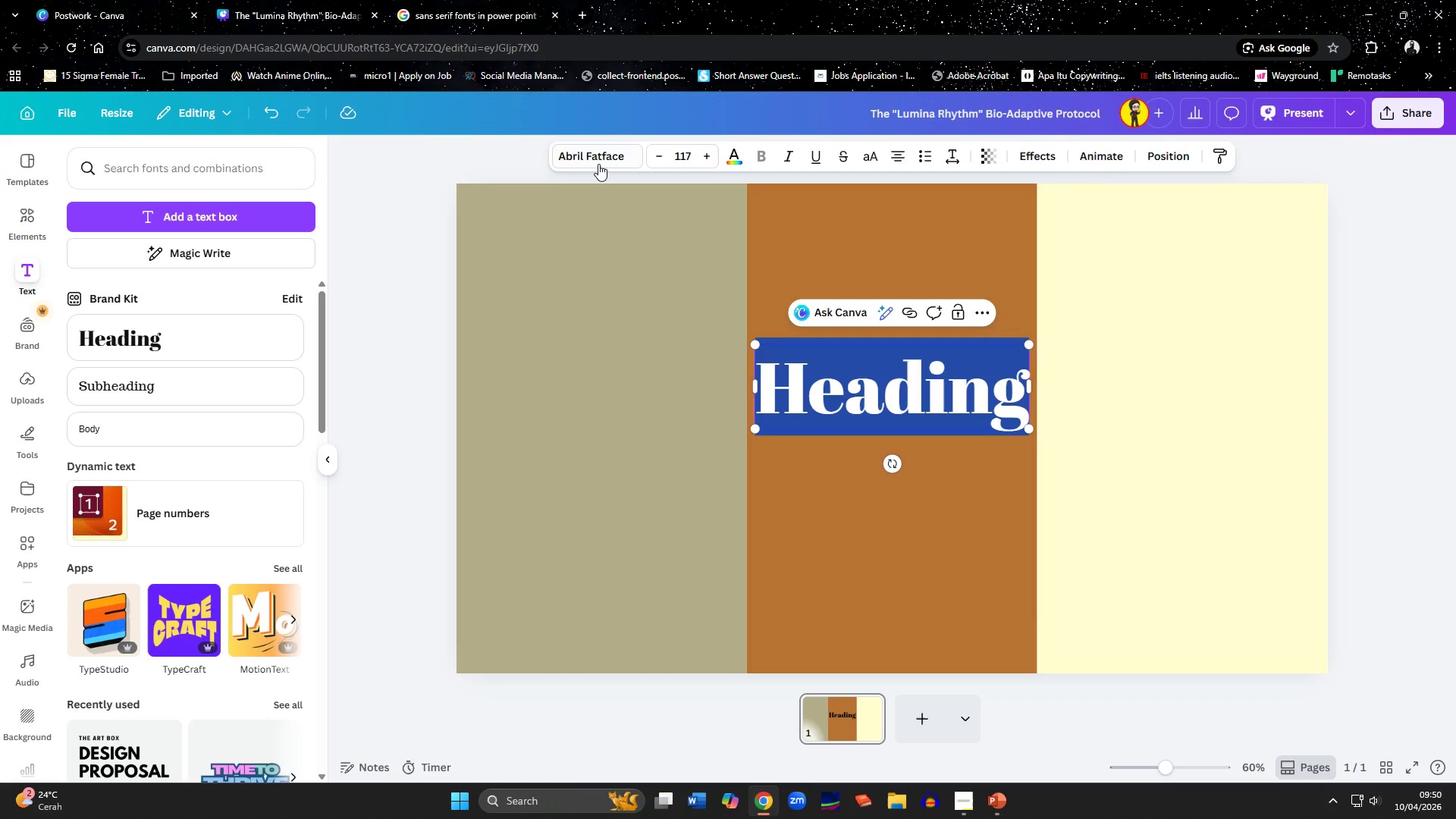 
left_click([598, 164])
 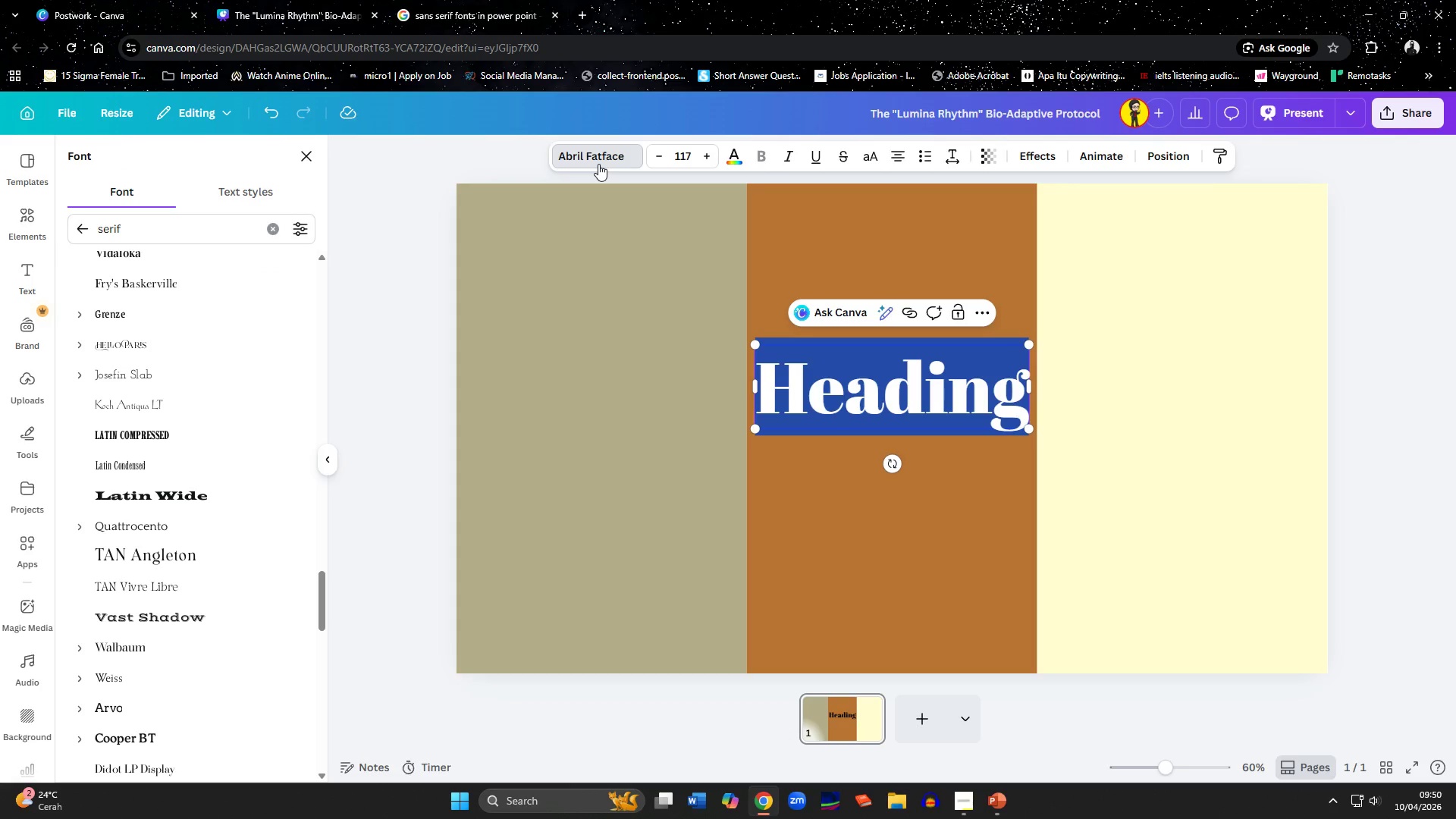 
type(ge)
 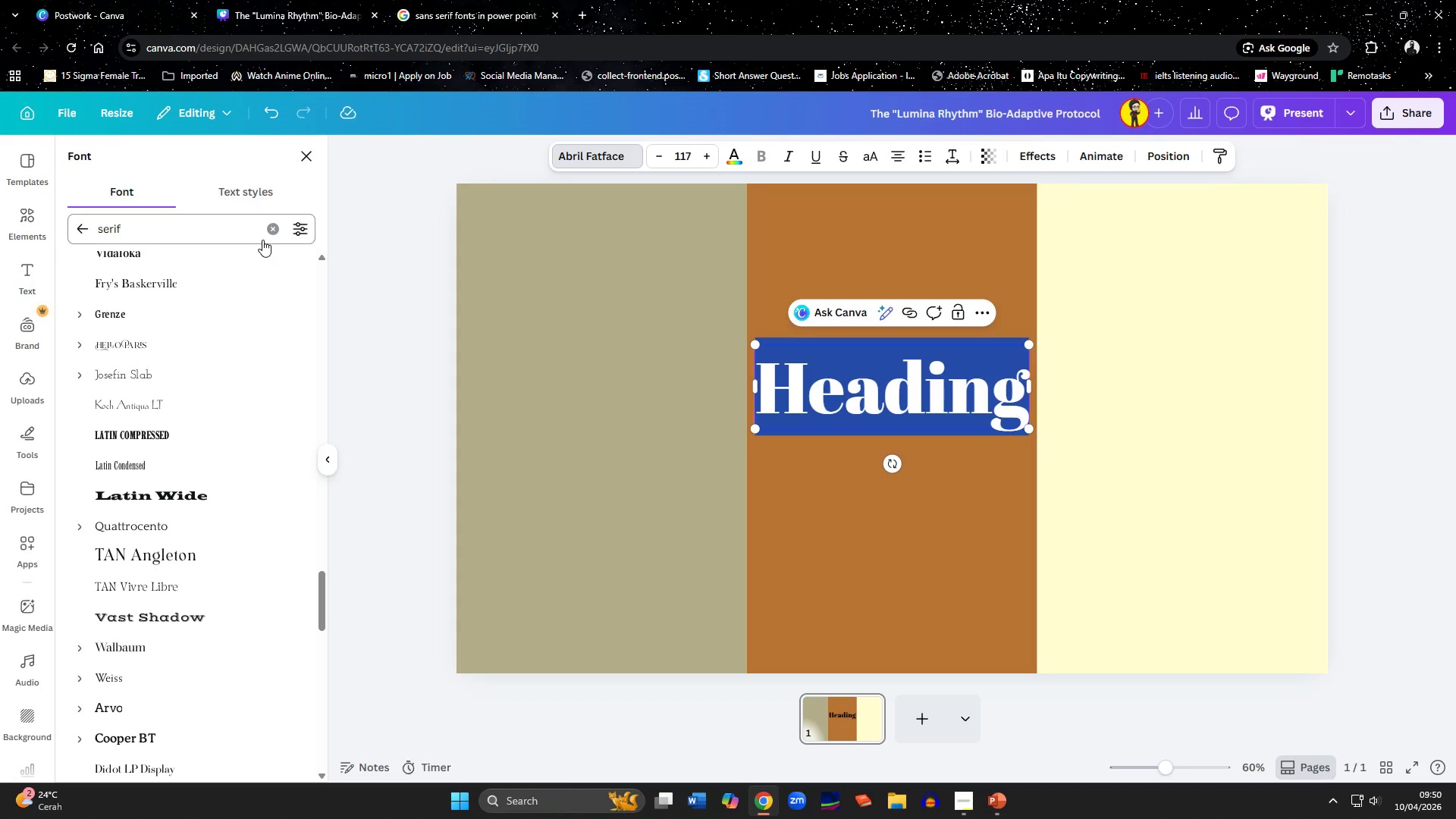 
left_click([271, 231])
 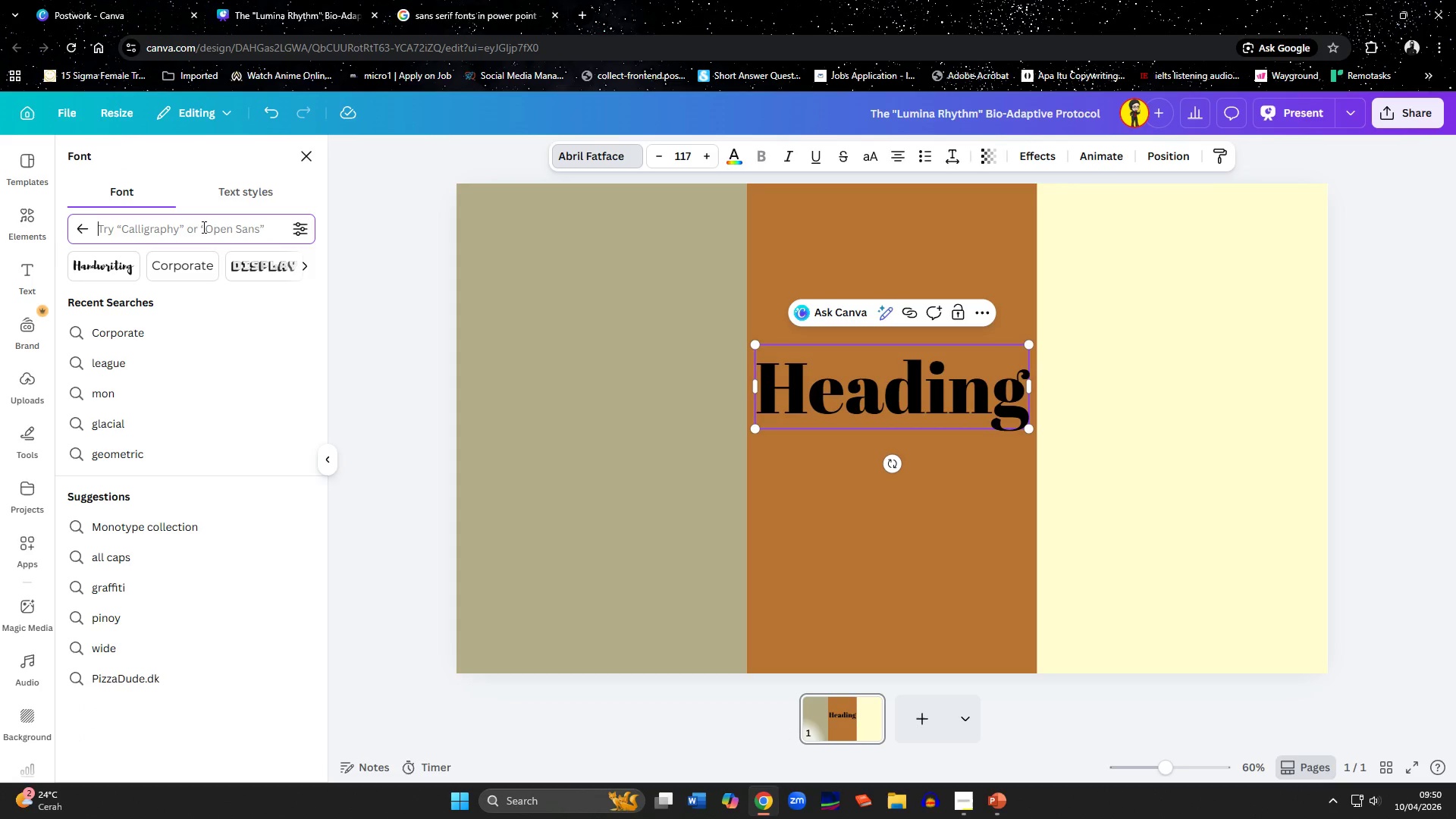 
left_click([202, 227])
 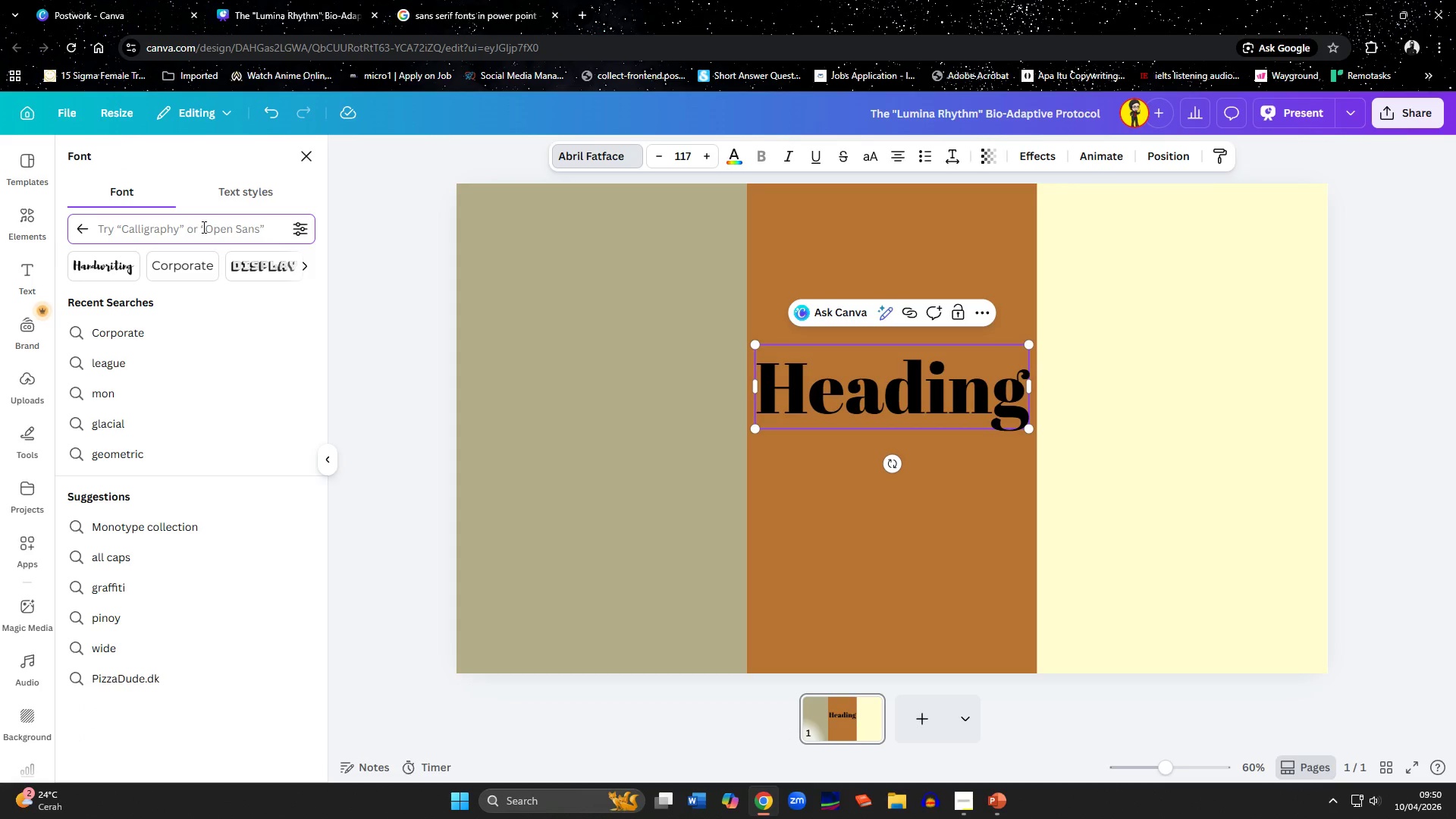 
type(georgia)
 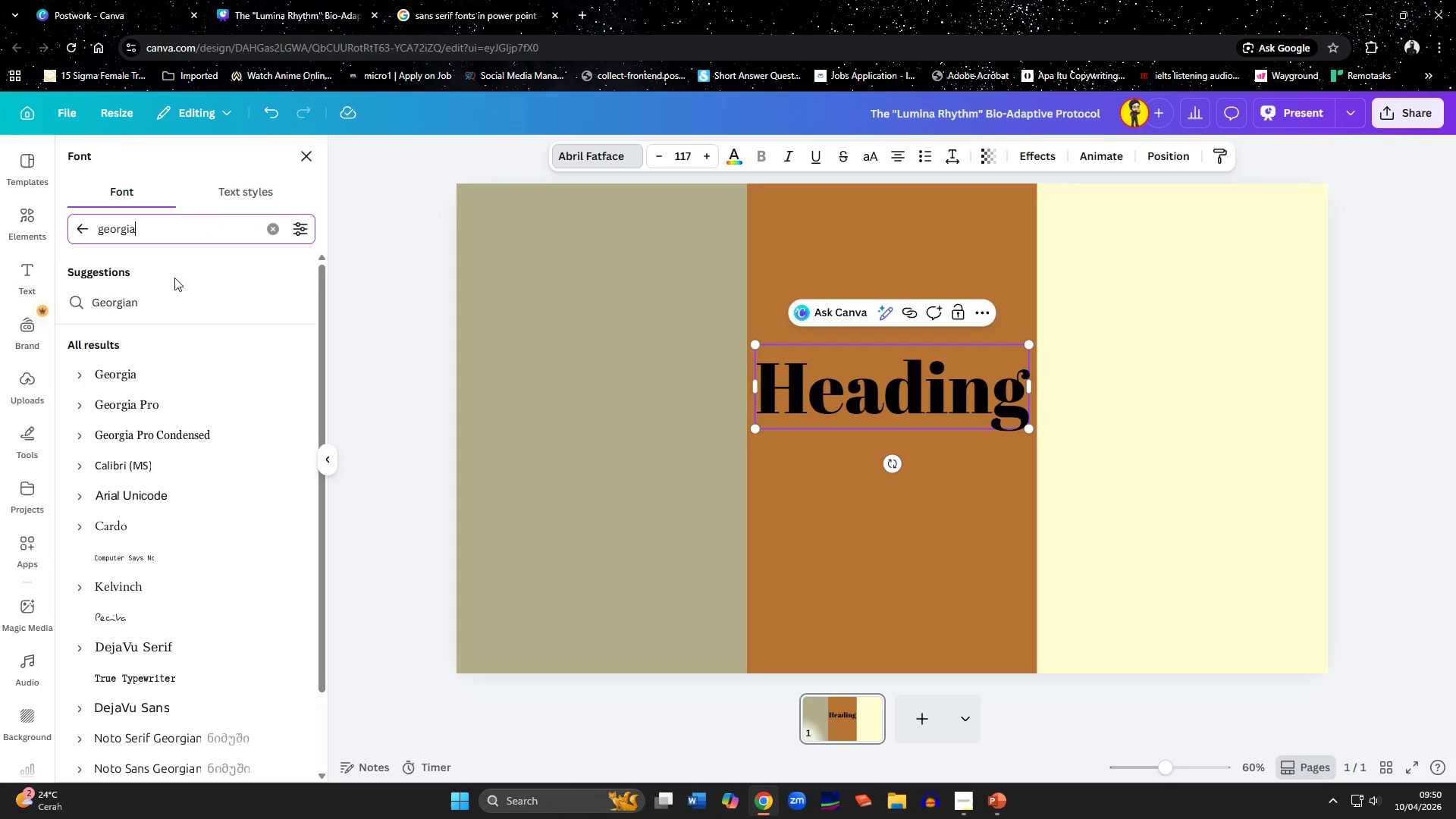 
left_click([149, 374])
 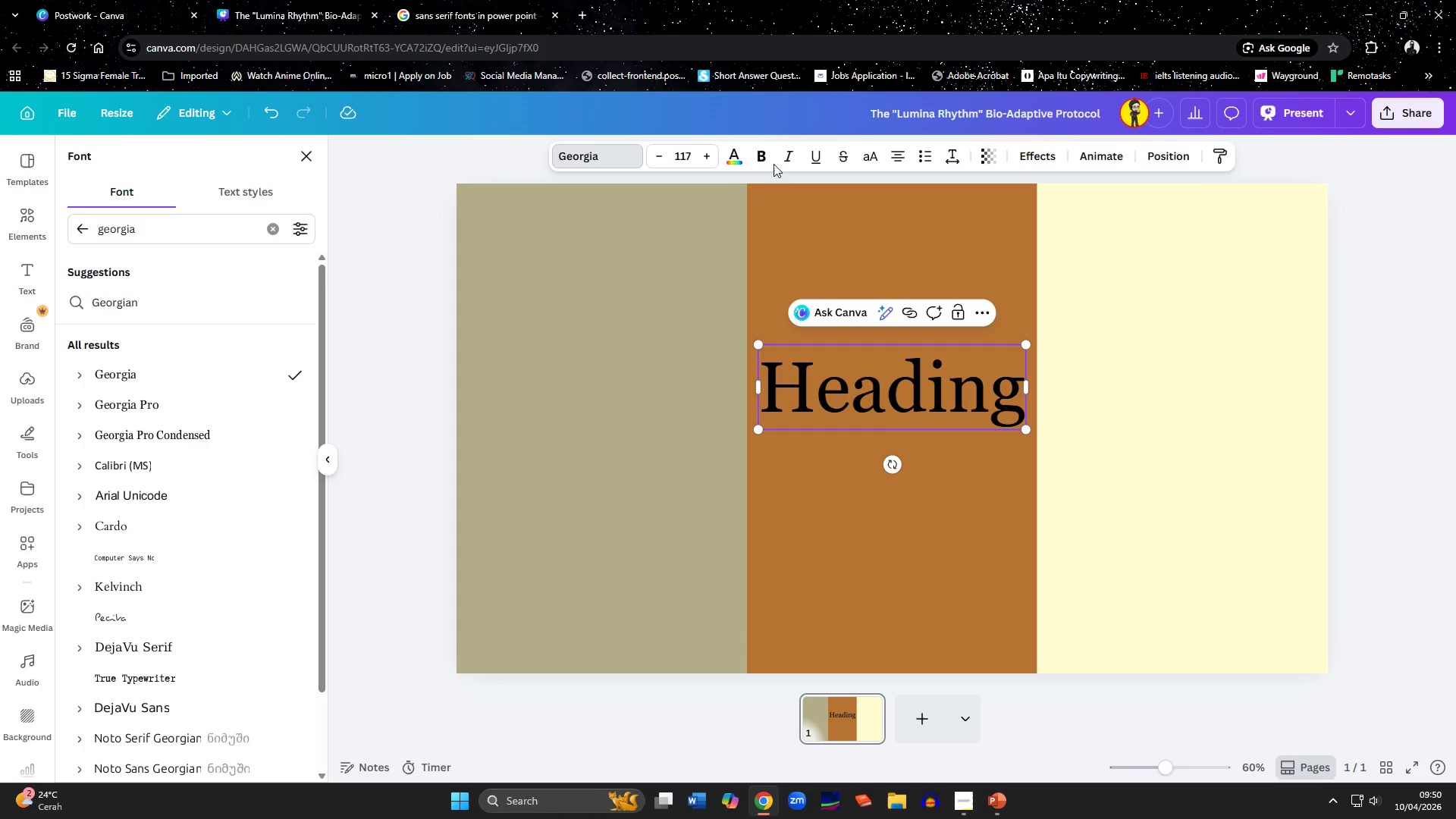 
left_click([772, 162])
 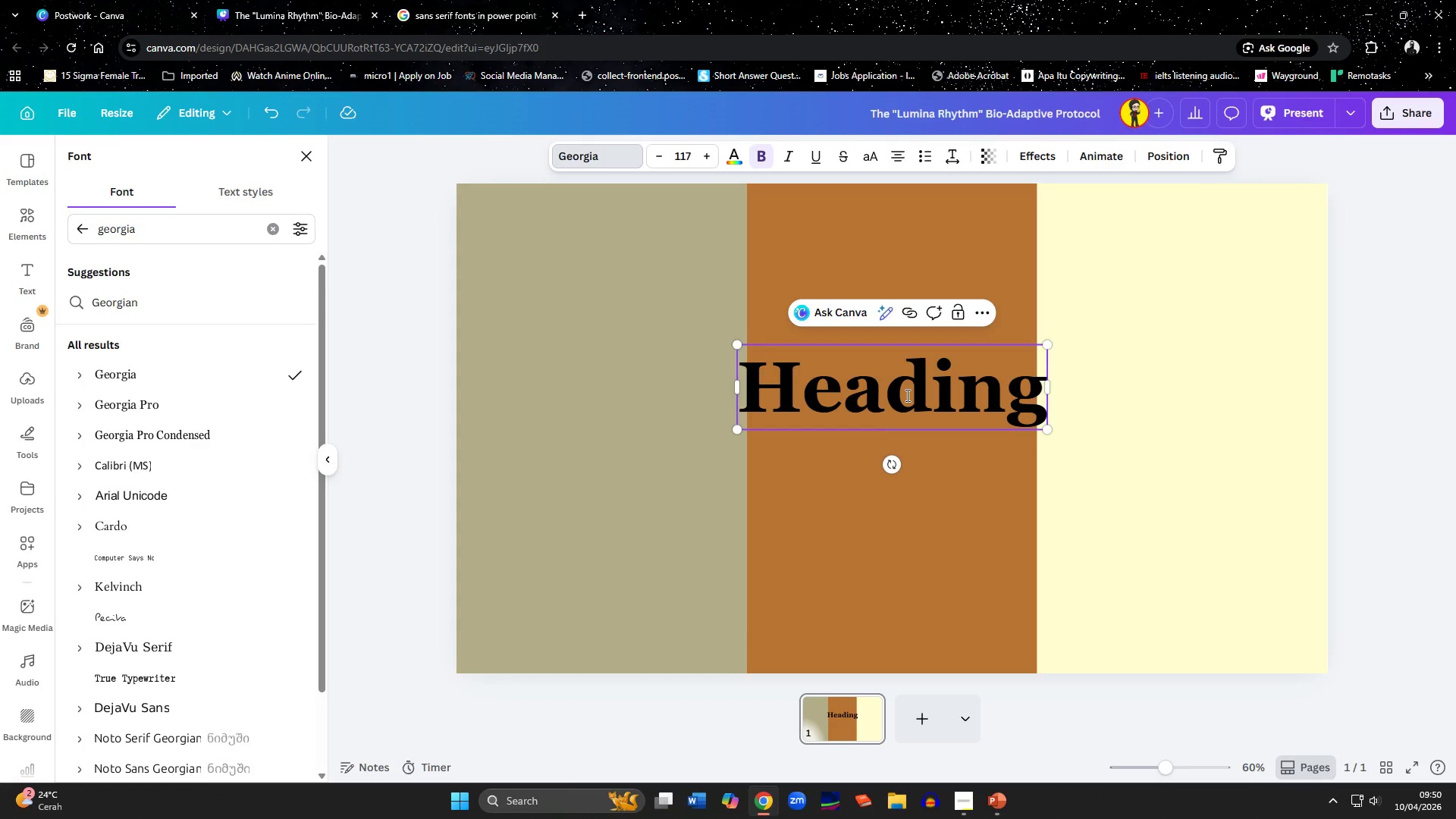 
left_click([942, 482])
 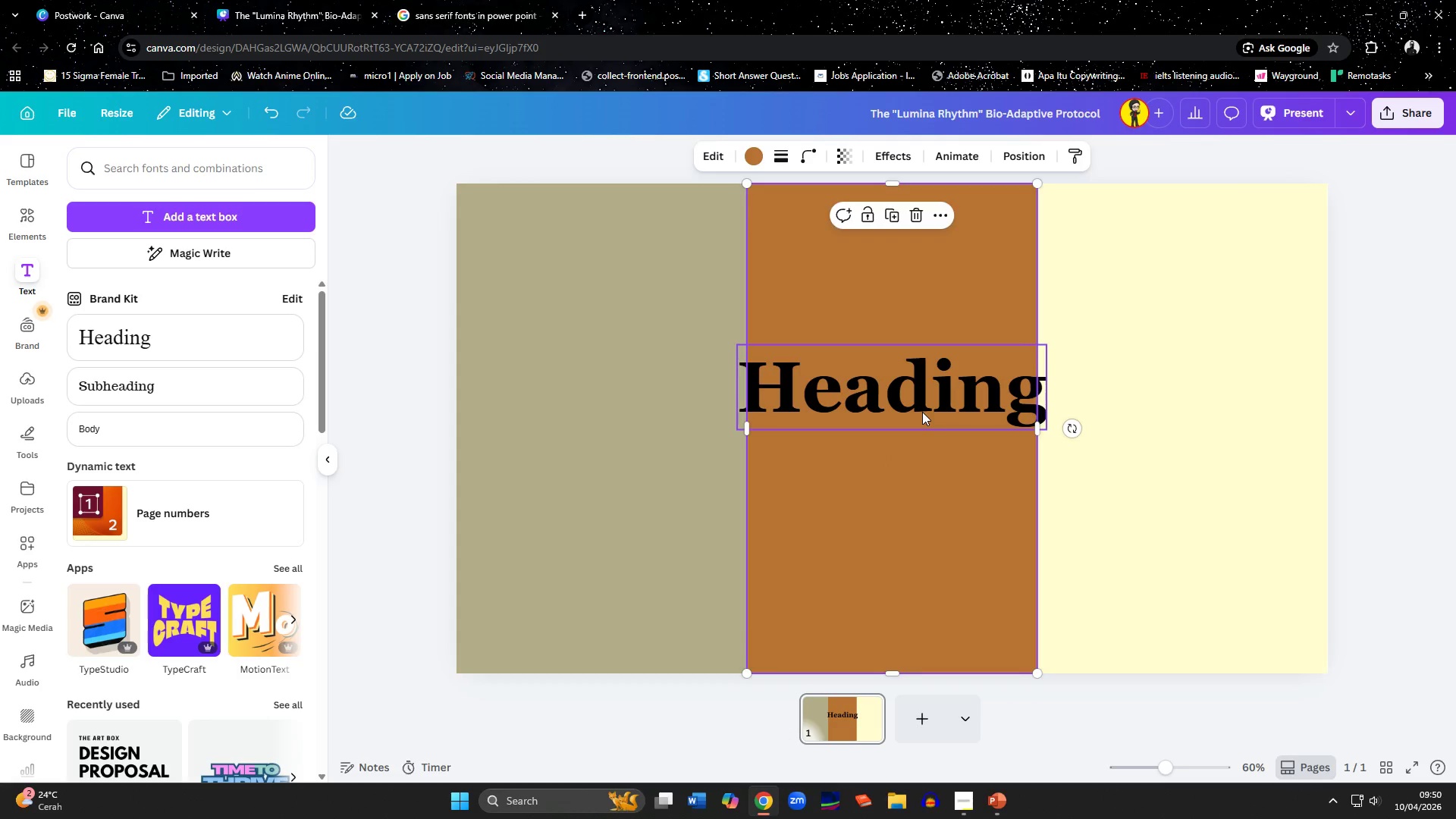 
left_click([922, 412])
 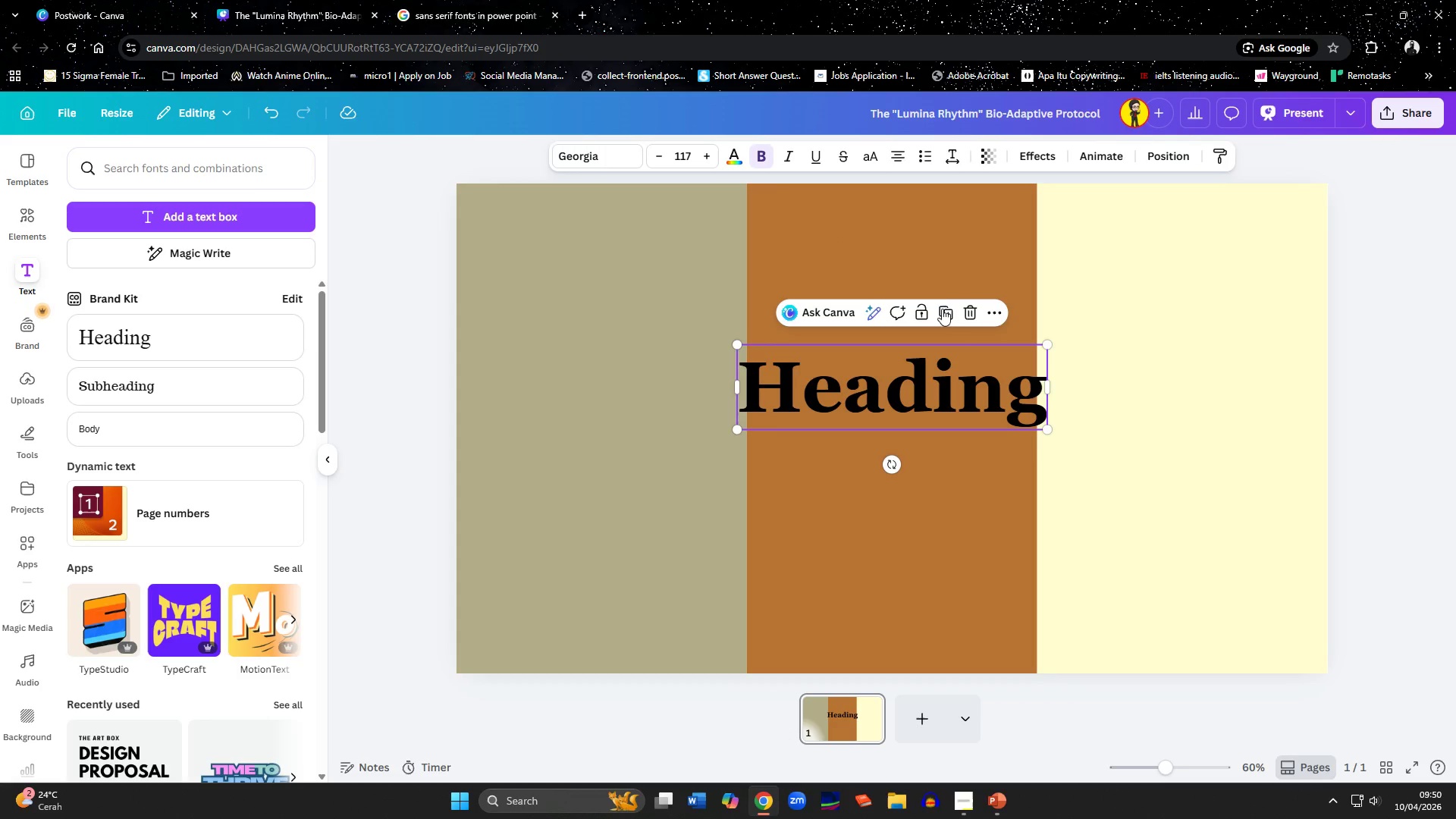 
left_click([943, 315])
 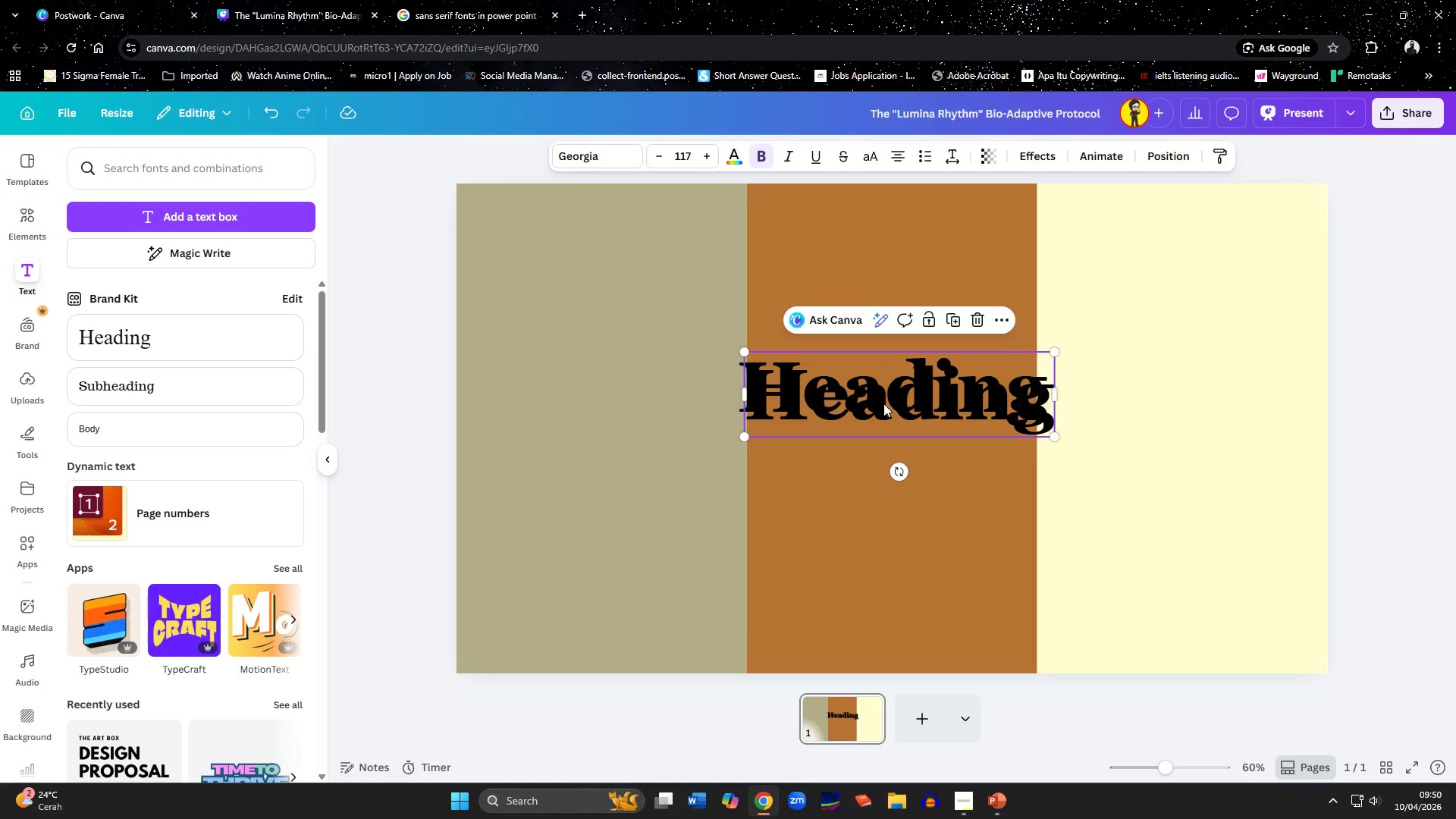 
left_click_drag(start_coordinate=[884, 404], to_coordinate=[876, 466])
 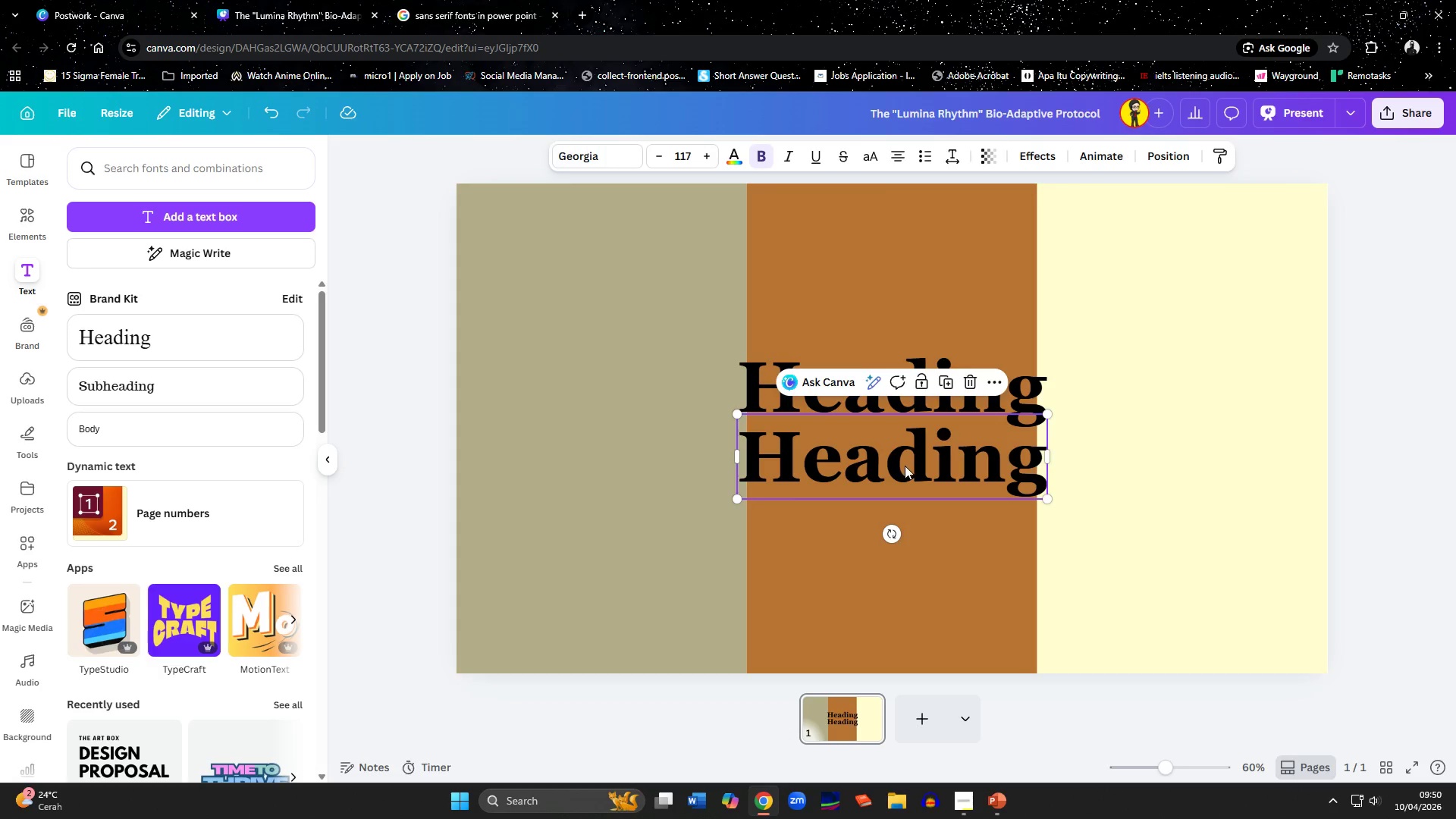 
left_click_drag(start_coordinate=[905, 465], to_coordinate=[905, 470])
 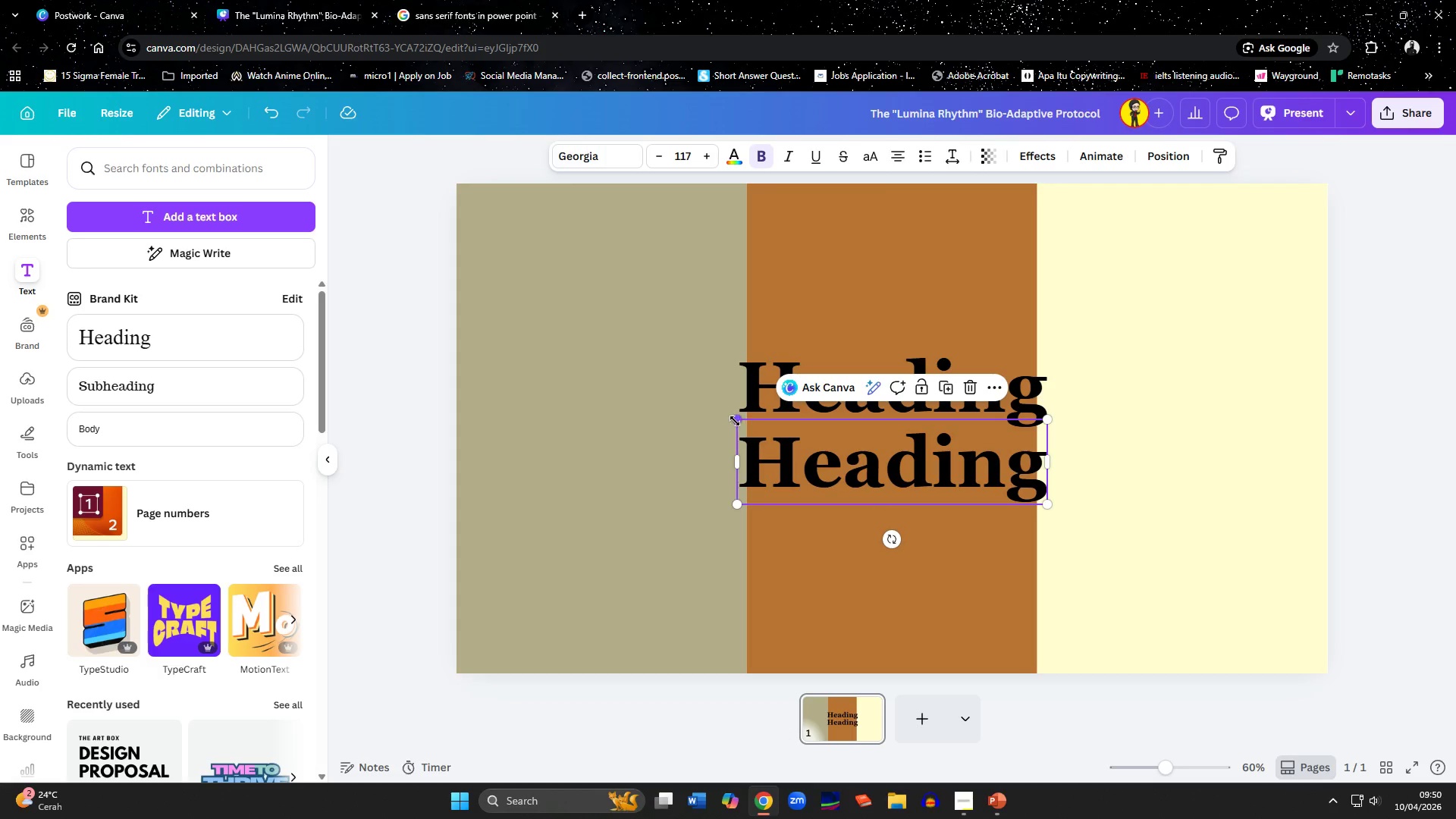 
left_click_drag(start_coordinate=[735, 421], to_coordinate=[837, 450])
 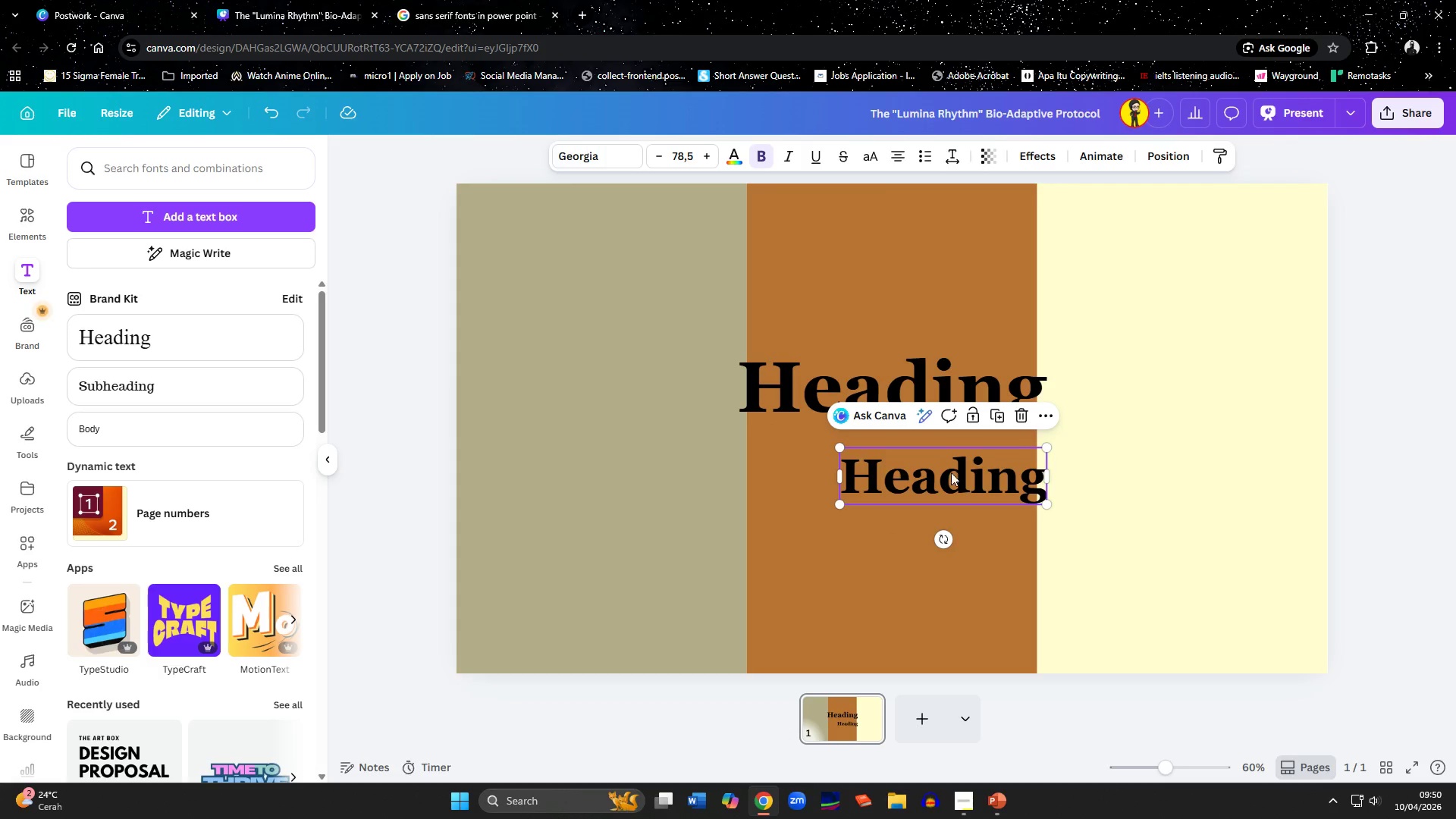 
left_click_drag(start_coordinate=[956, 472], to_coordinate=[903, 458])
 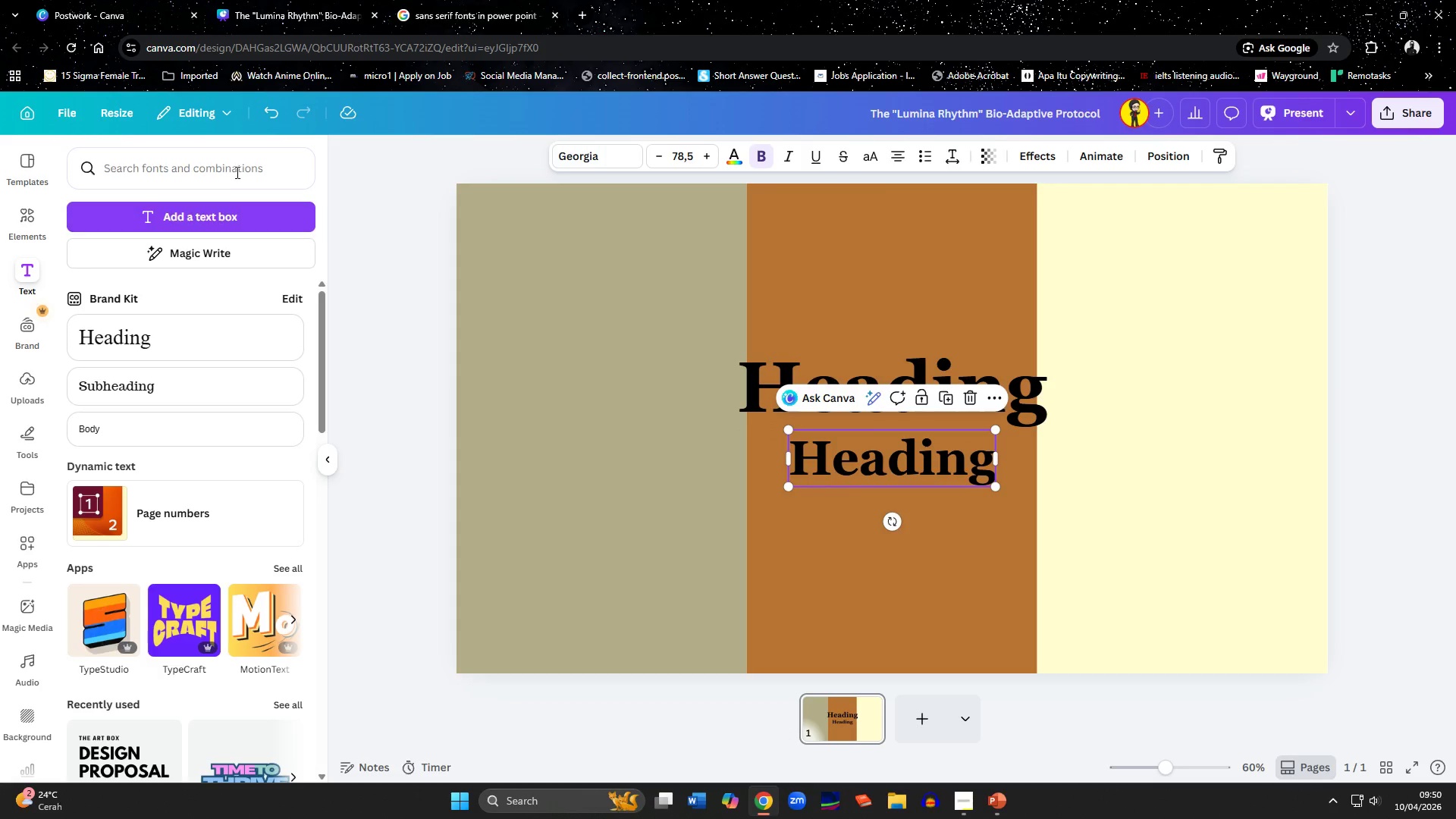 
left_click([236, 172])
 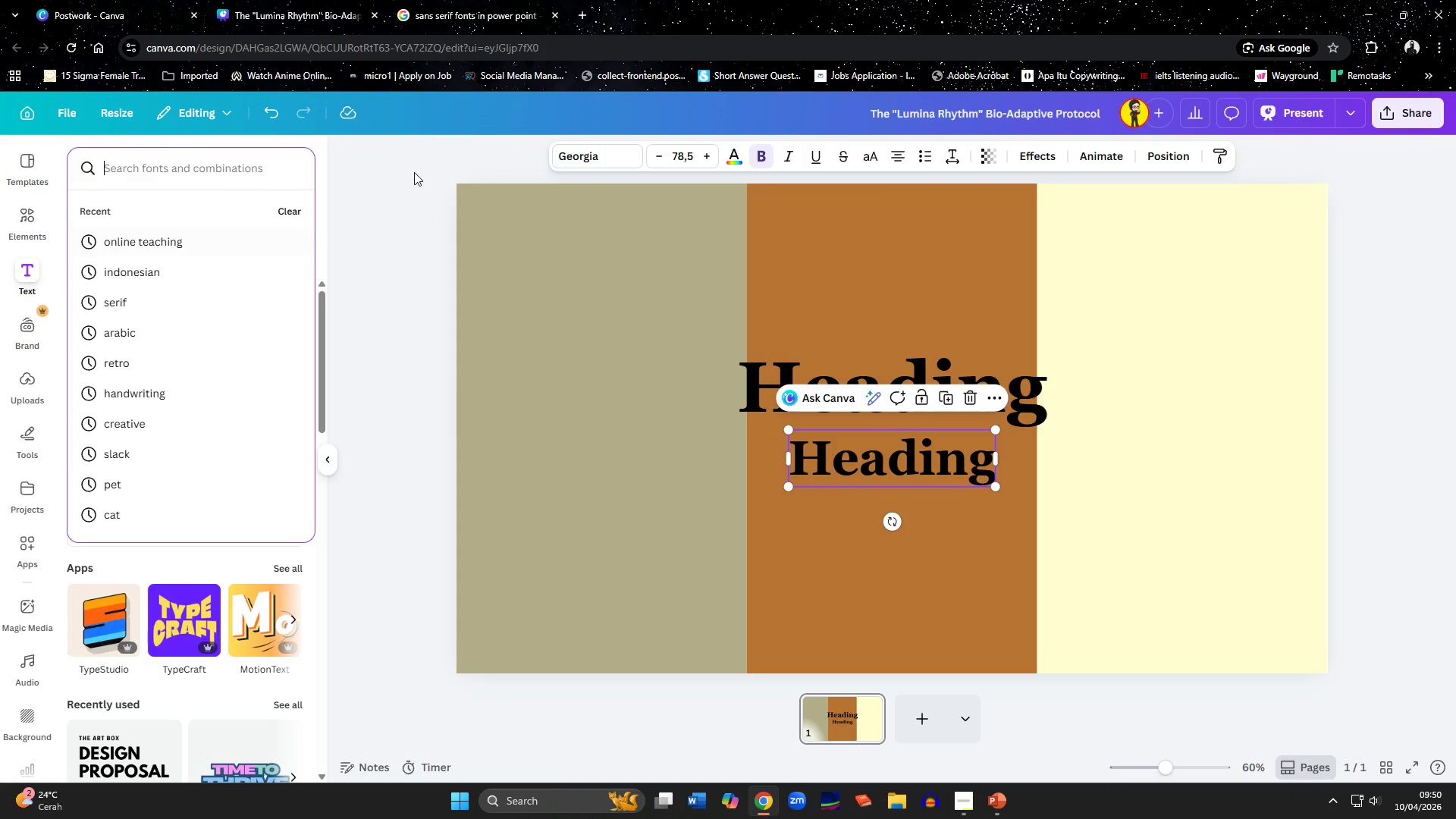 
left_click([576, 161])
 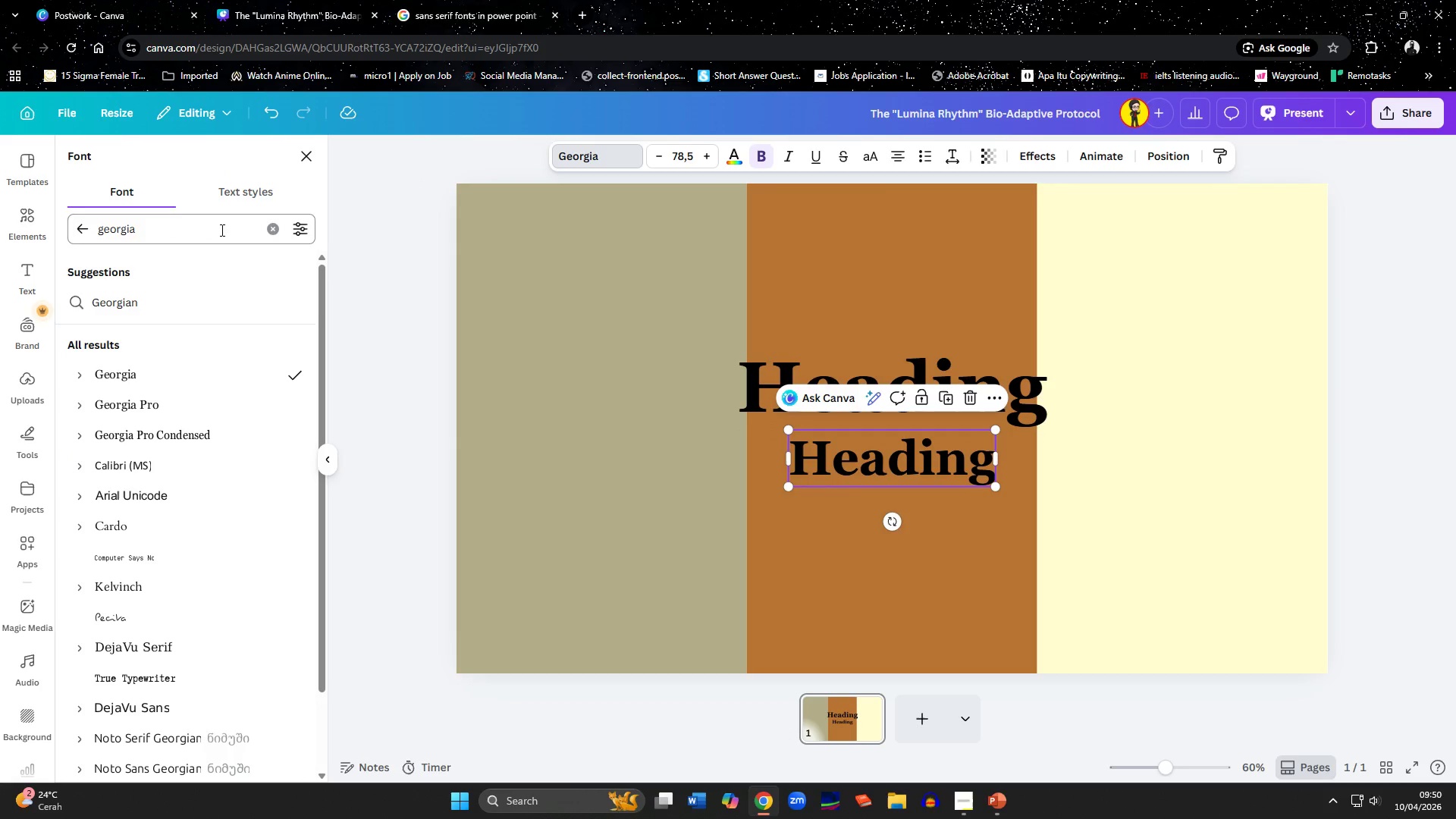 
left_click_drag(start_coordinate=[221, 230], to_coordinate=[26, 215])
 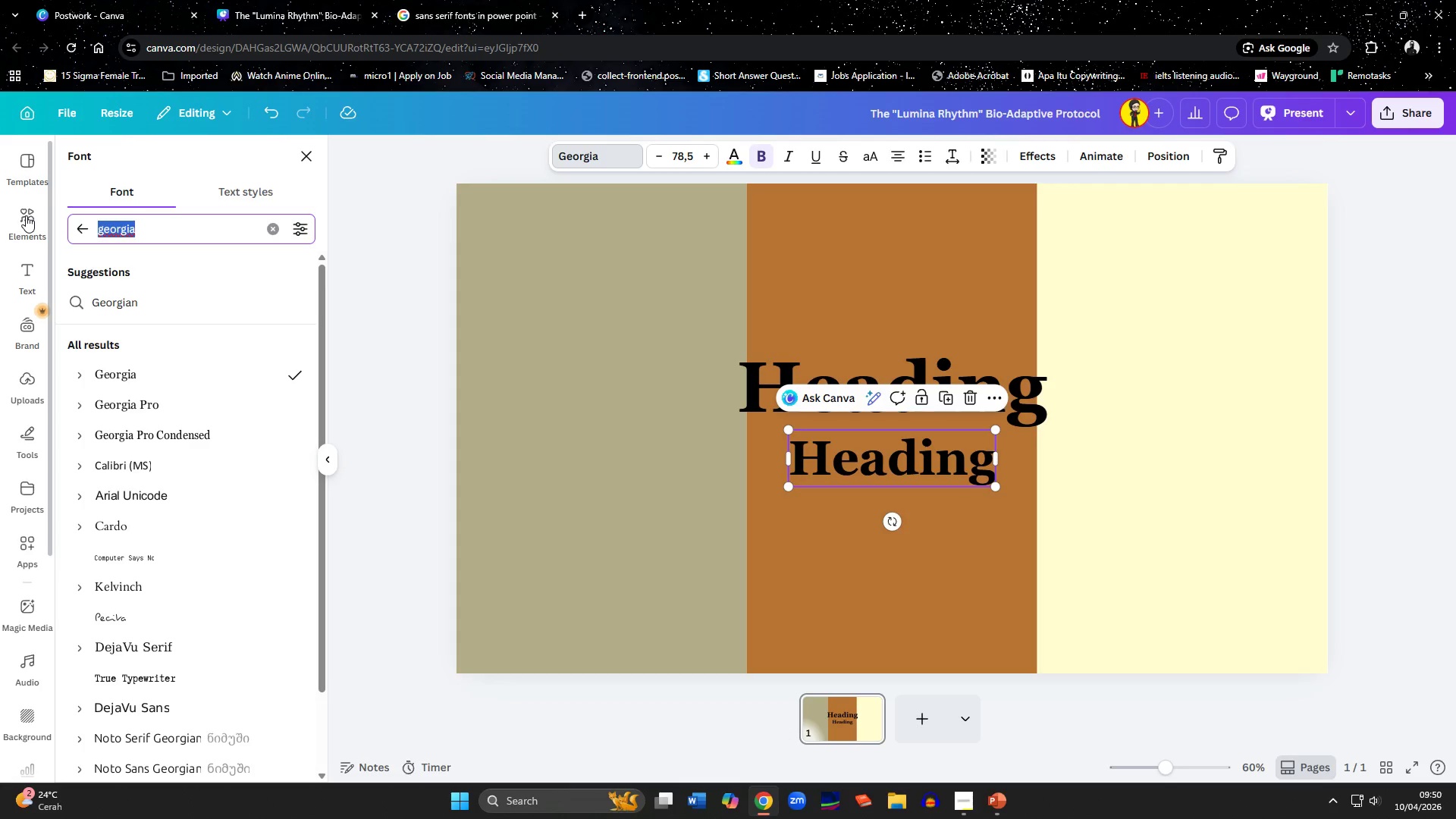 
type(monserrat)
 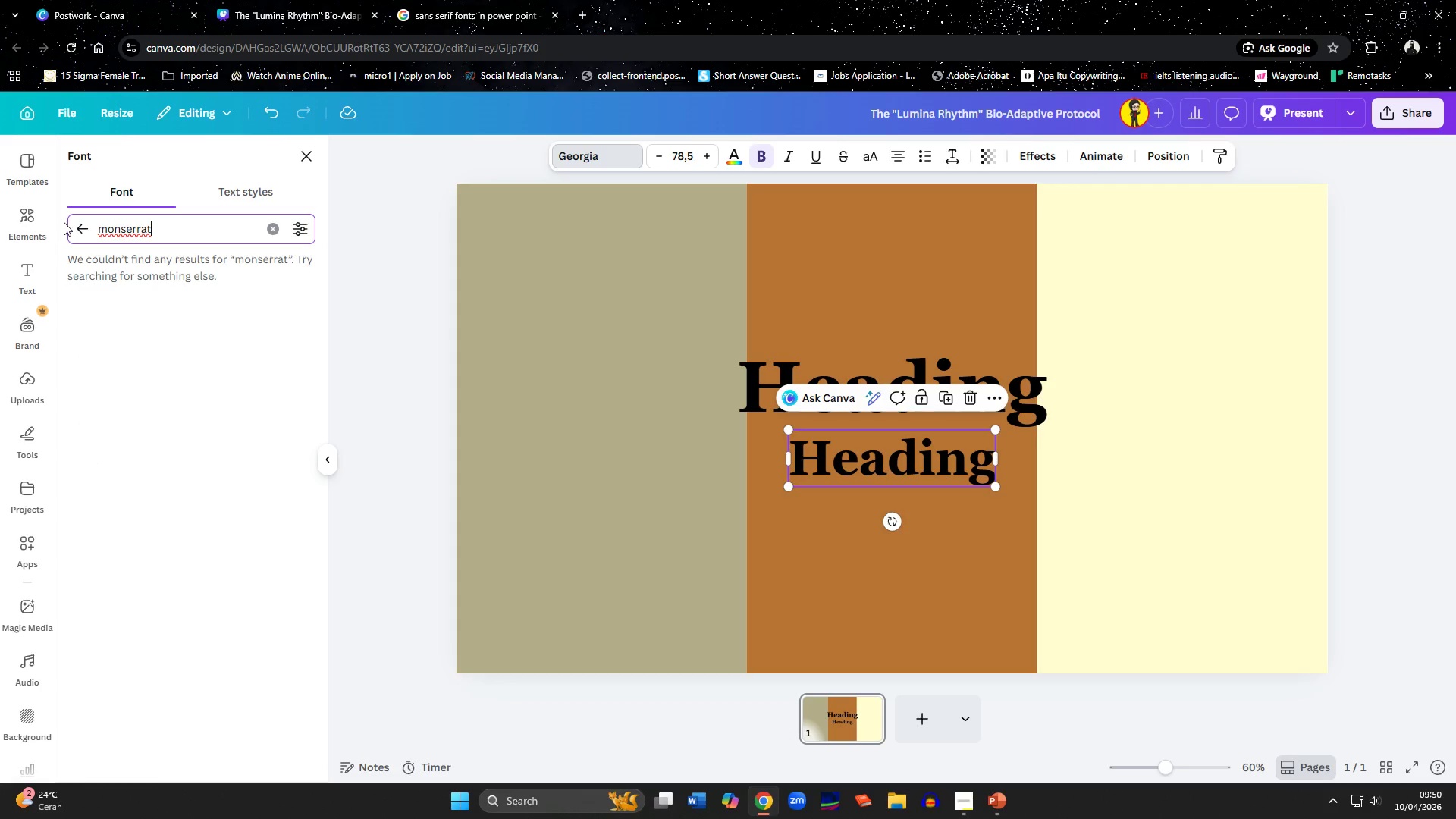 
left_click([84, 223])
 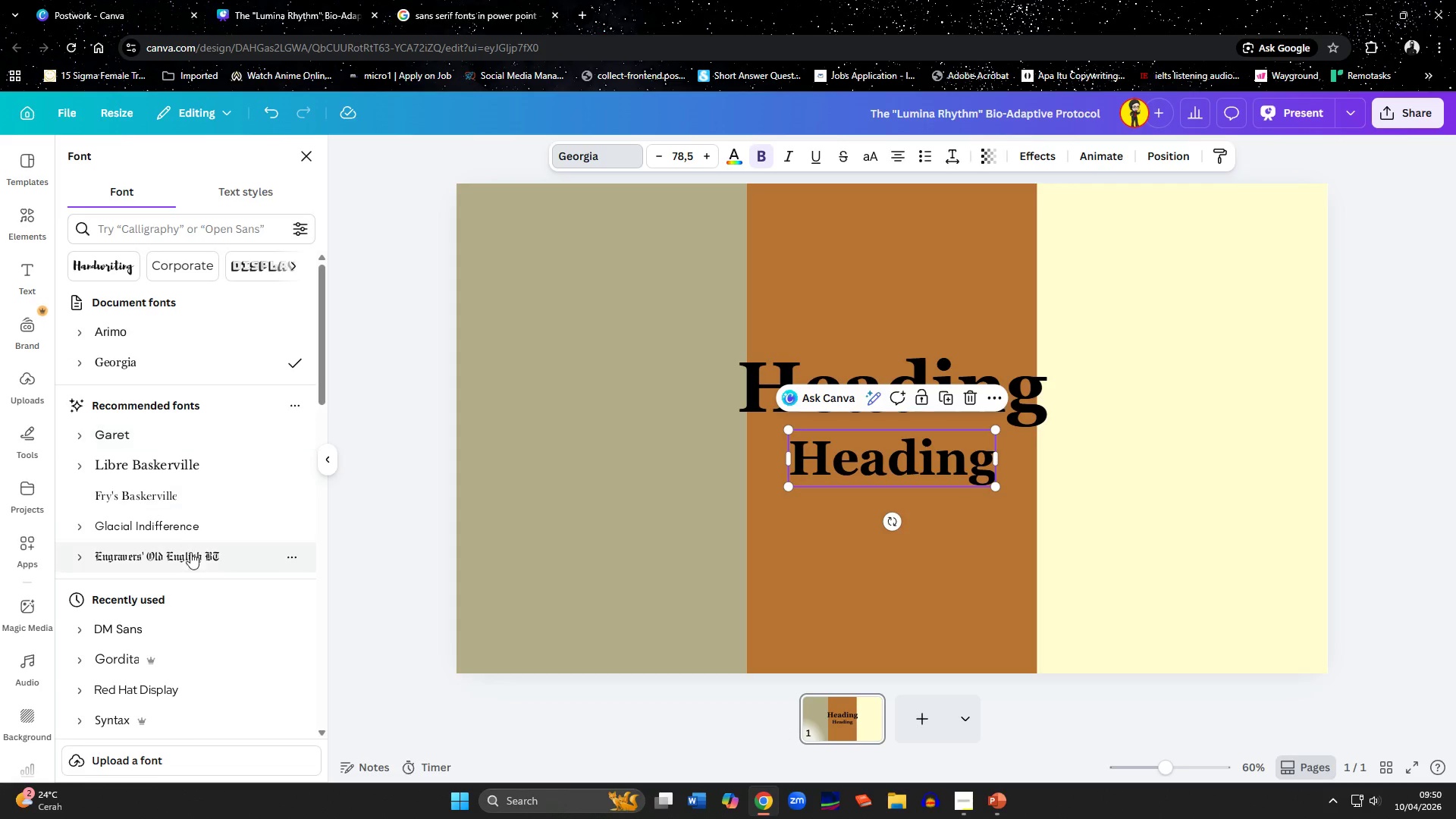 
scroll: coordinate [200, 563], scroll_direction: down, amount: 9.0
 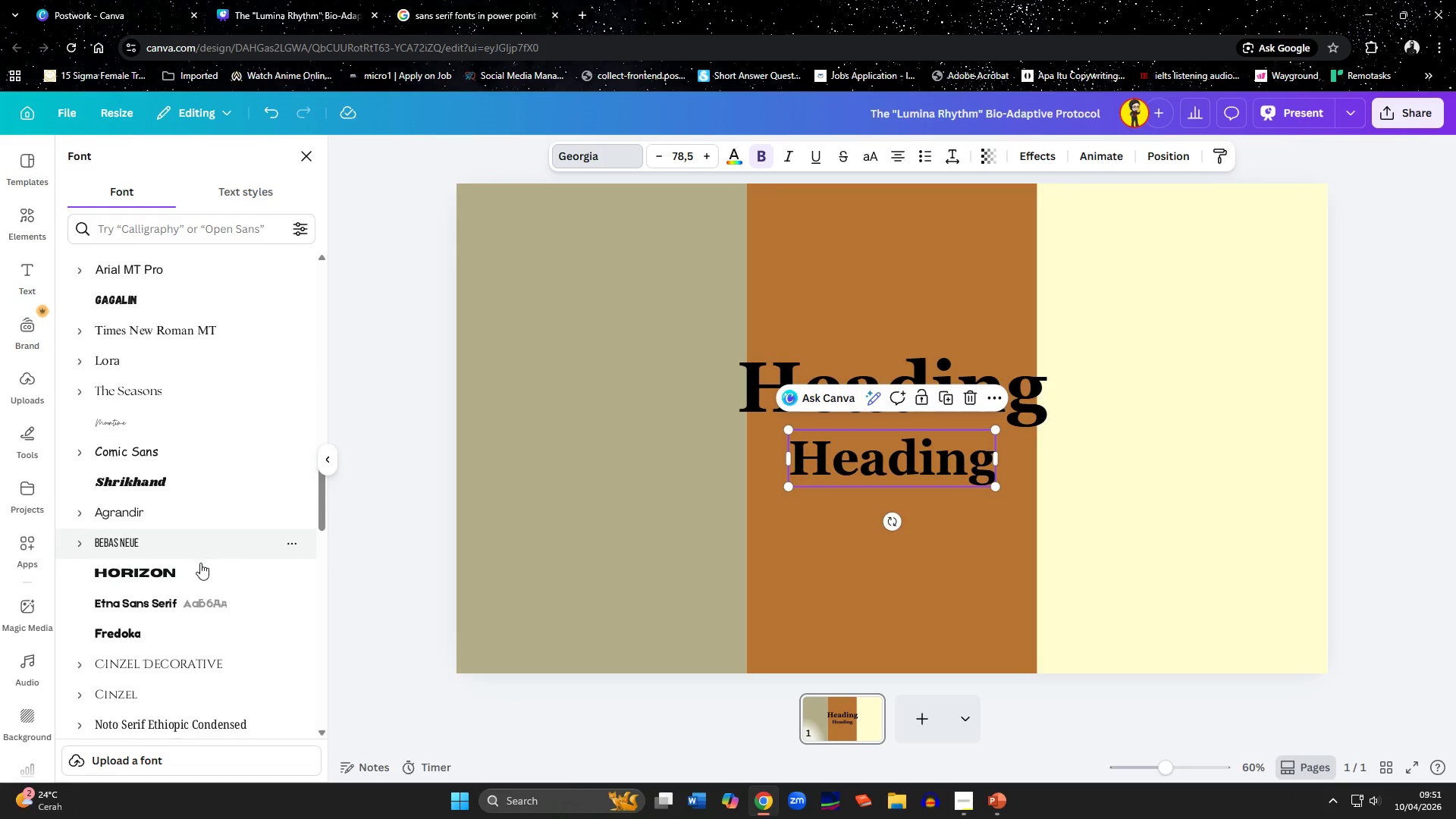 
scroll: coordinate [200, 563], scroll_direction: up, amount: 7.0
 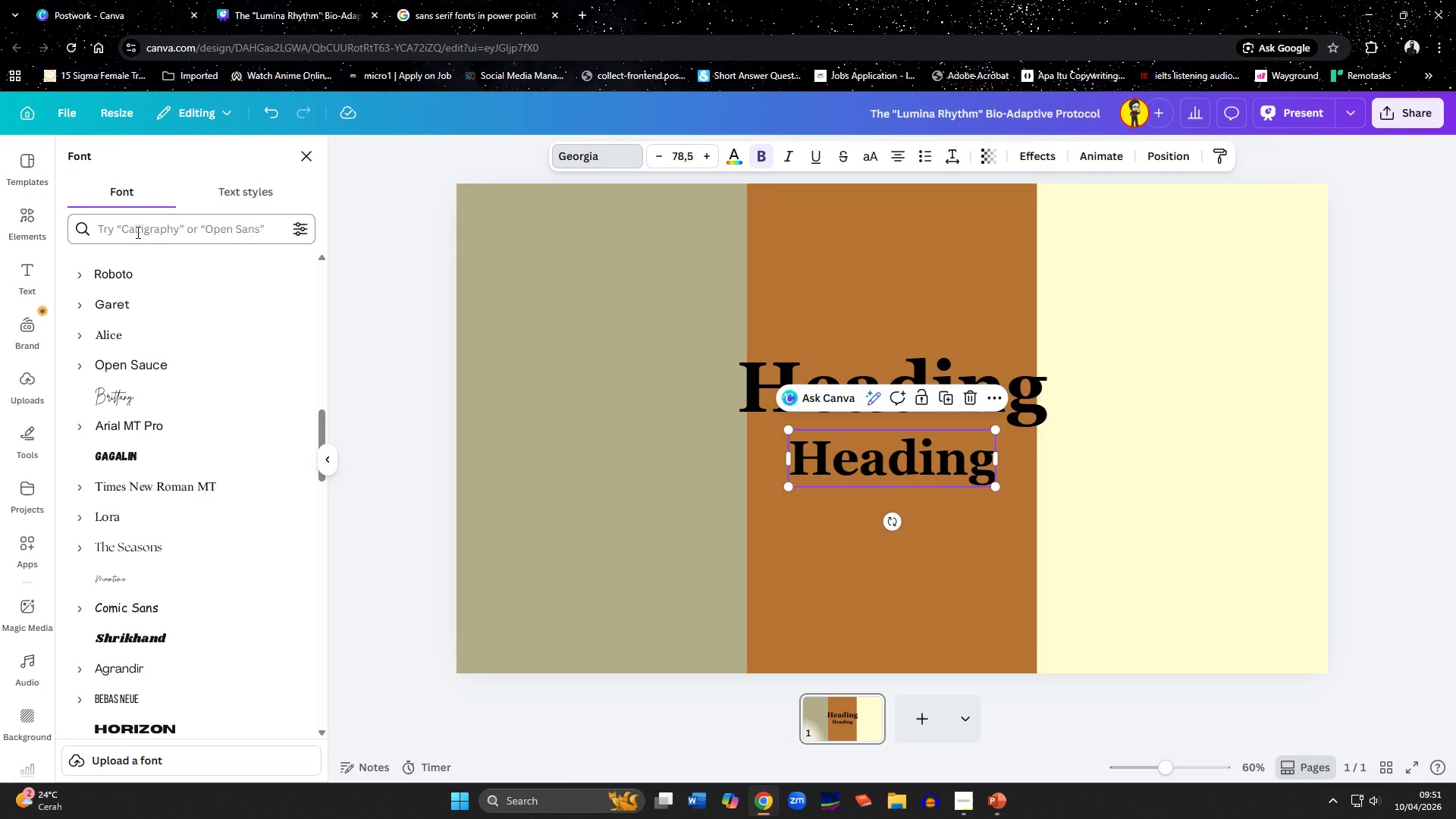 
left_click([136, 231])
 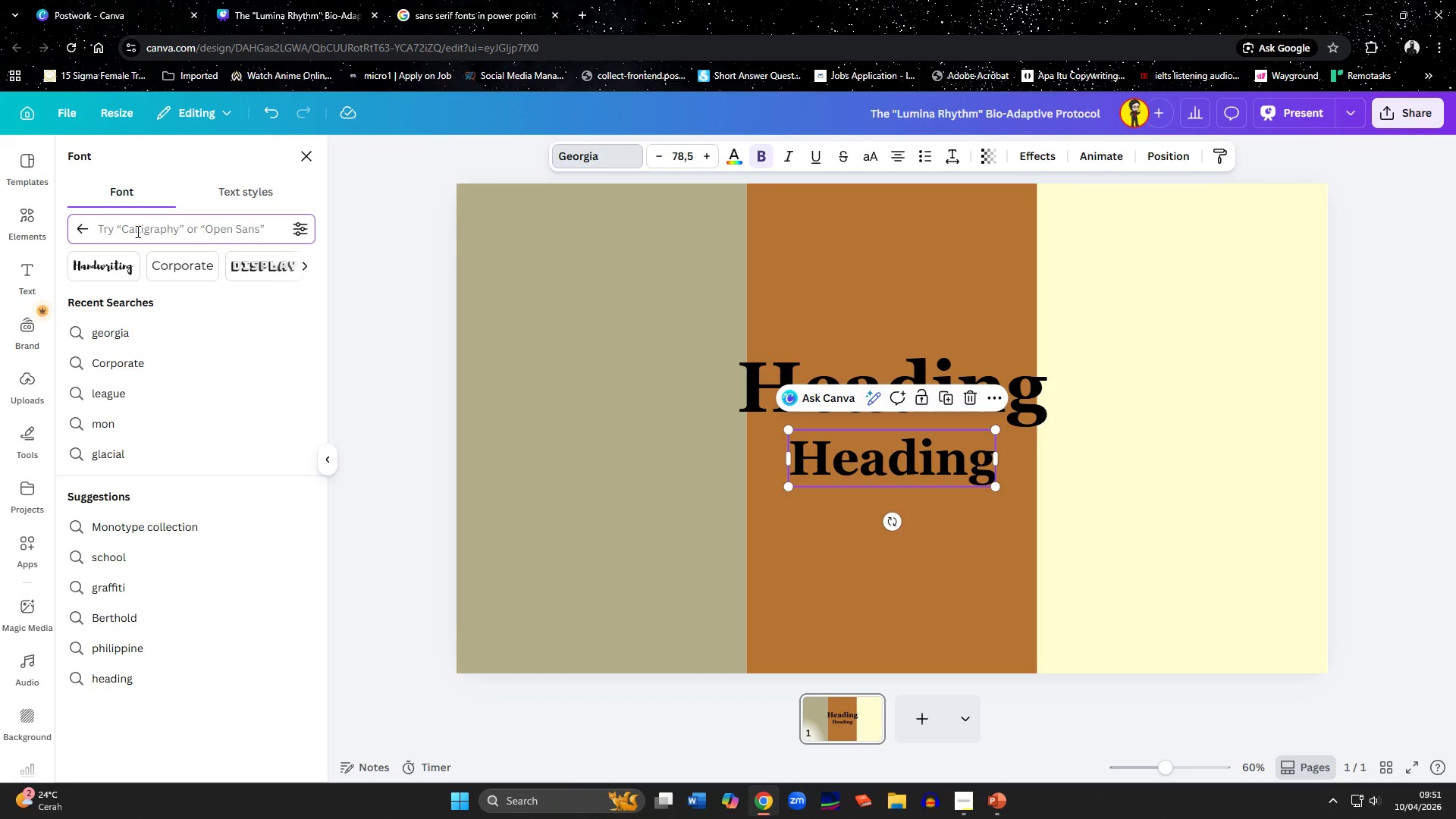 
type(mon)
 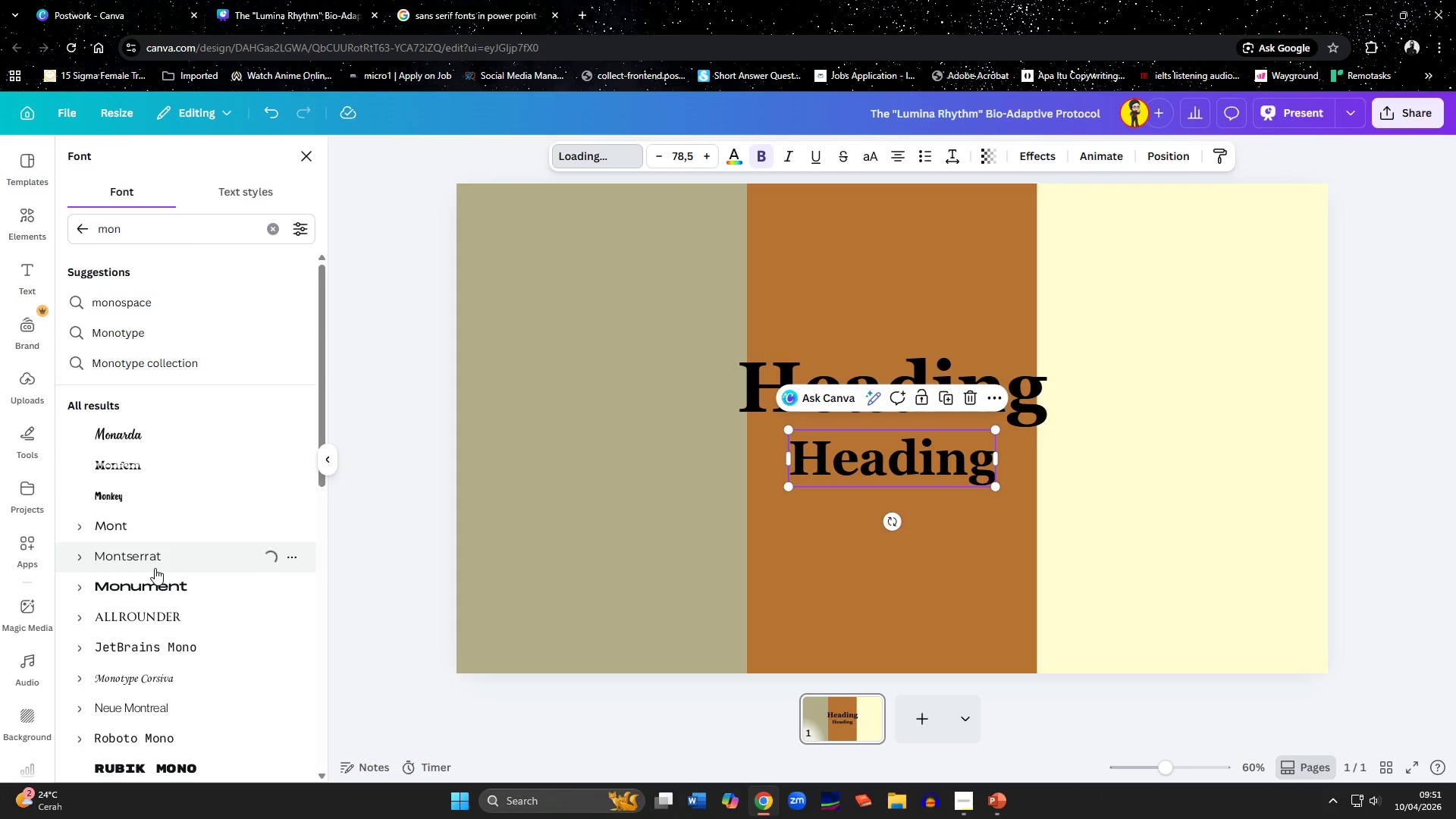 
wait(5.55)
 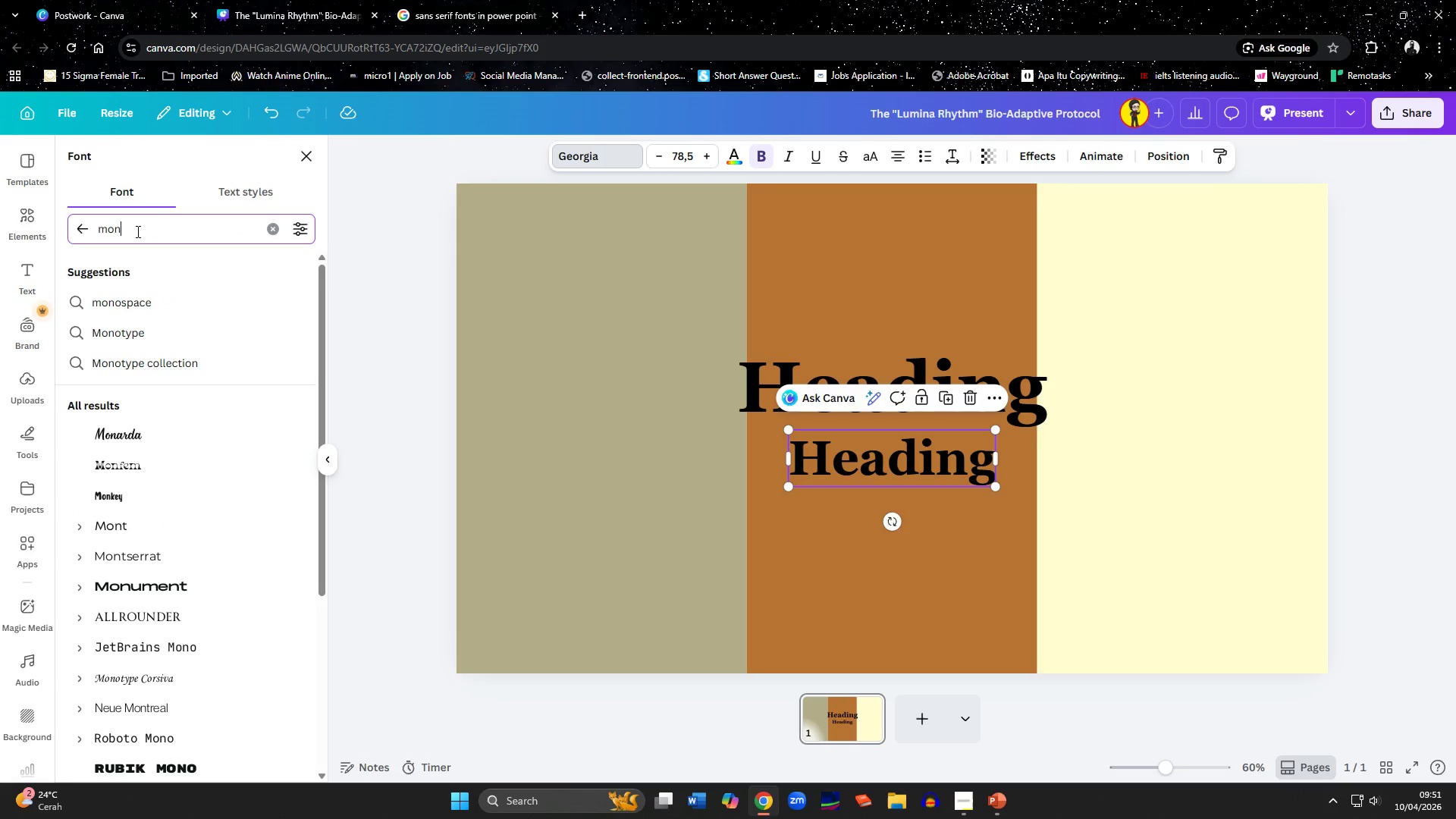 
left_click([842, 554])
 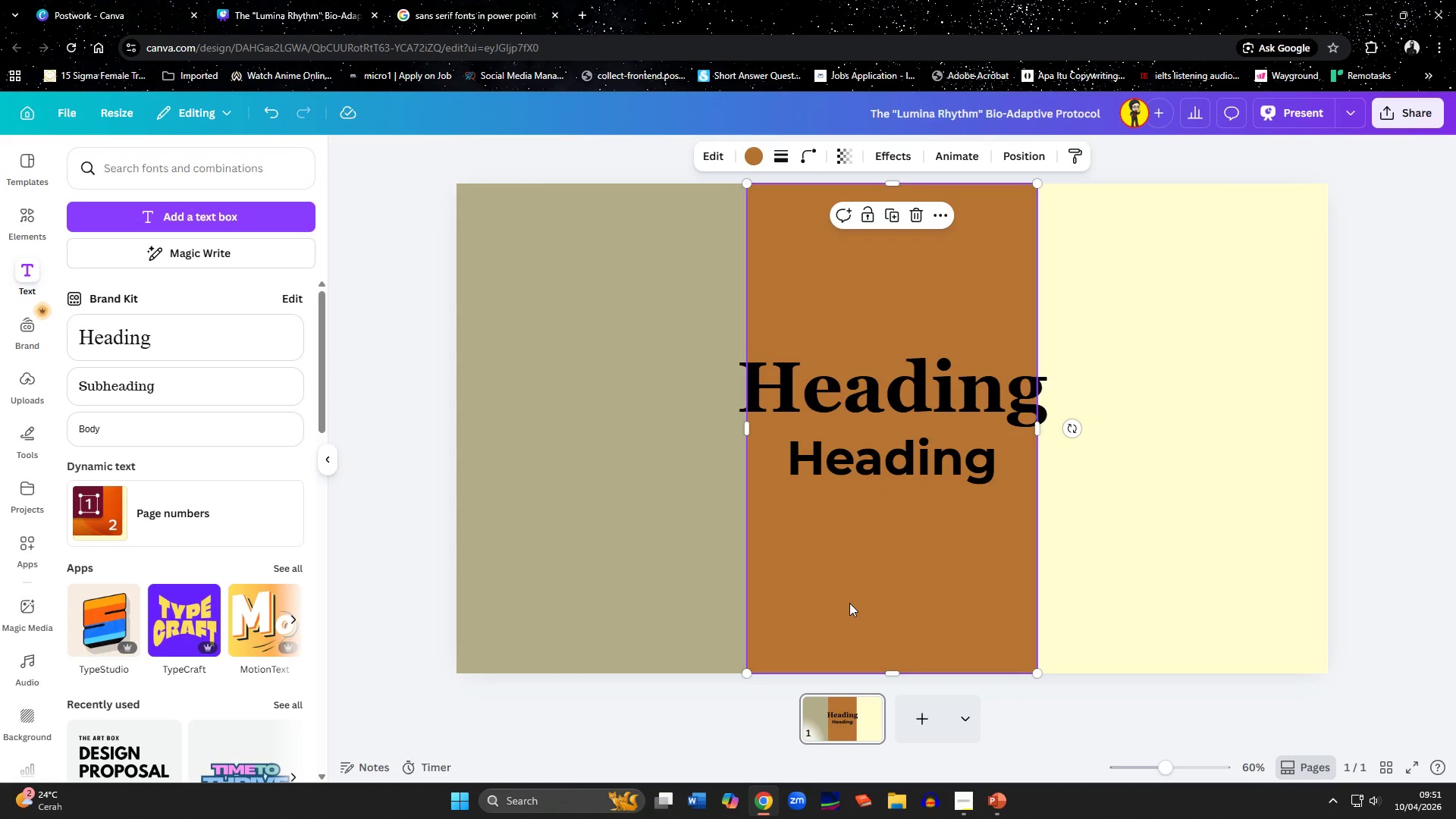 
left_click([667, 576])
 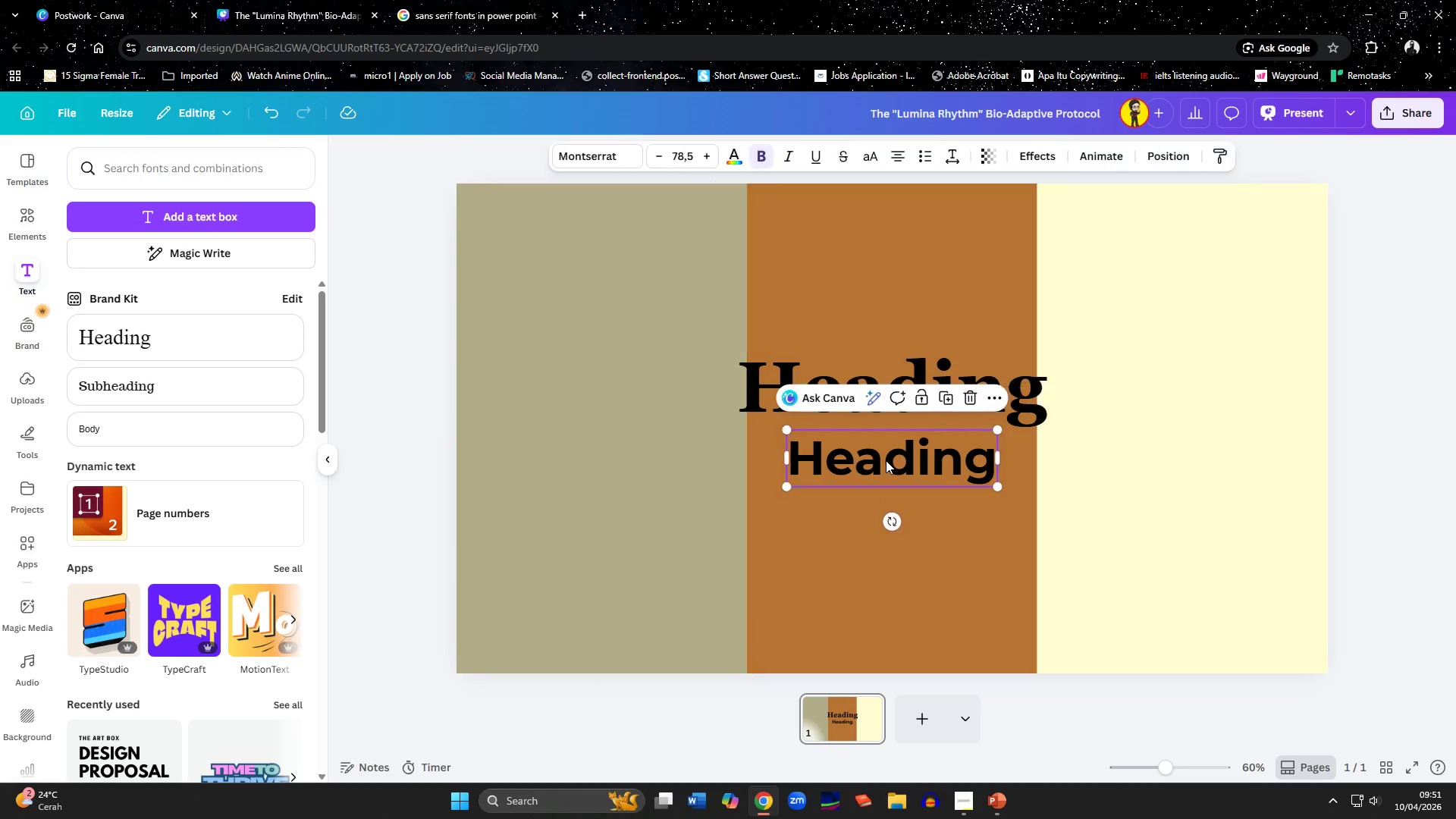 
double_click([886, 460])
 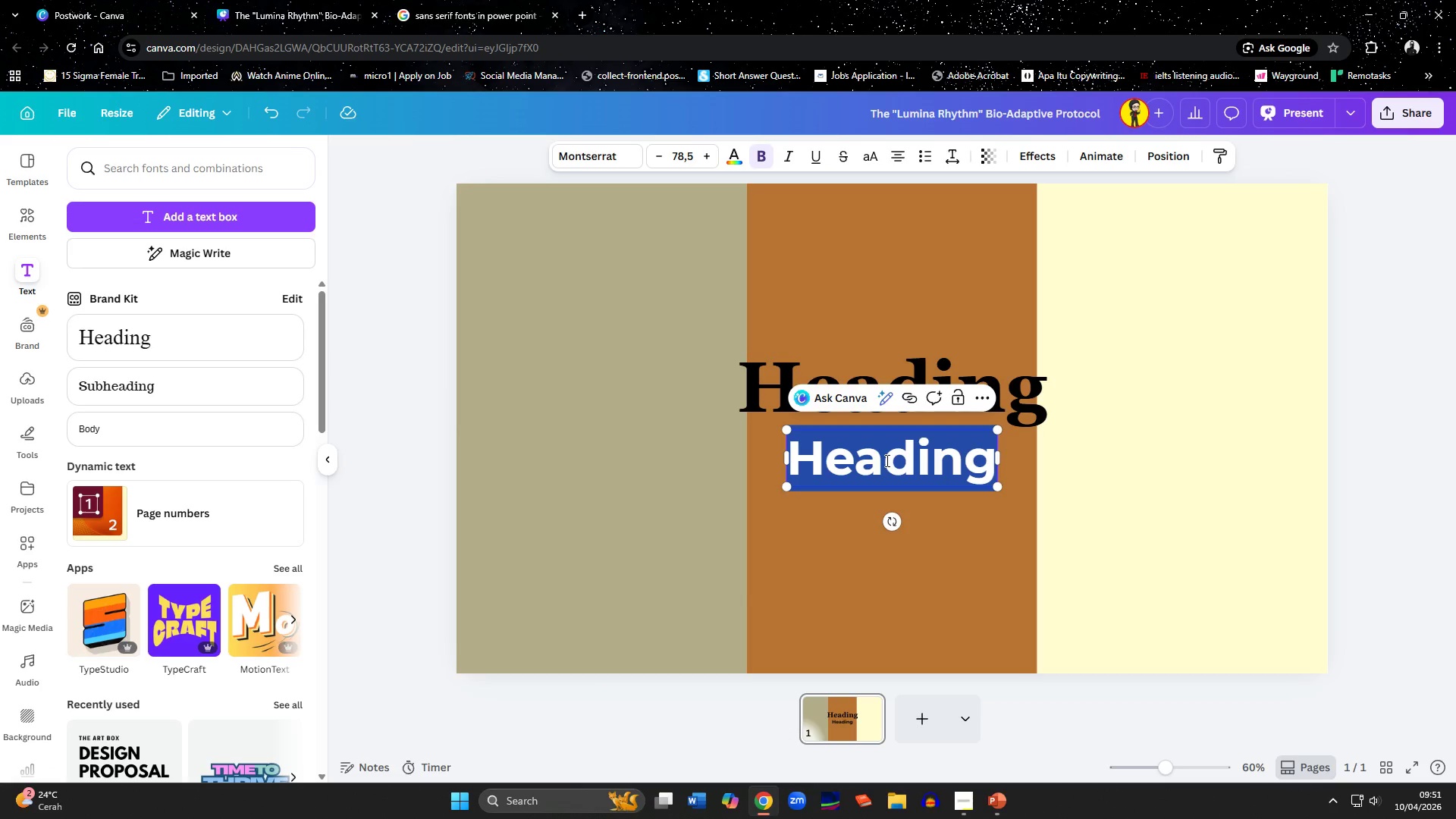 
type(Subheading)
 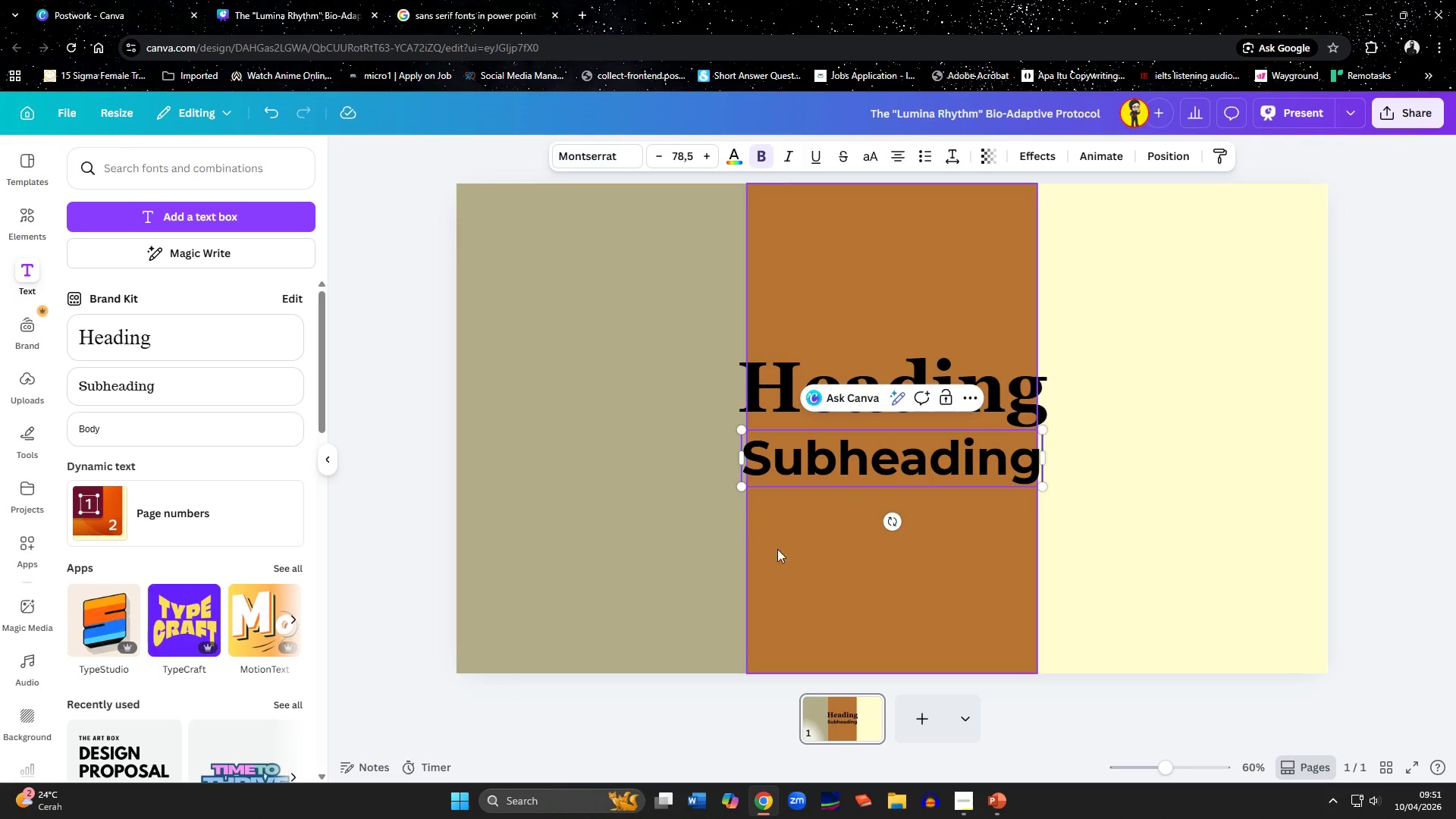 
left_click([678, 543])
 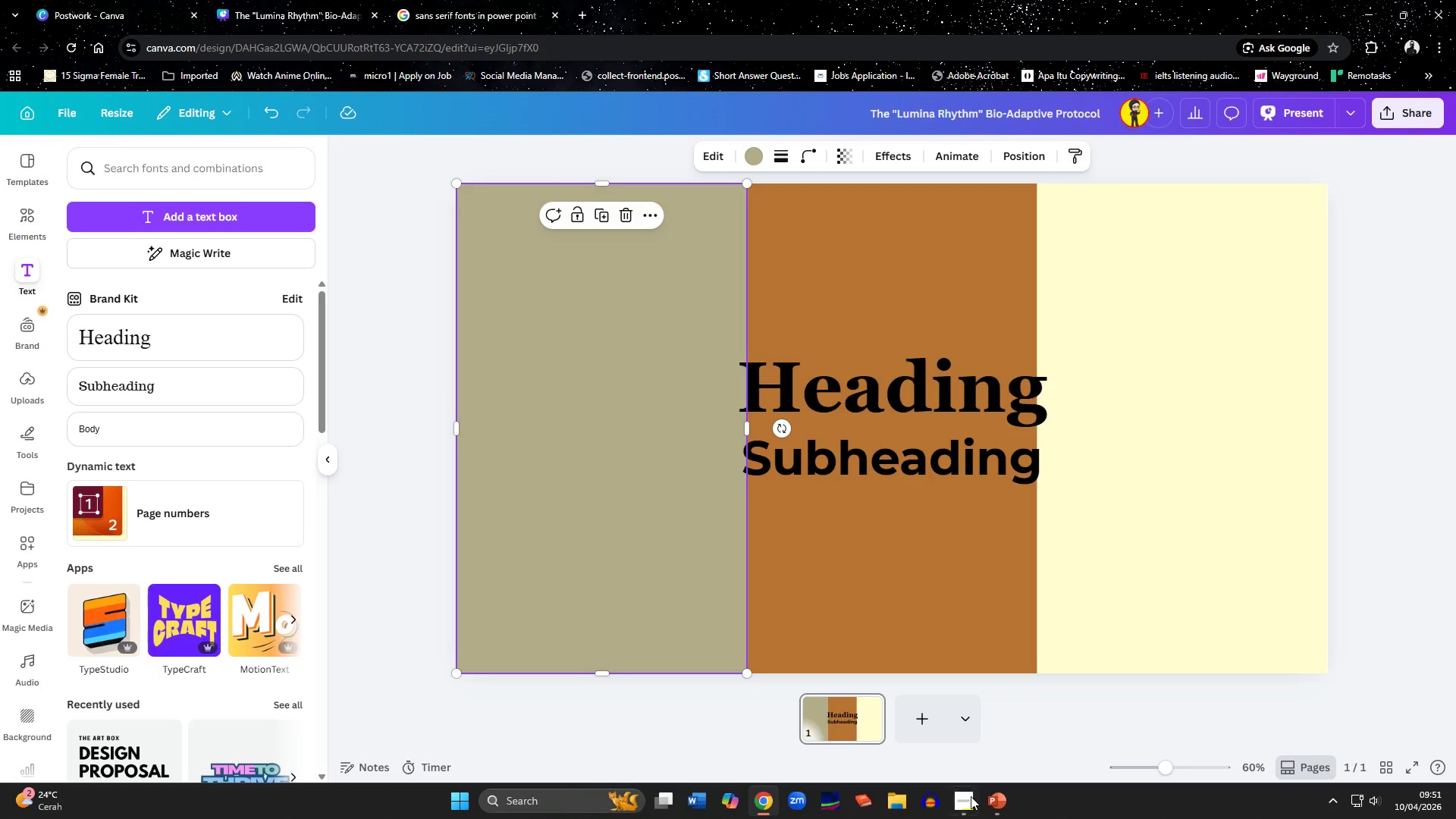 
left_click([974, 801])
 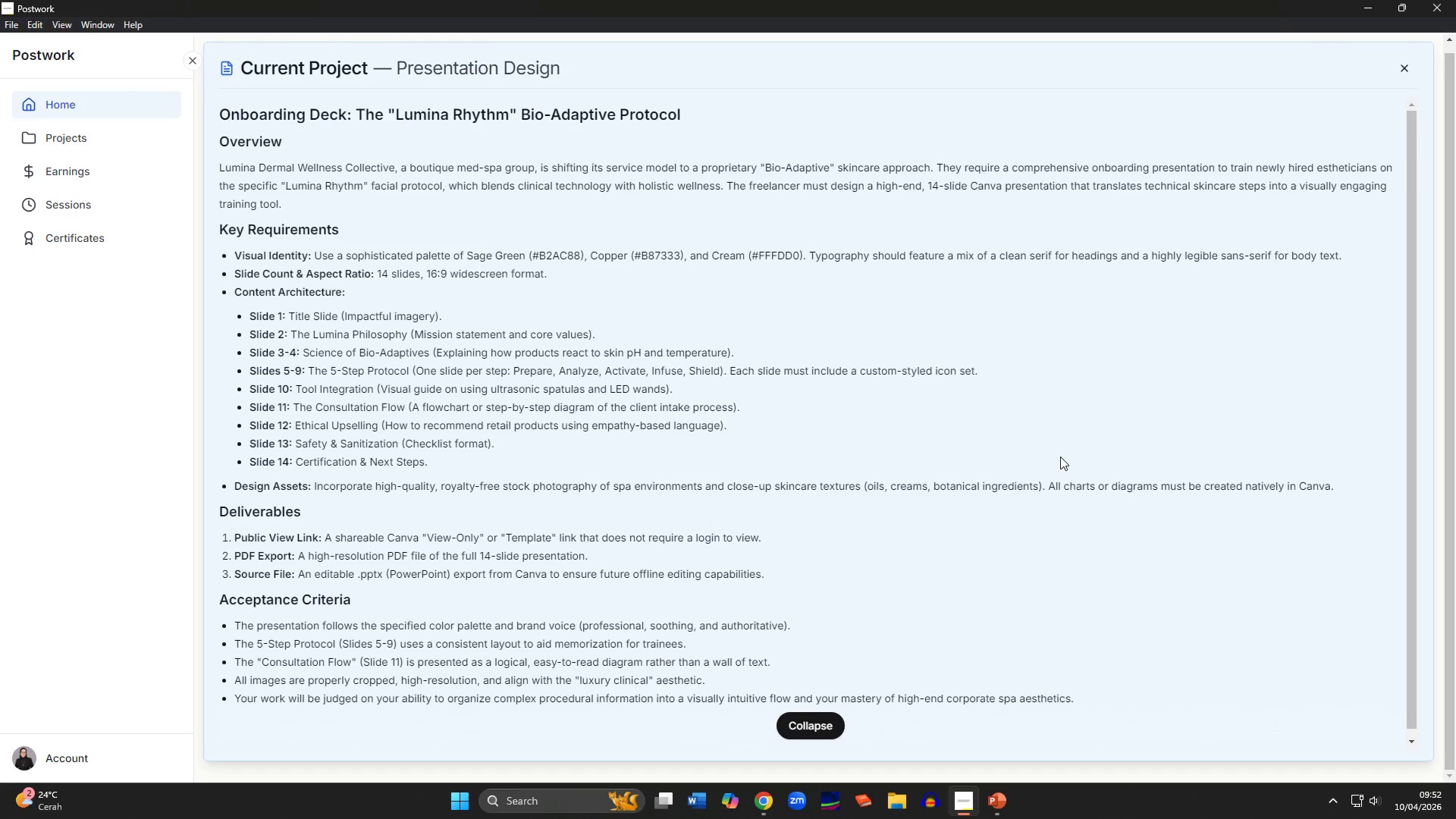 
wait(86.78)
 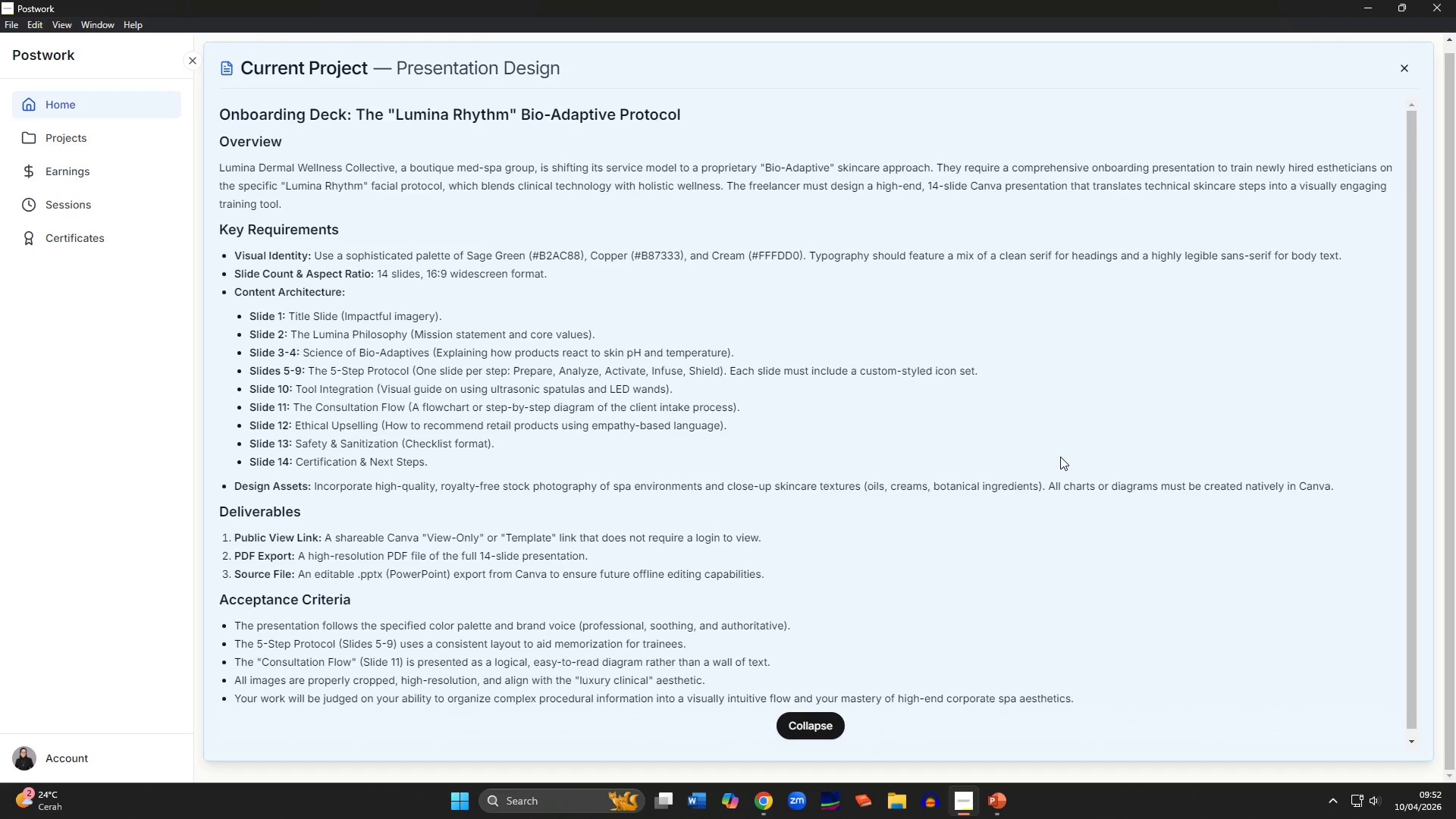 
left_click([758, 808])
 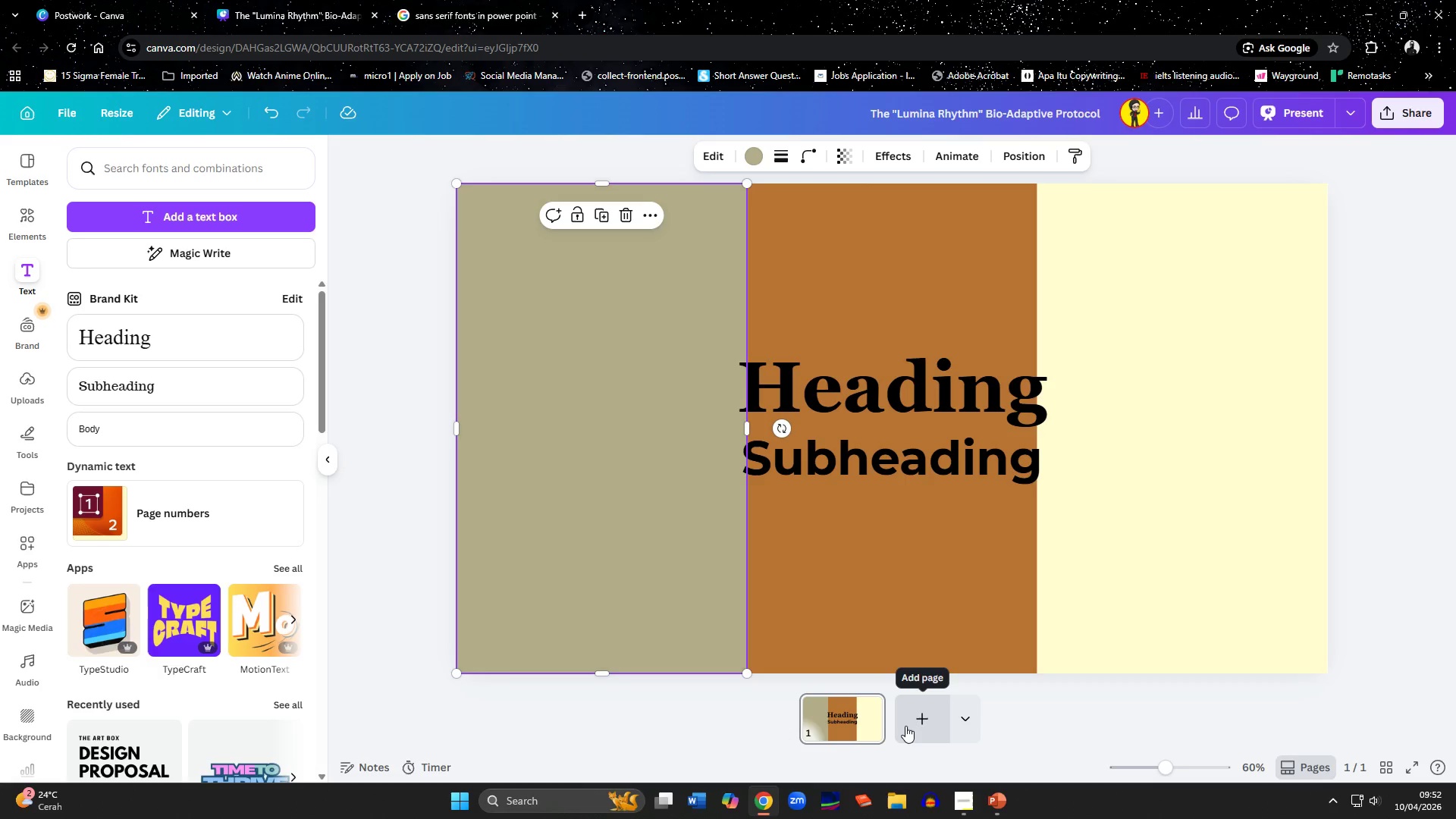 
left_click([905, 726])
 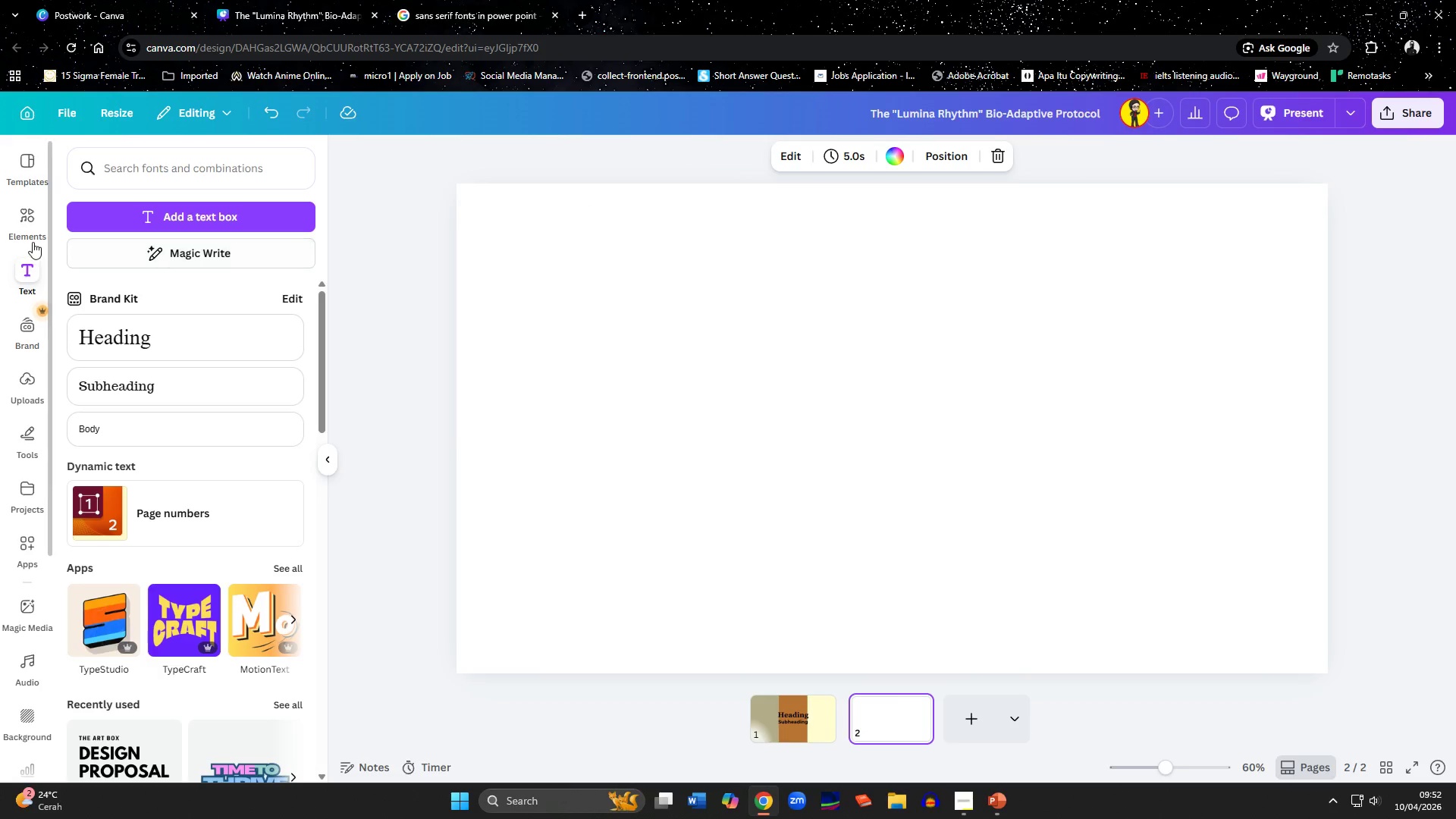 
left_click([32, 232])
 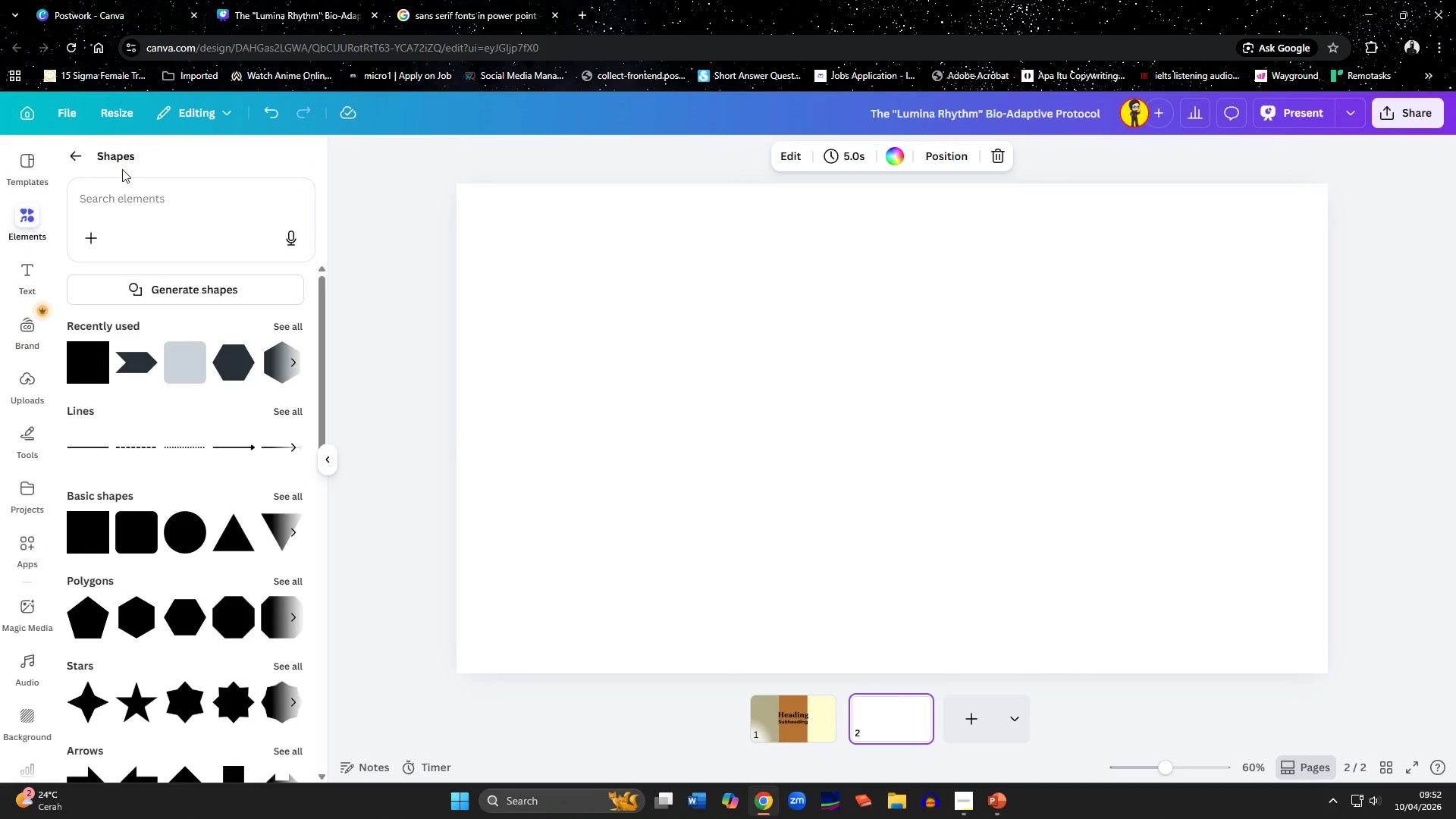 
left_click([122, 169])
 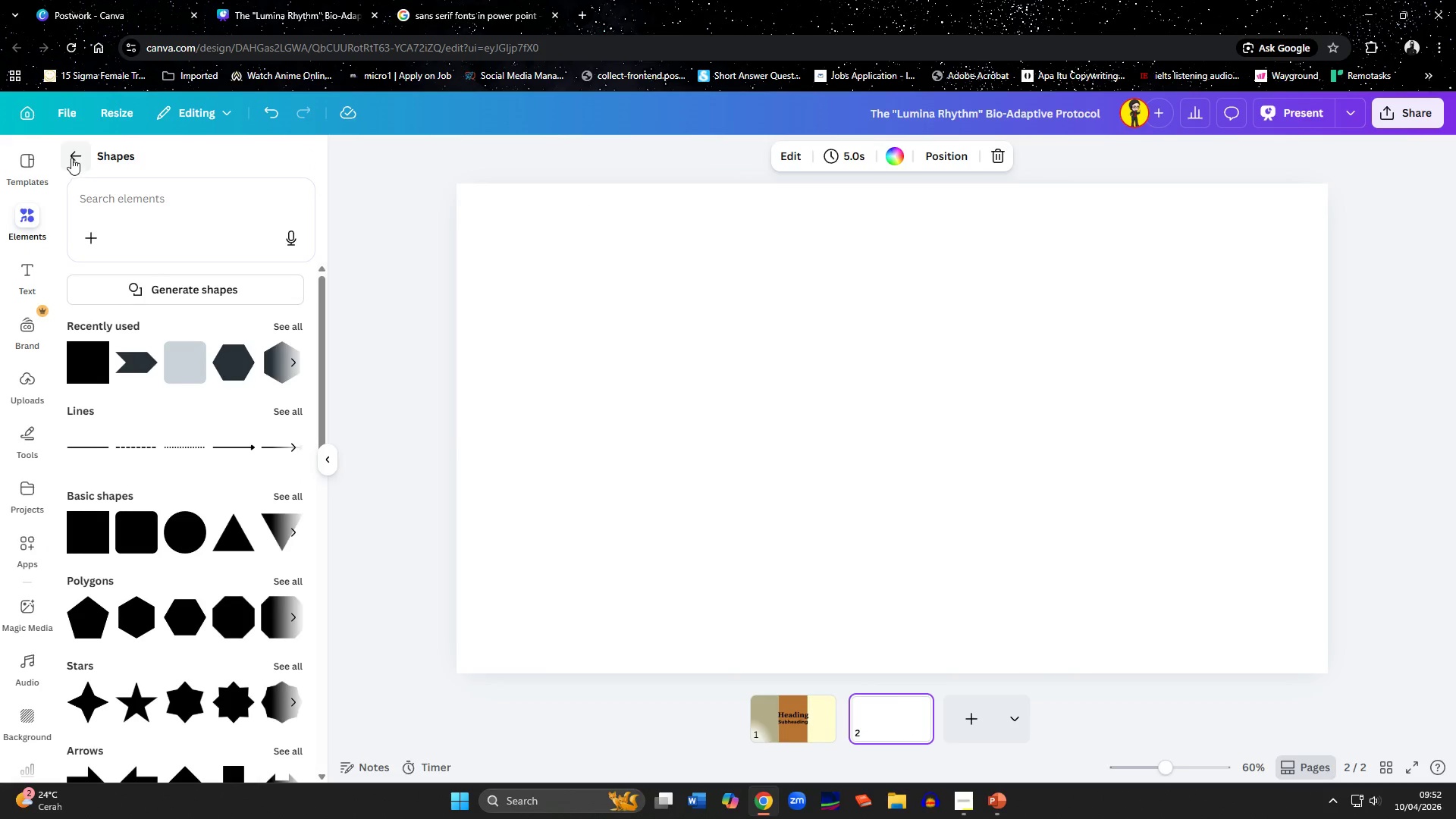 
left_click([71, 158])
 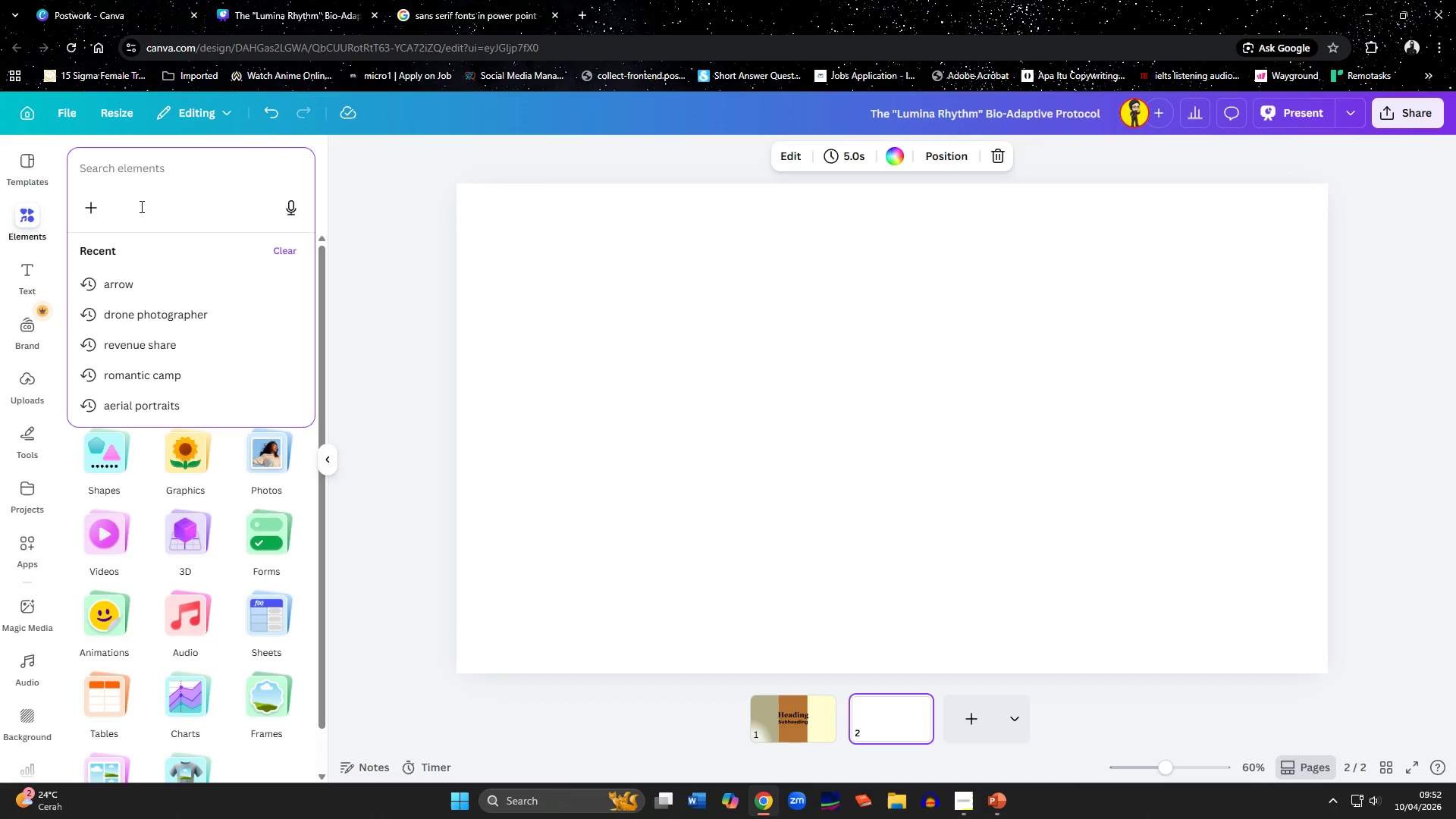 
type(spa environment)
 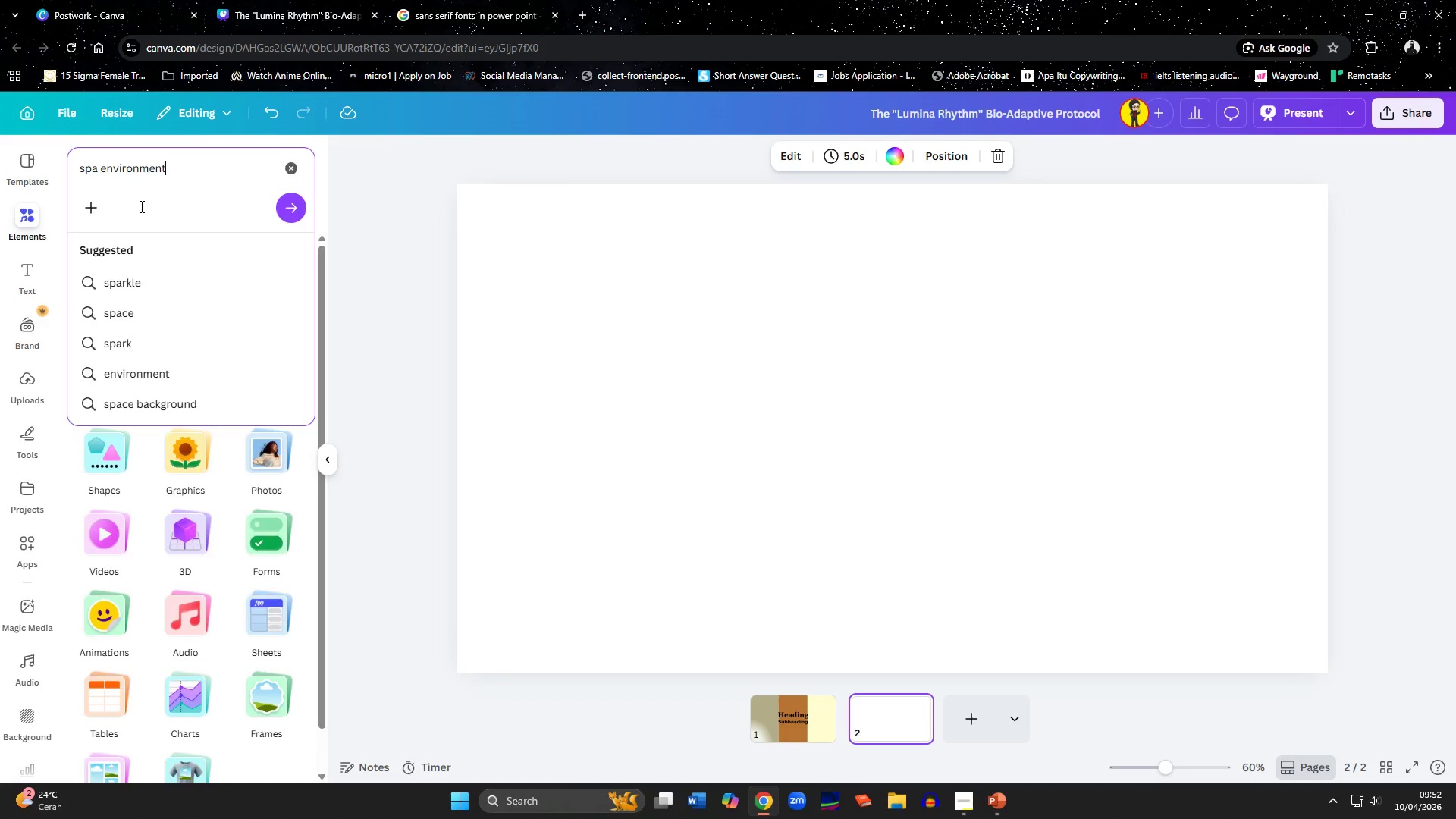 
key(Enter)
 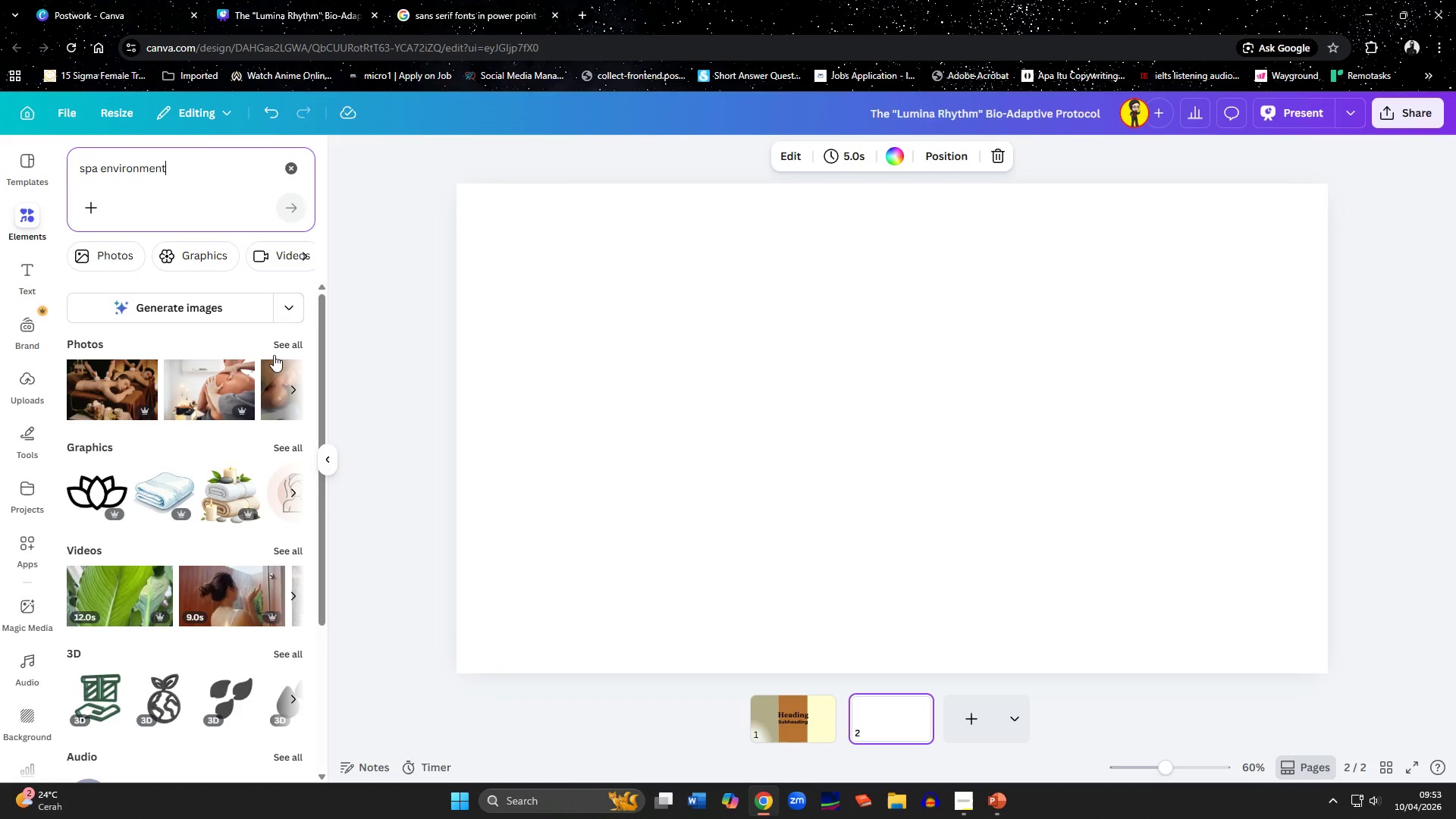 
left_click([278, 350])
 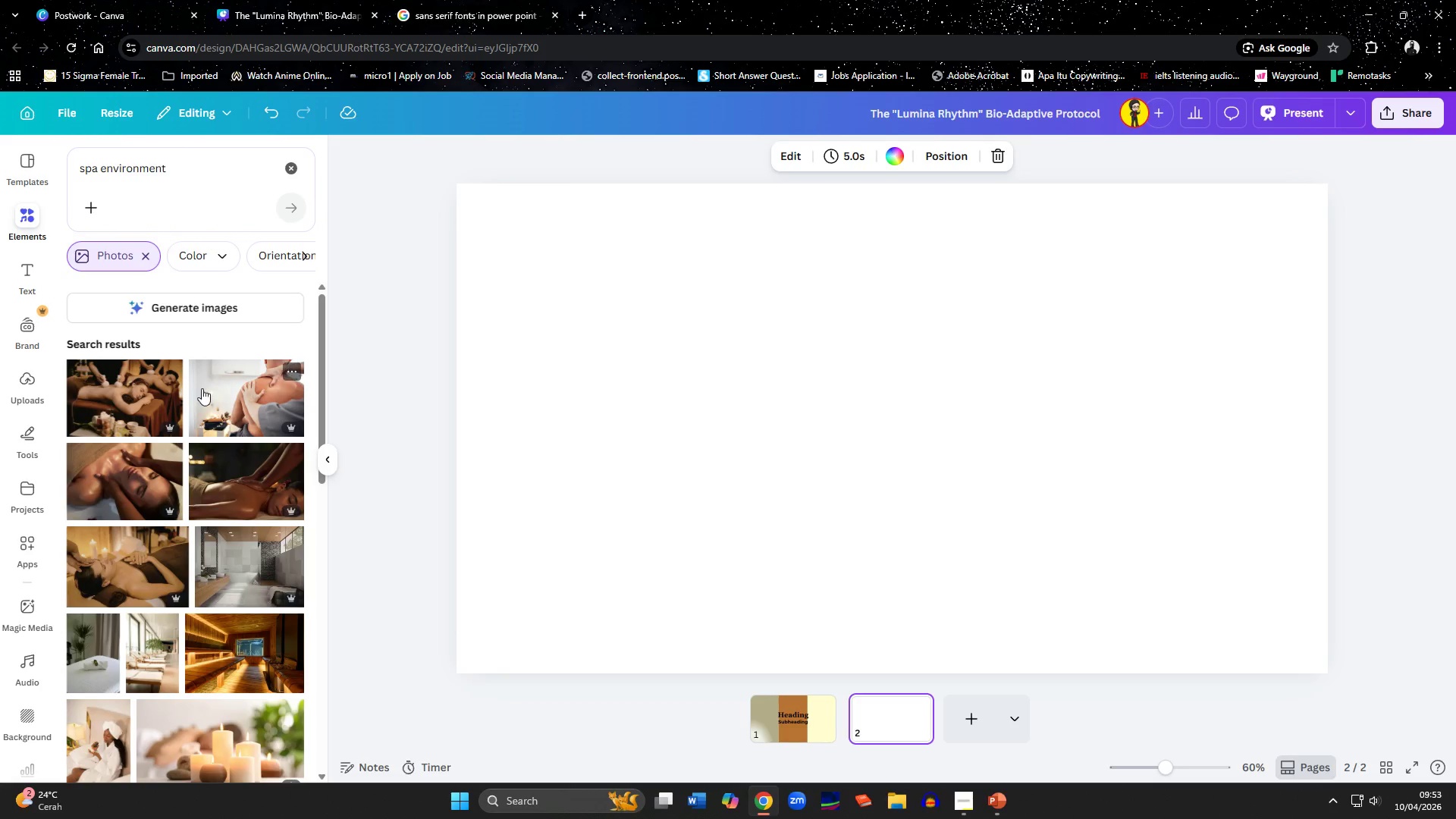 
scroll: coordinate [187, 427], scroll_direction: down, amount: 2.0
 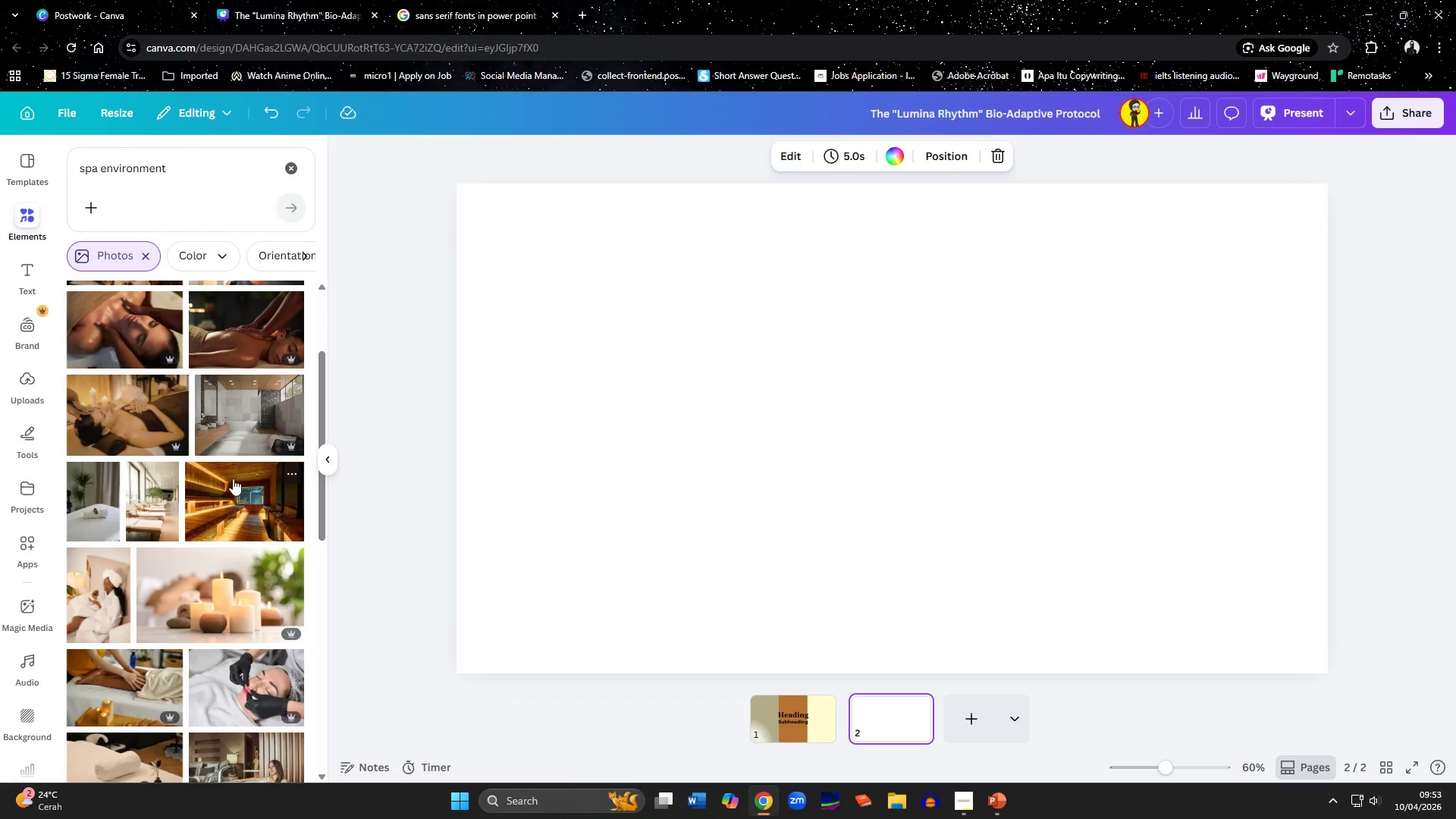 
mouse_move([146, 497])
 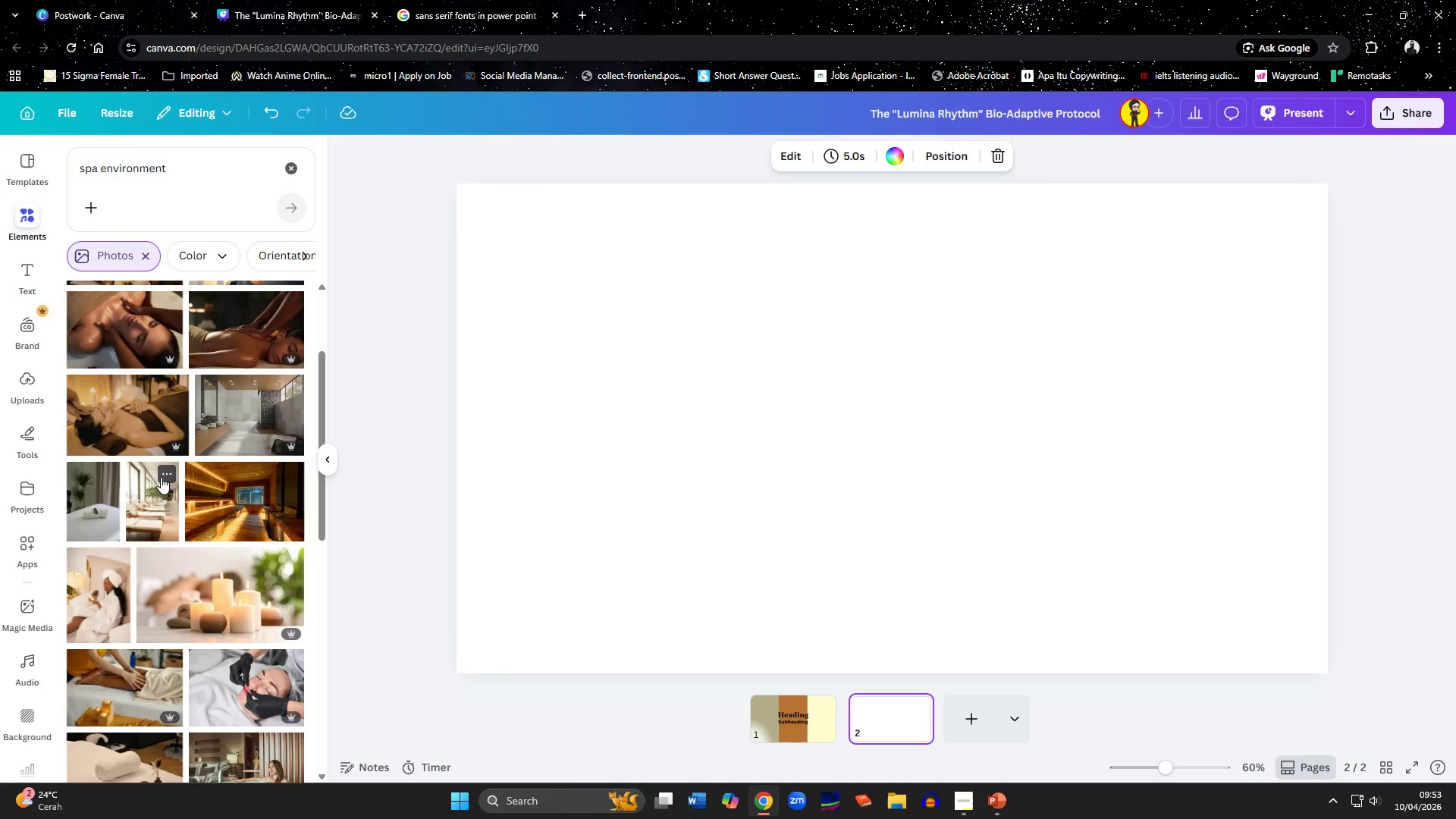 
left_click([161, 477])
 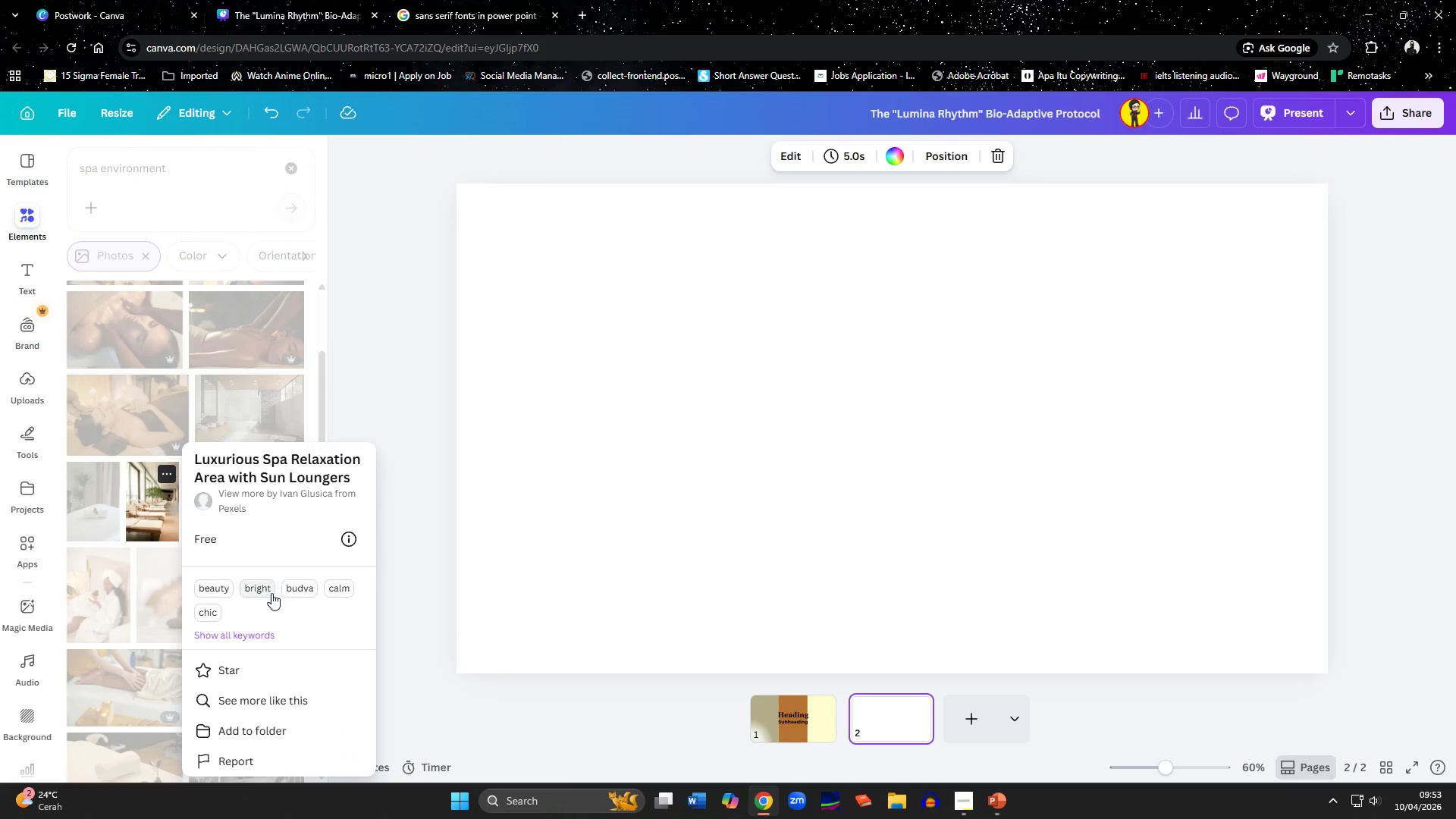 
scroll: coordinate [271, 604], scroll_direction: down, amount: 1.0
 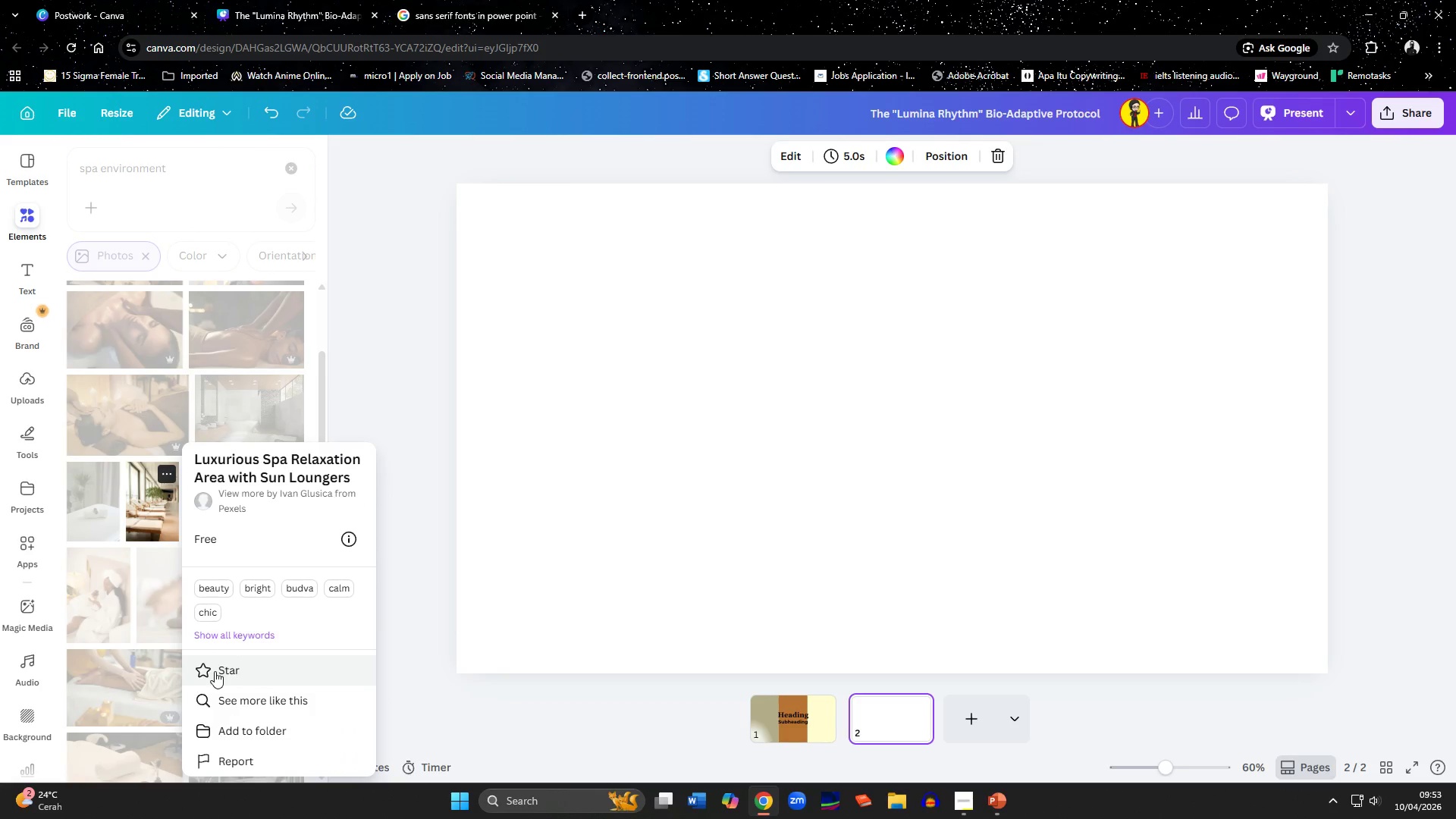 
left_click([215, 671])
 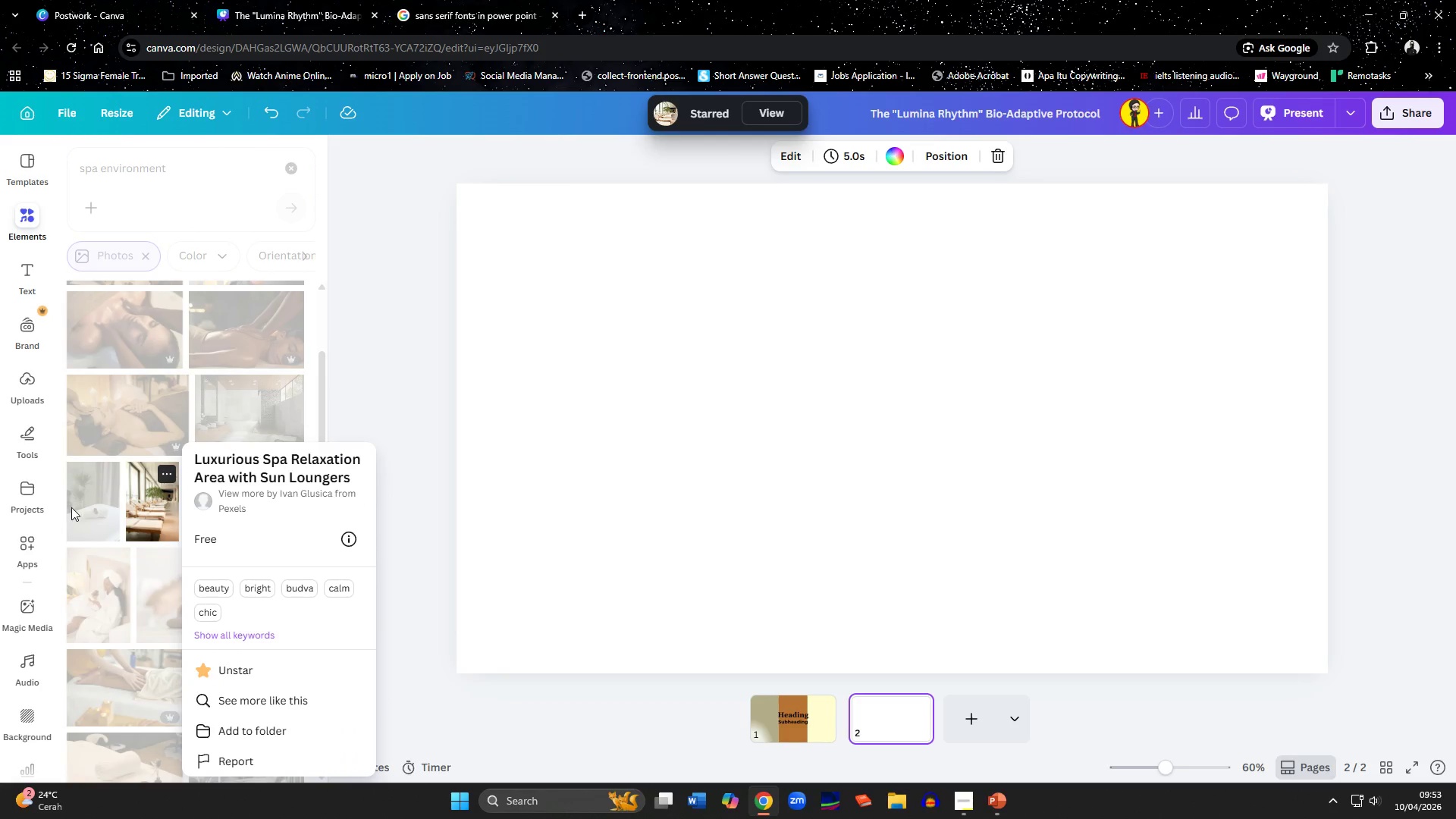 
left_click([91, 510])
 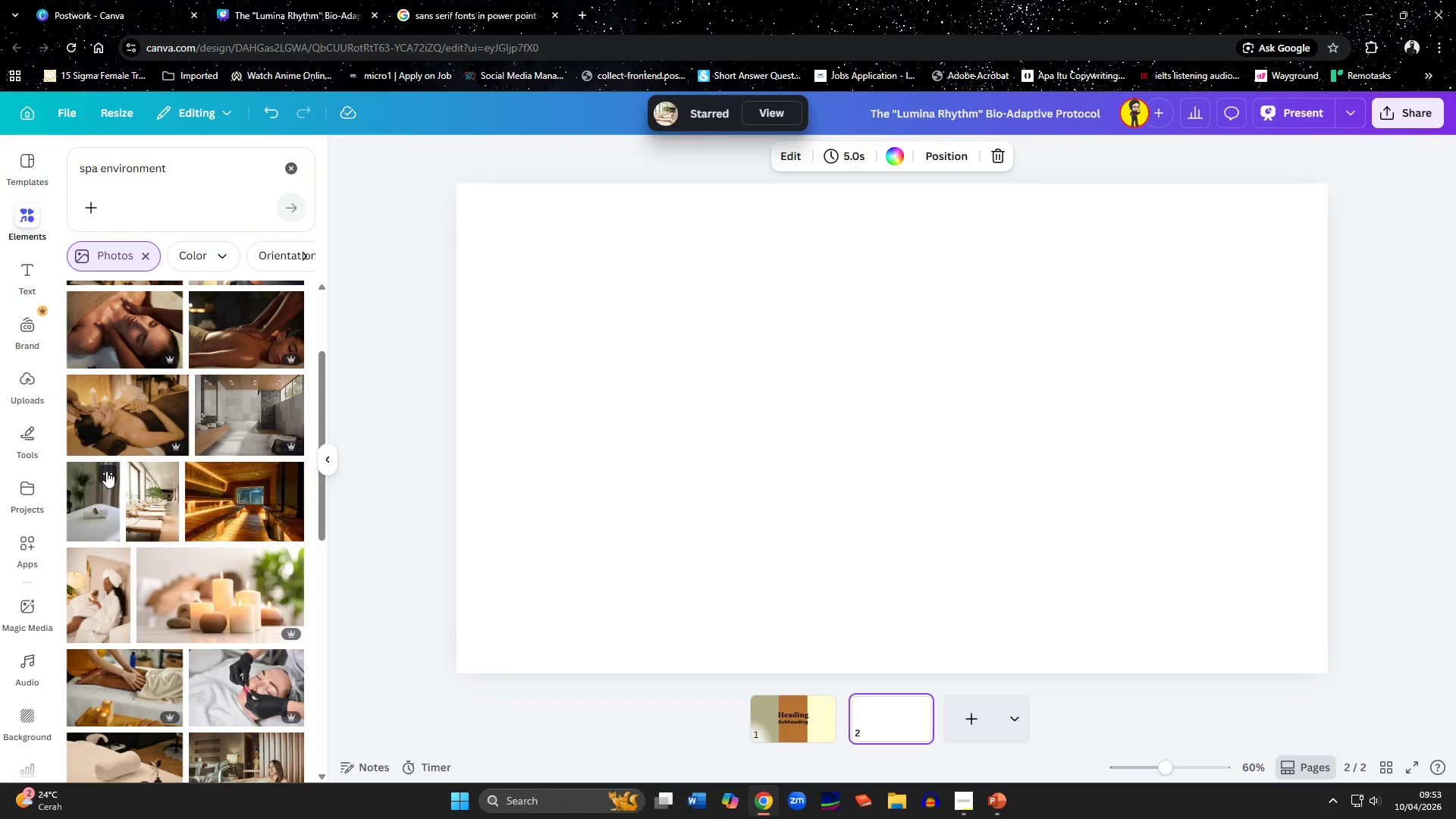 
left_click([106, 471])
 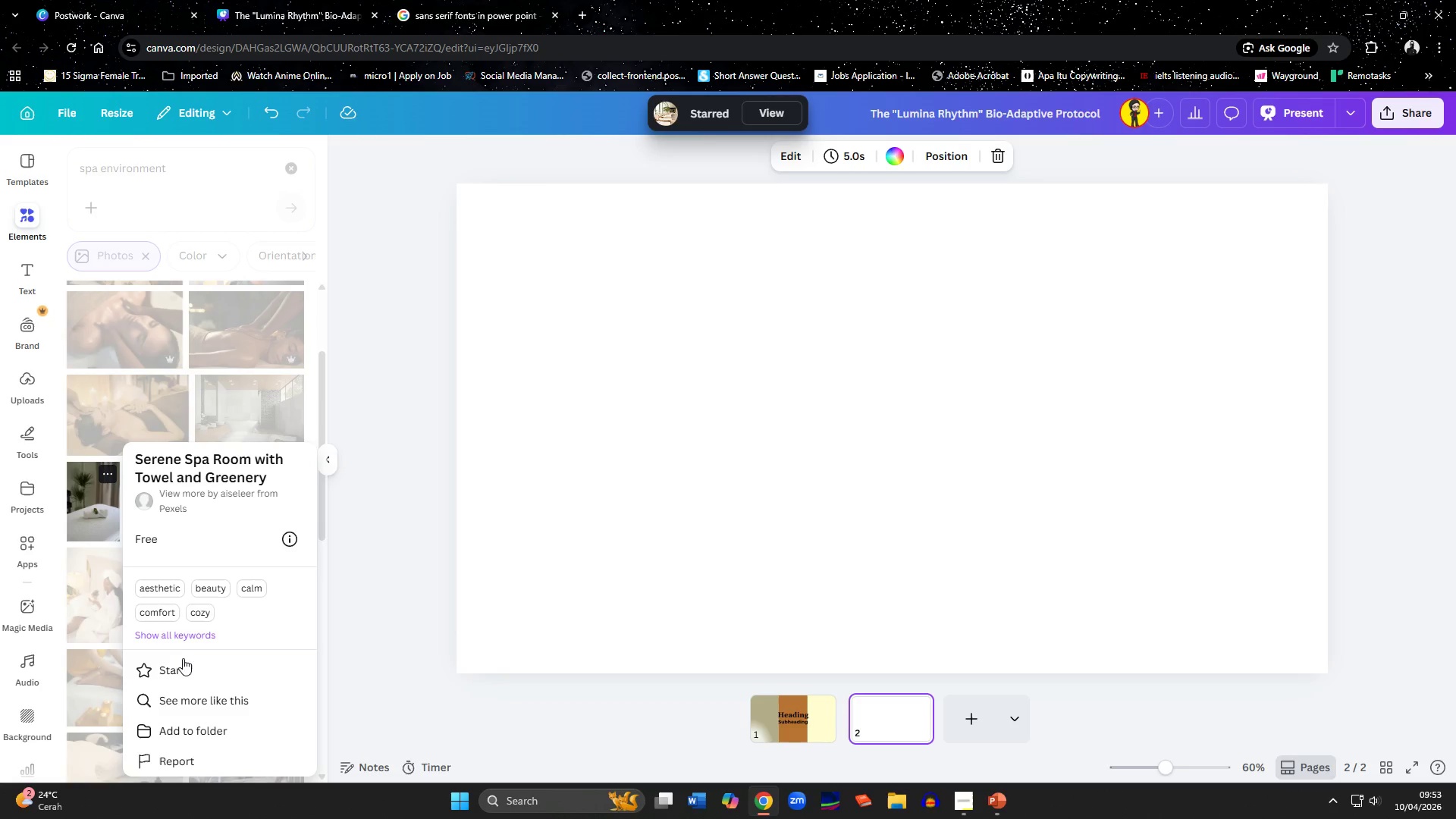 
left_click([183, 661])
 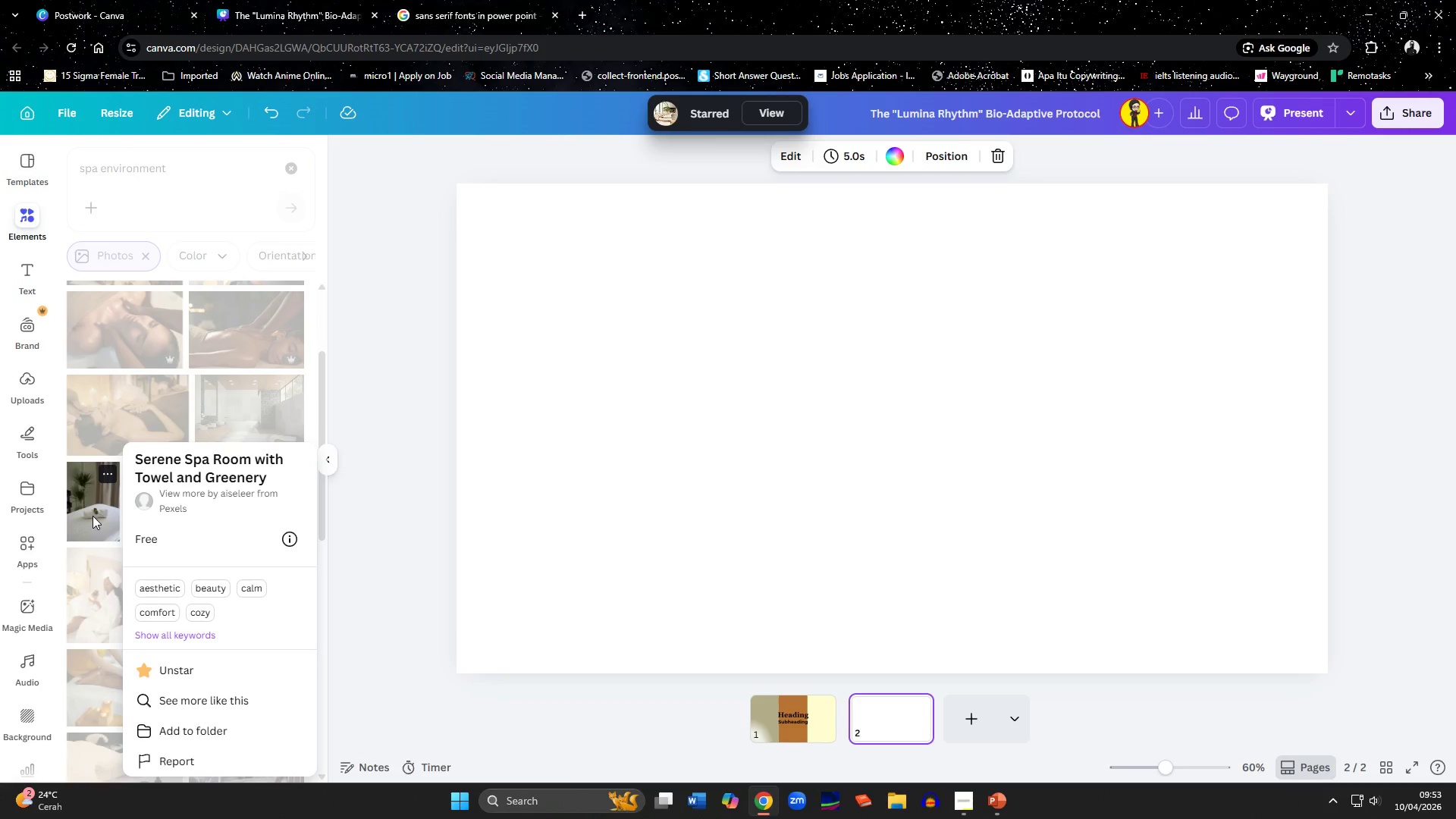 
left_click([93, 516])
 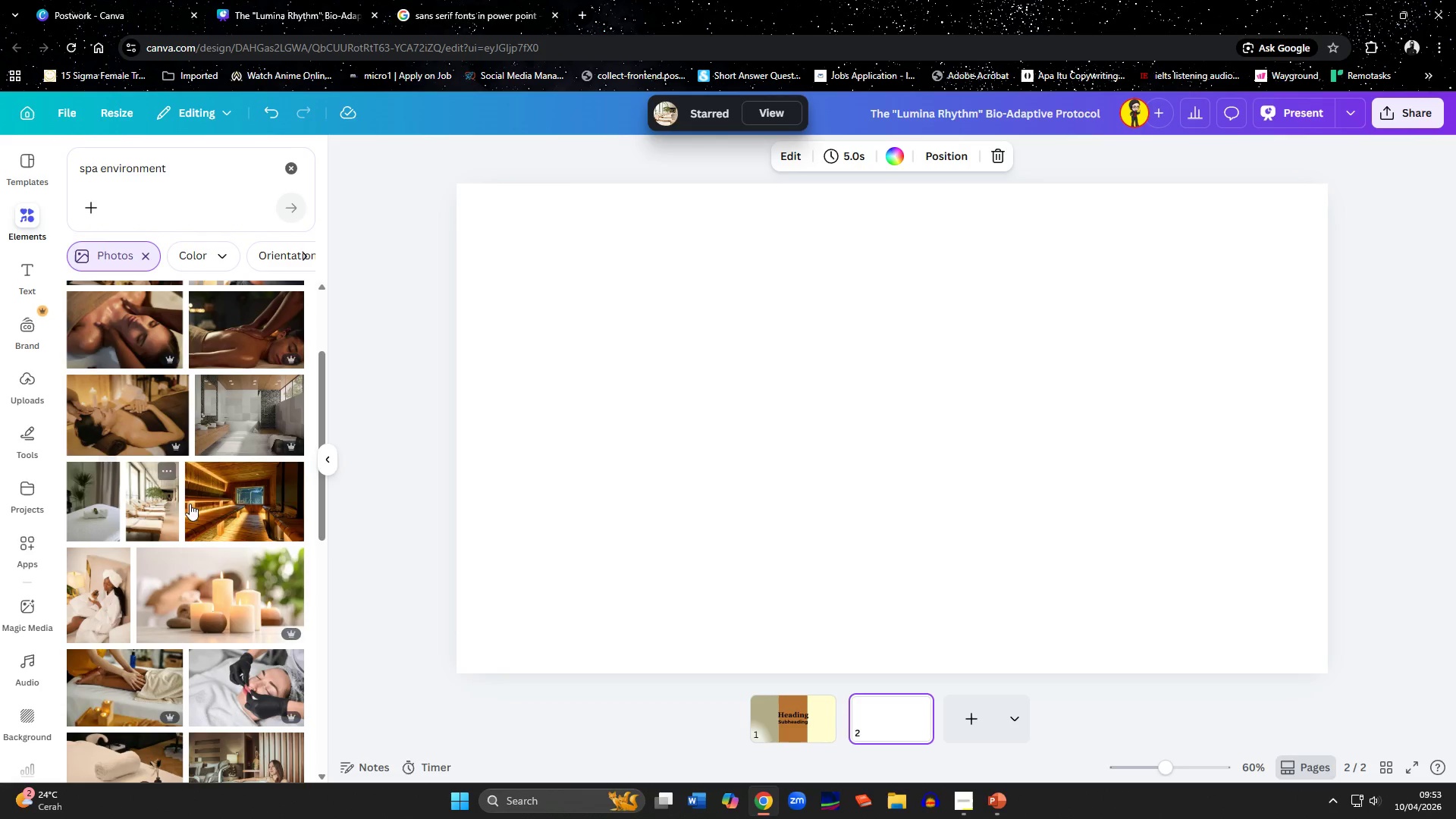 
left_click([227, 507])
 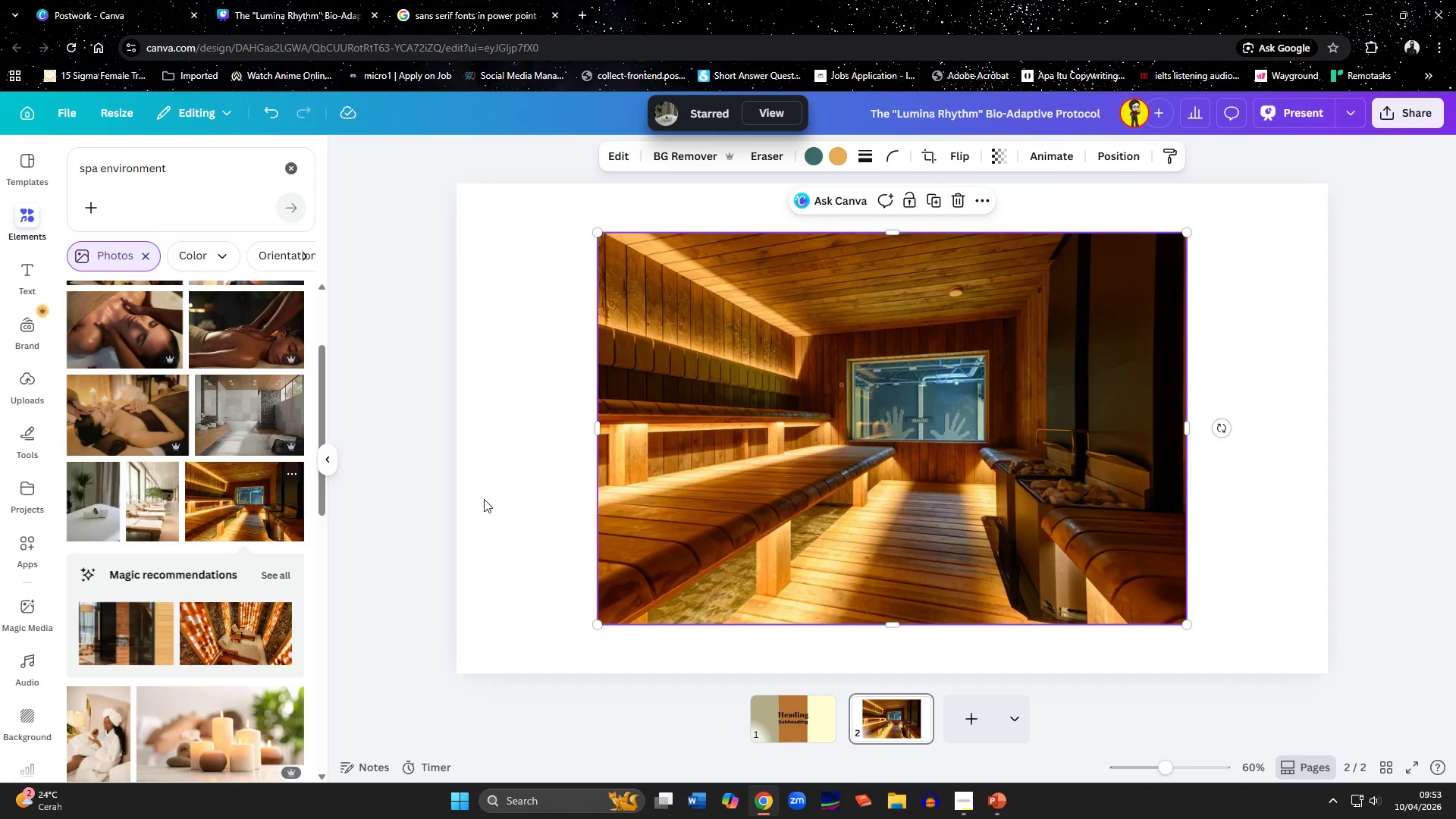 
left_click([733, 463])
 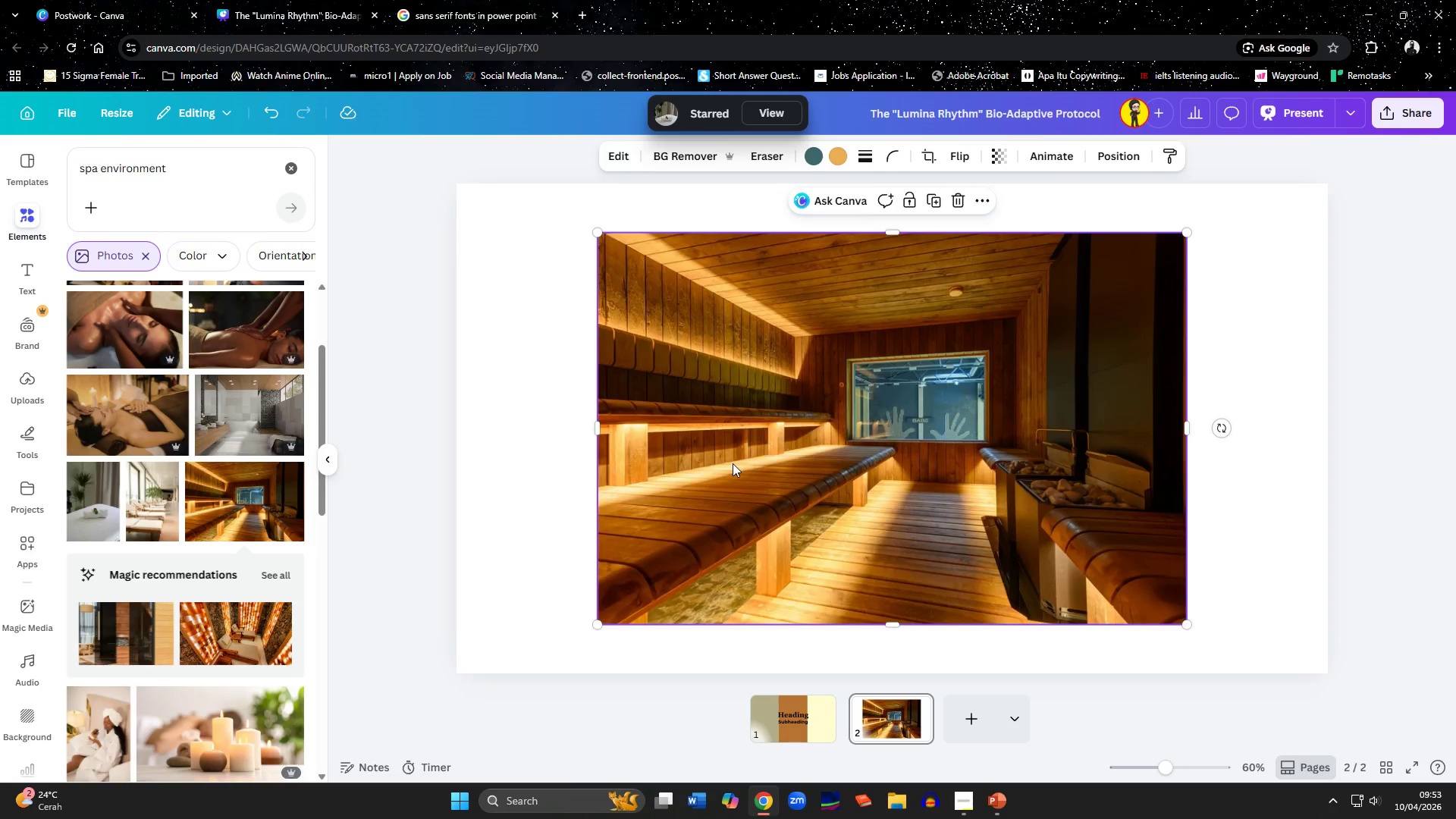 
key(Delete)
 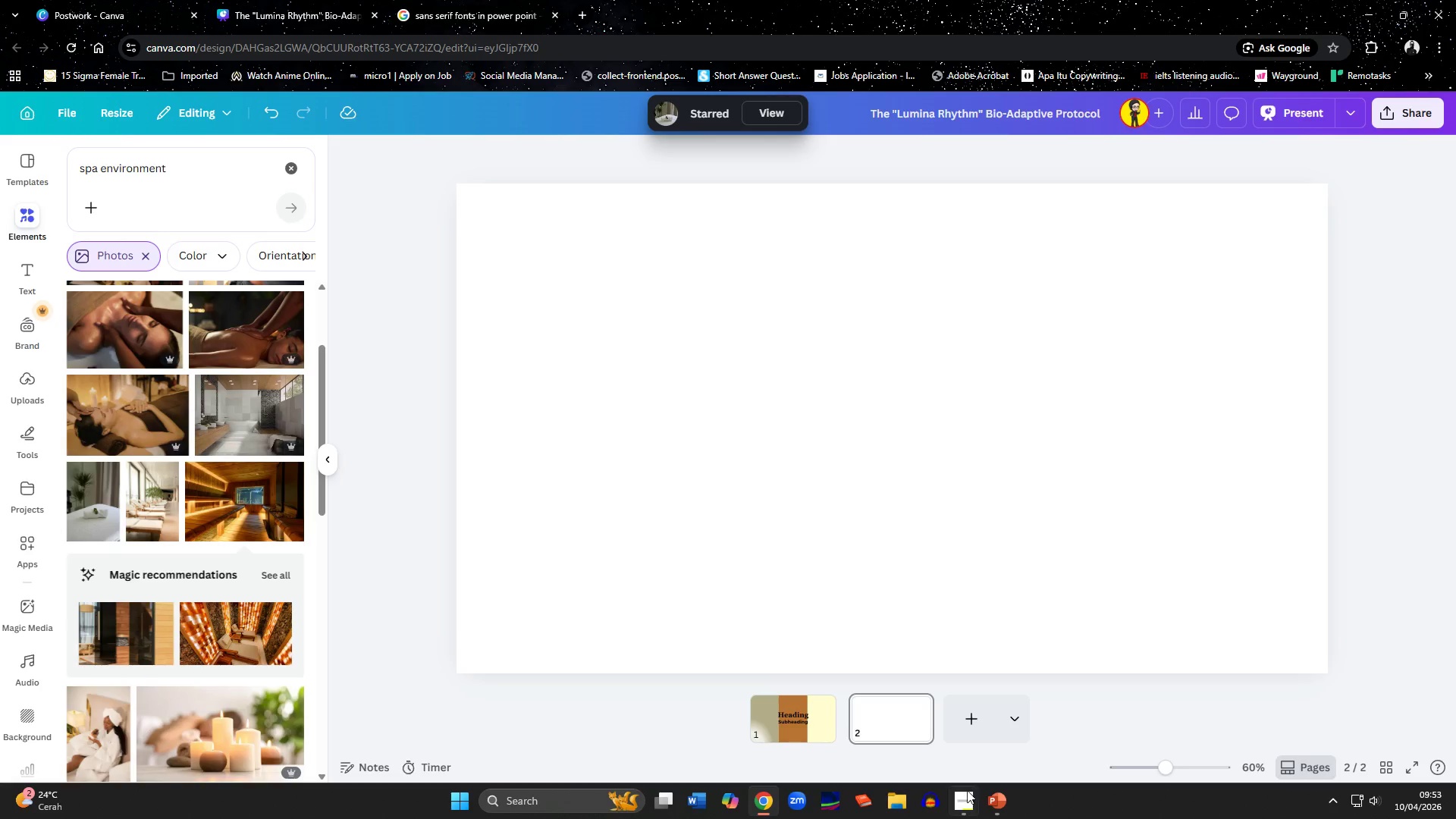 
left_click([965, 801])
 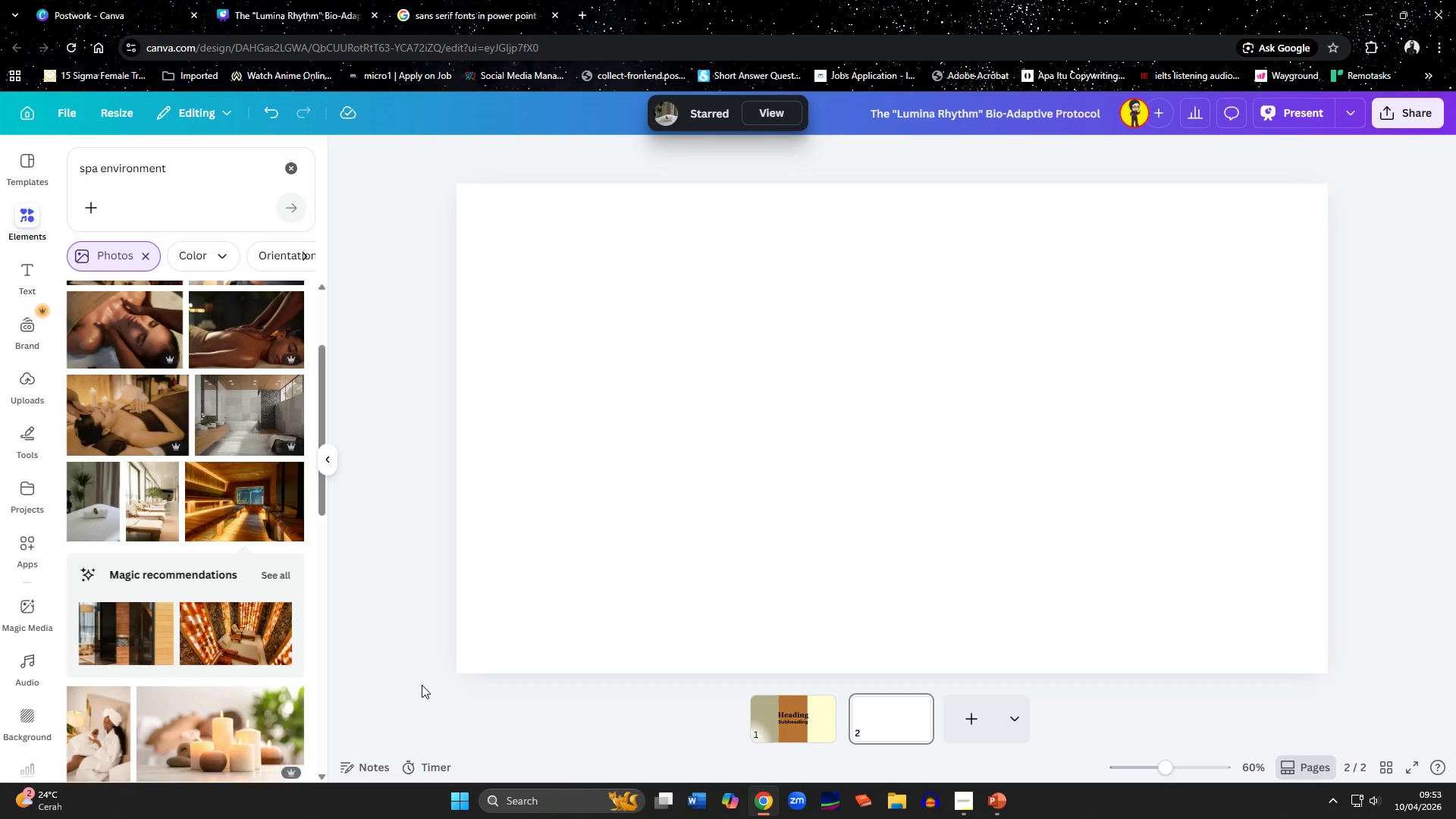 
scroll: coordinate [271, 504], scroll_direction: down, amount: 4.0
 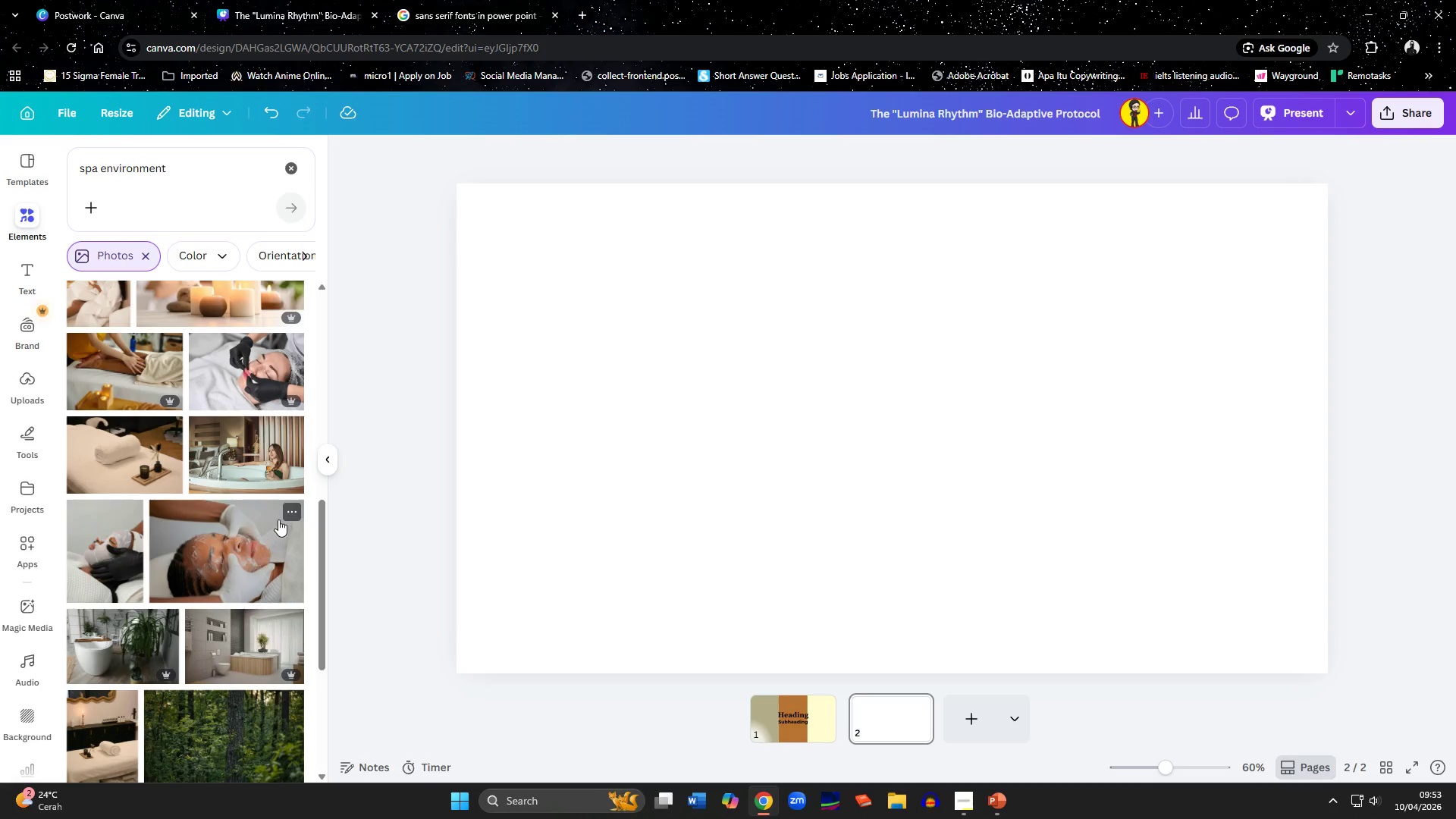 
left_click([285, 516])
 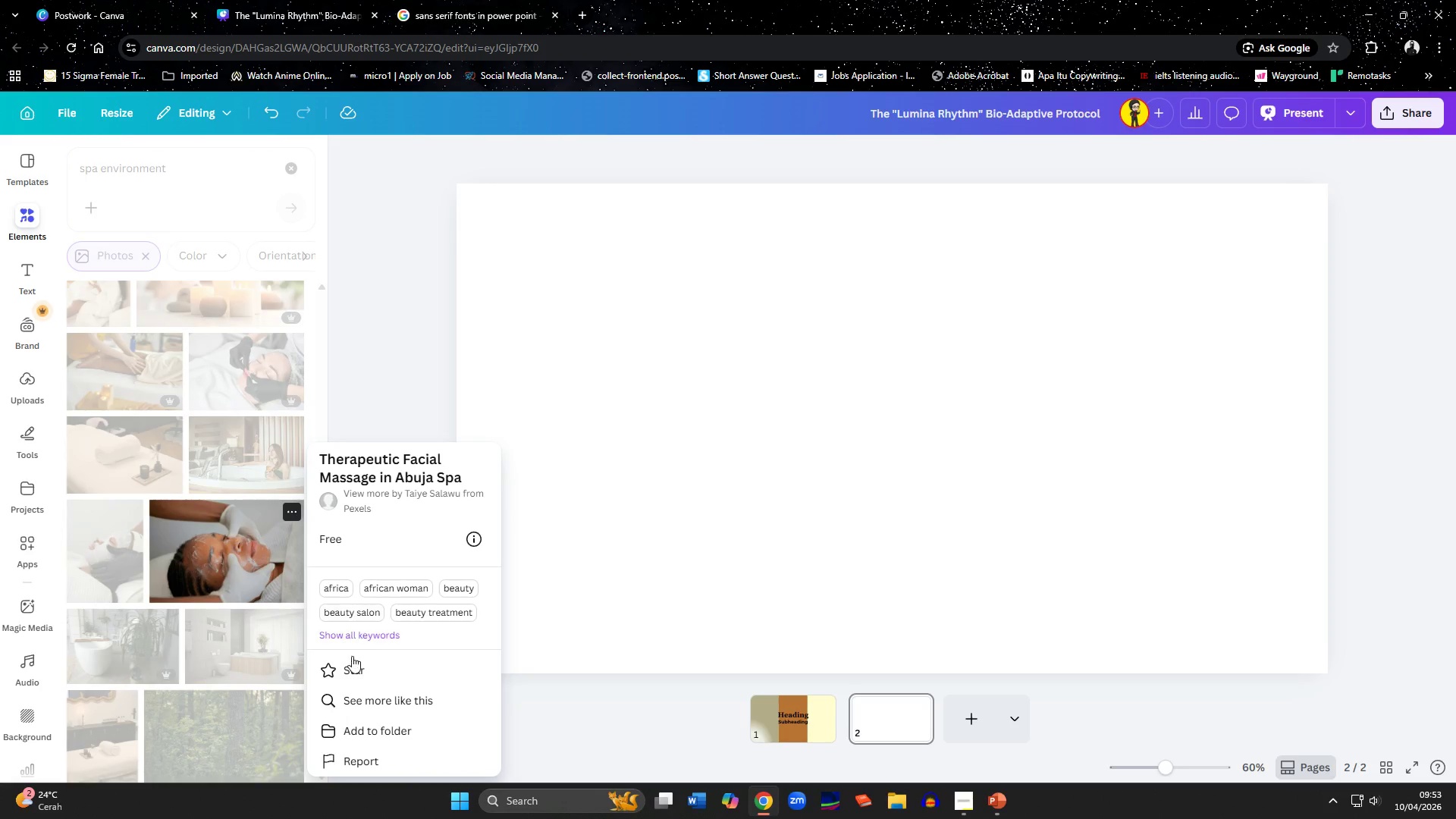 
left_click([353, 661])
 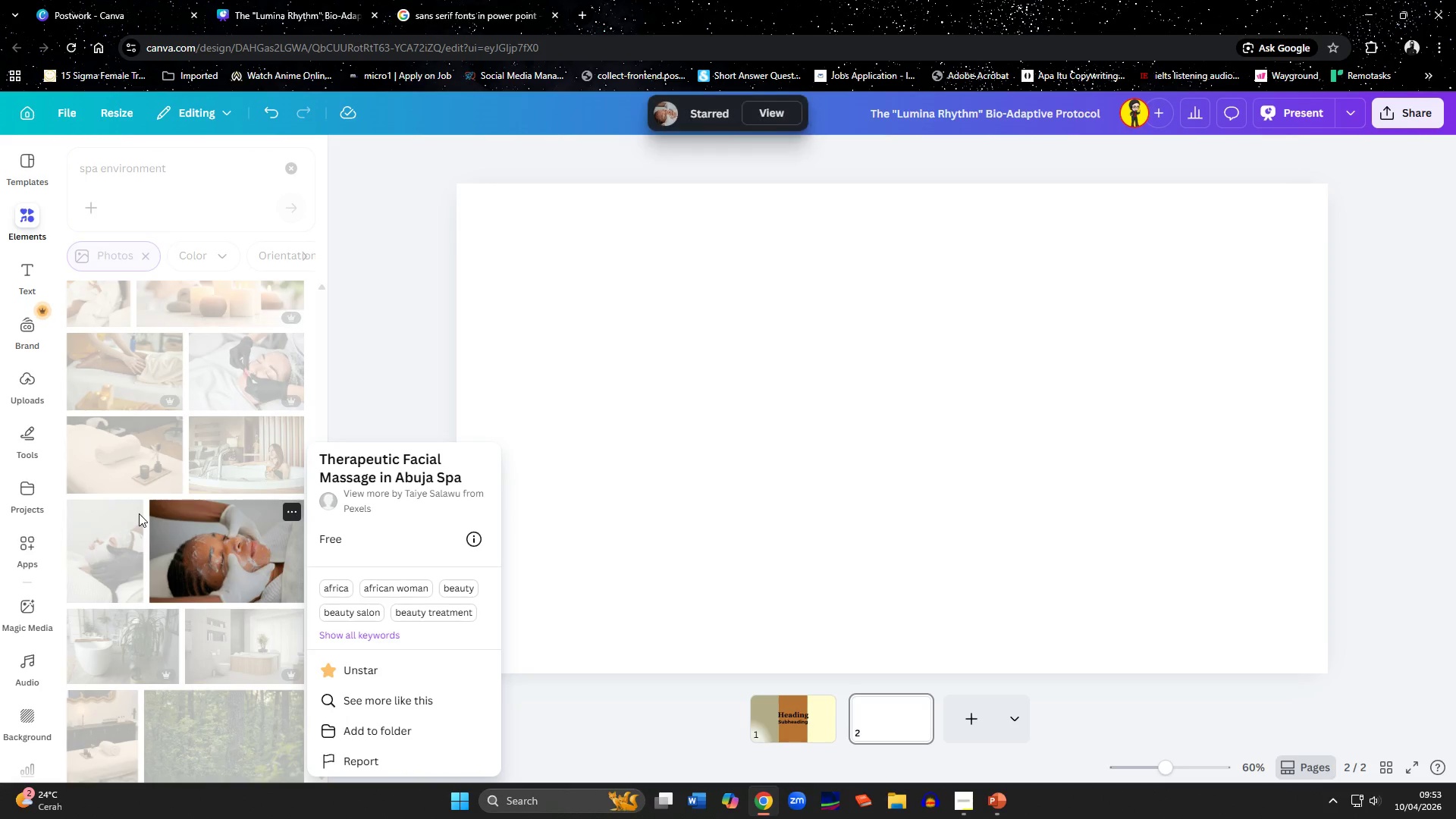 
left_click([138, 510])
 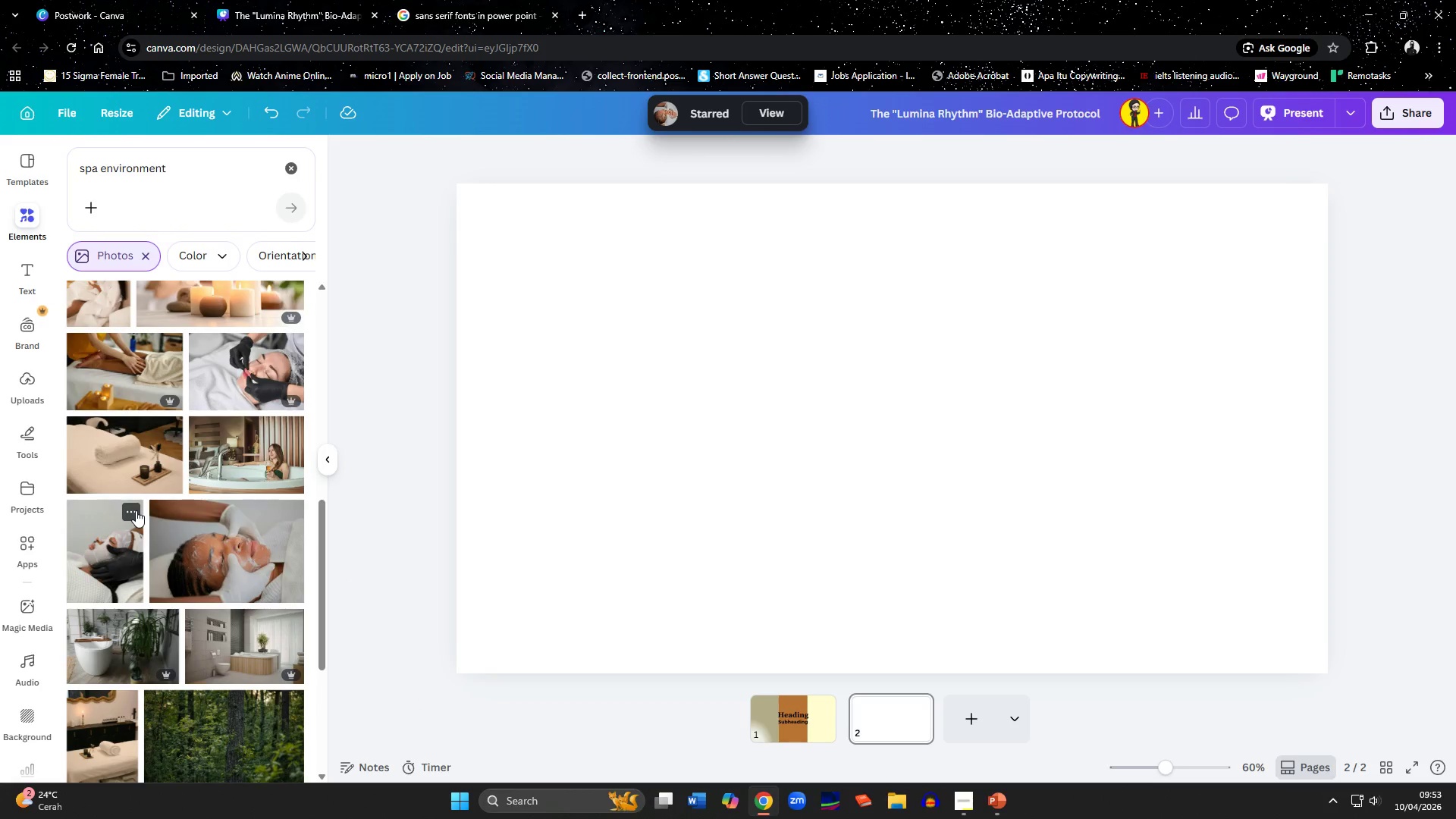 
left_click([136, 510])
 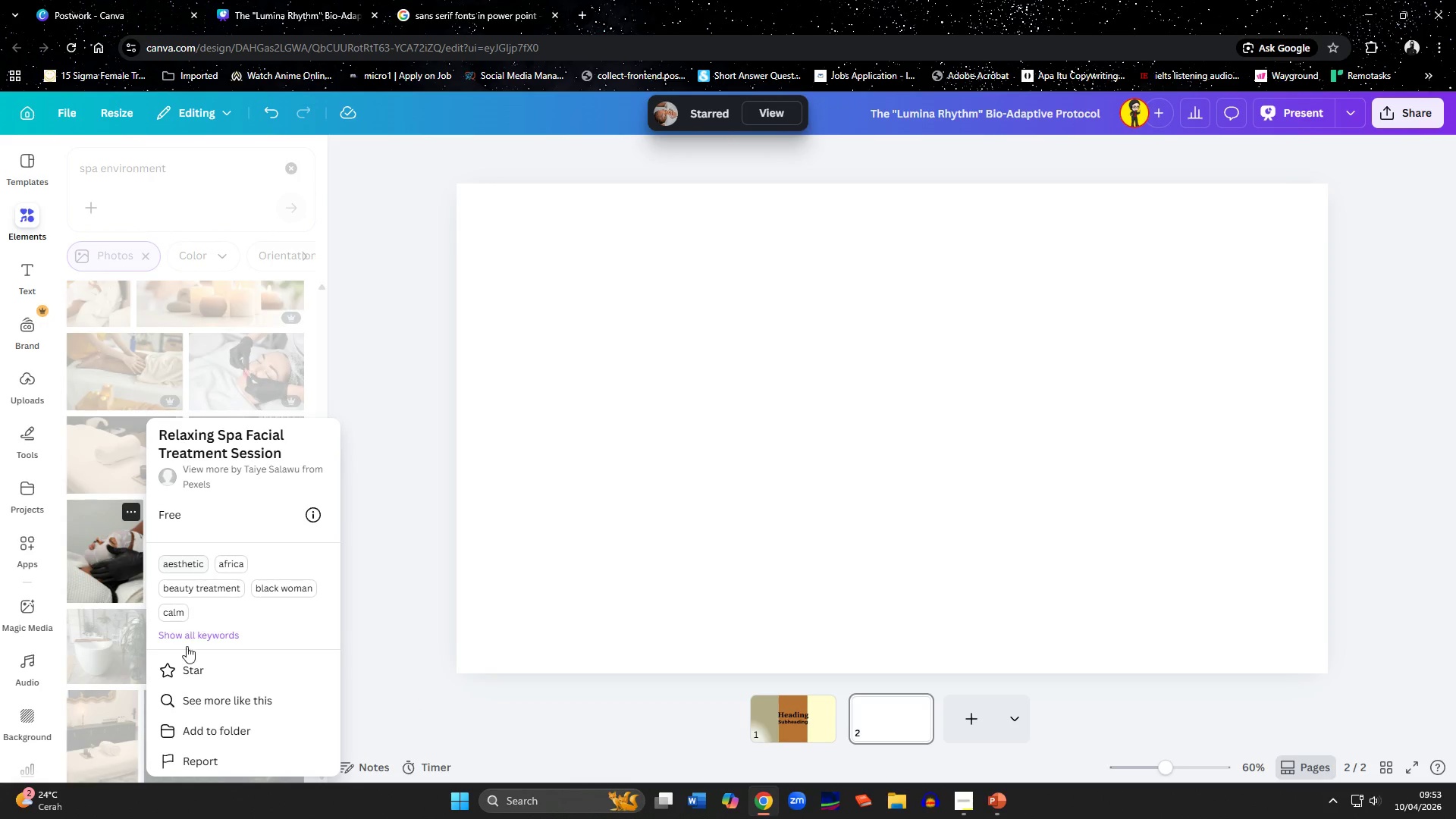 
left_click([193, 672])
 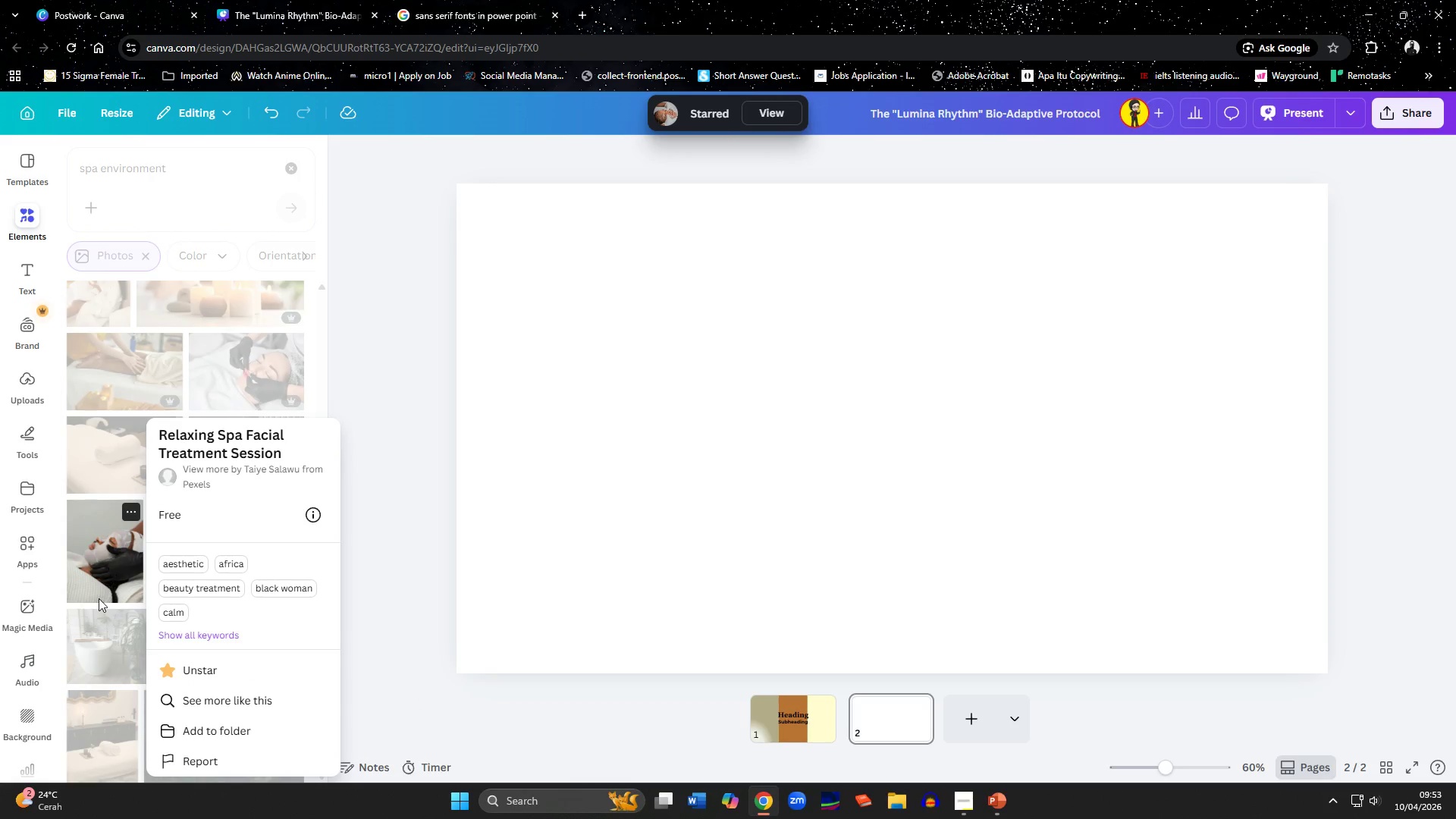 
left_click([98, 601])
 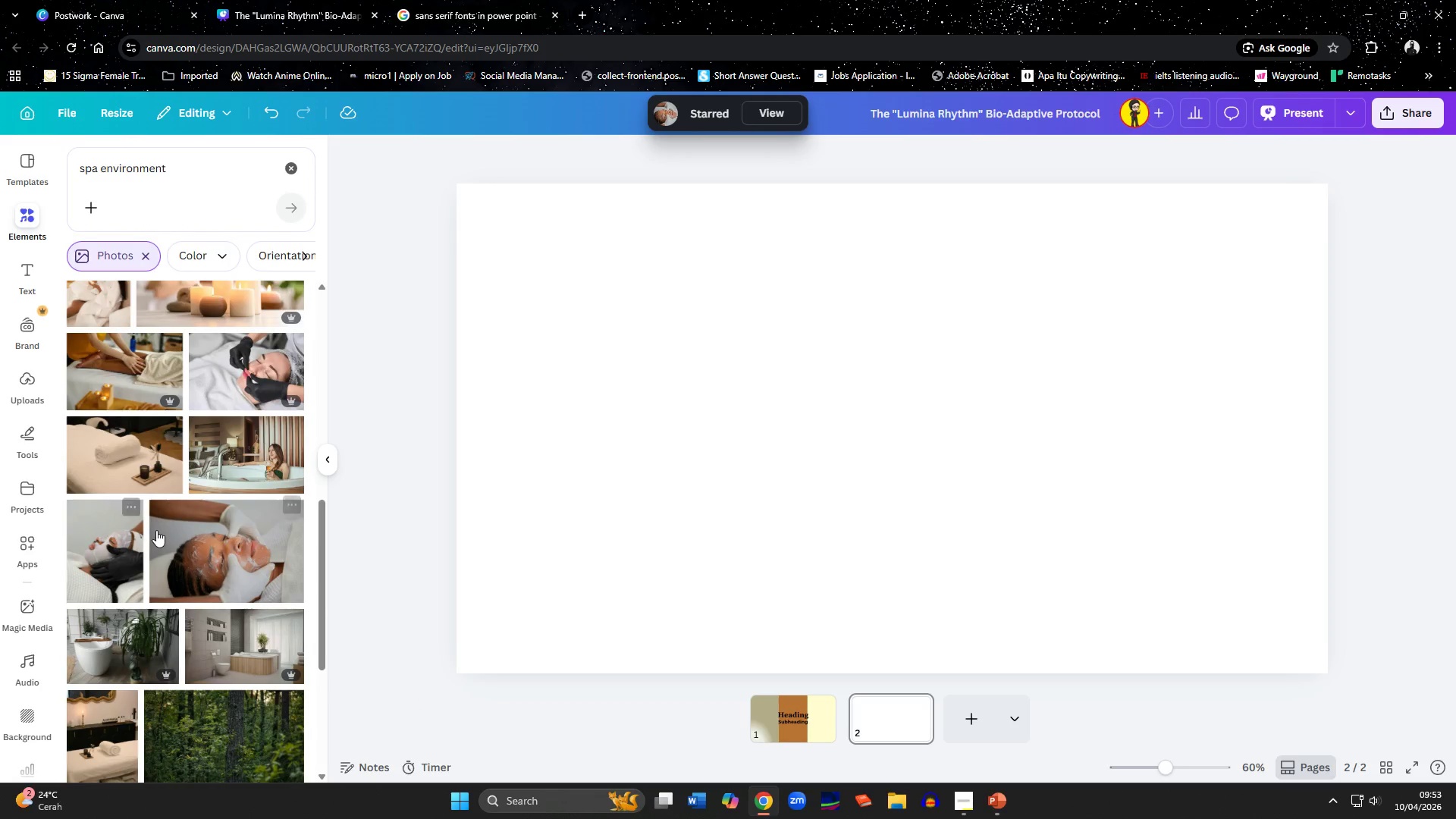 
scroll: coordinate [163, 509], scroll_direction: down, amount: 6.0
 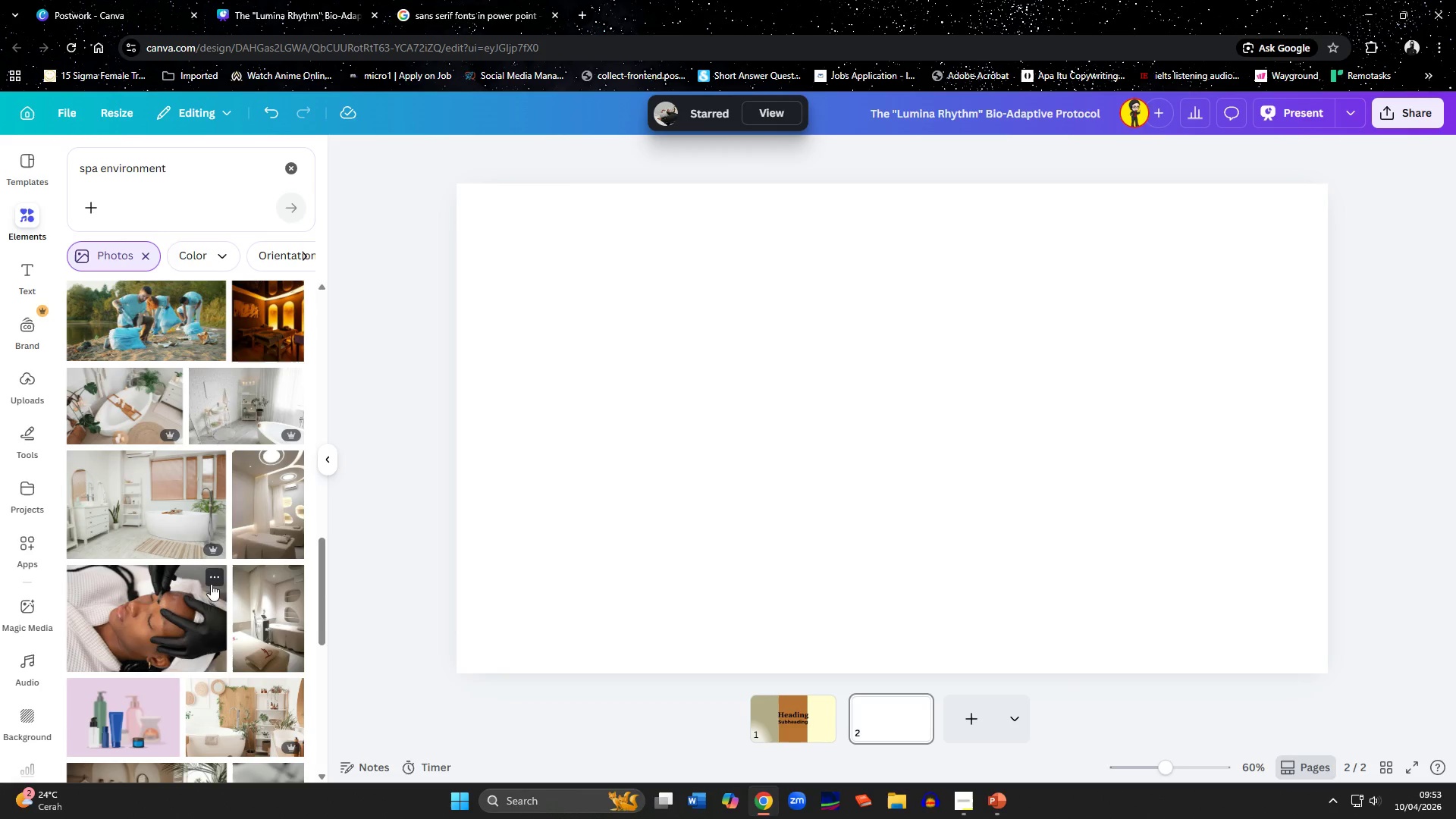 
left_click([214, 579])
 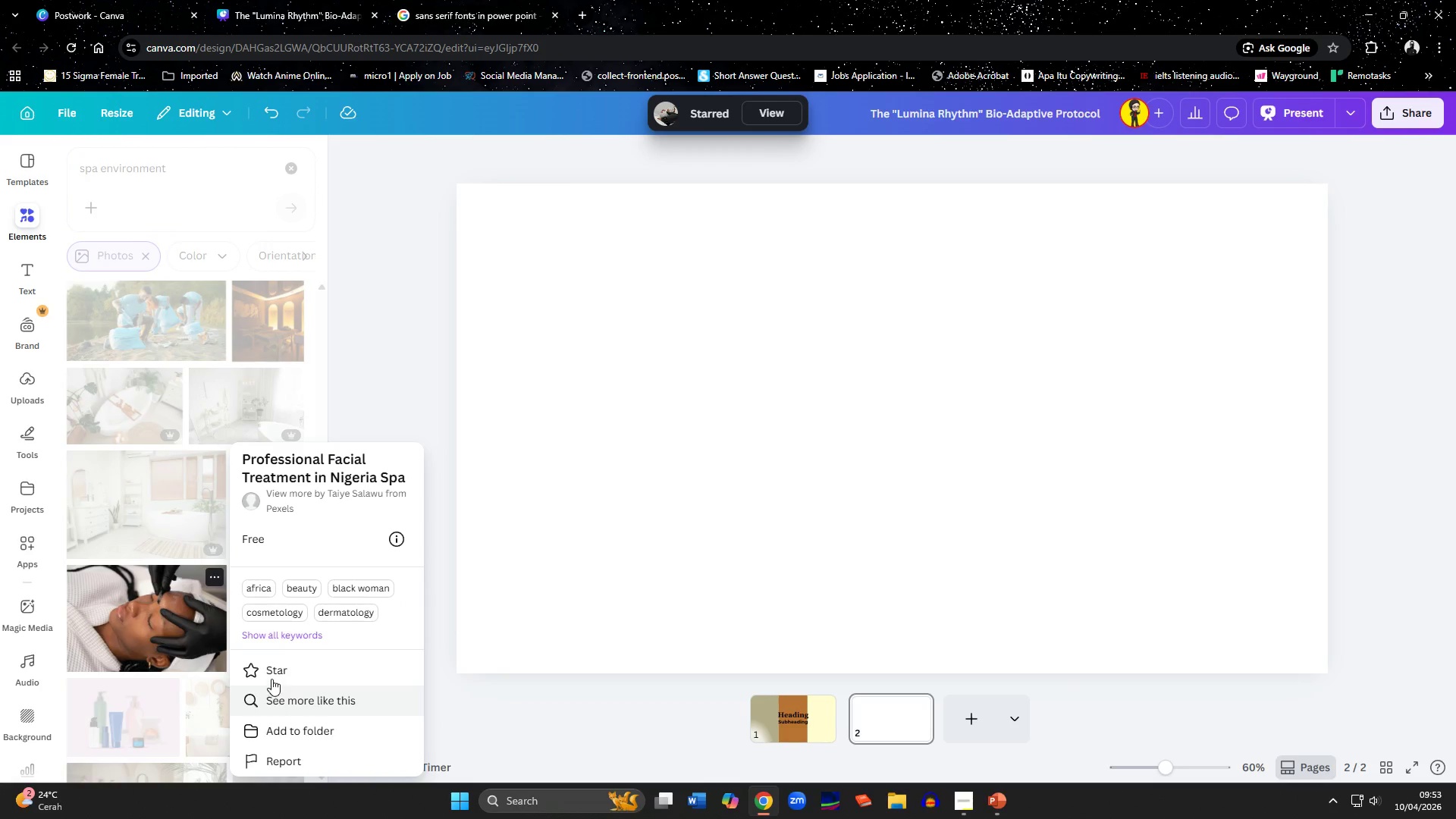 
left_click([271, 672])
 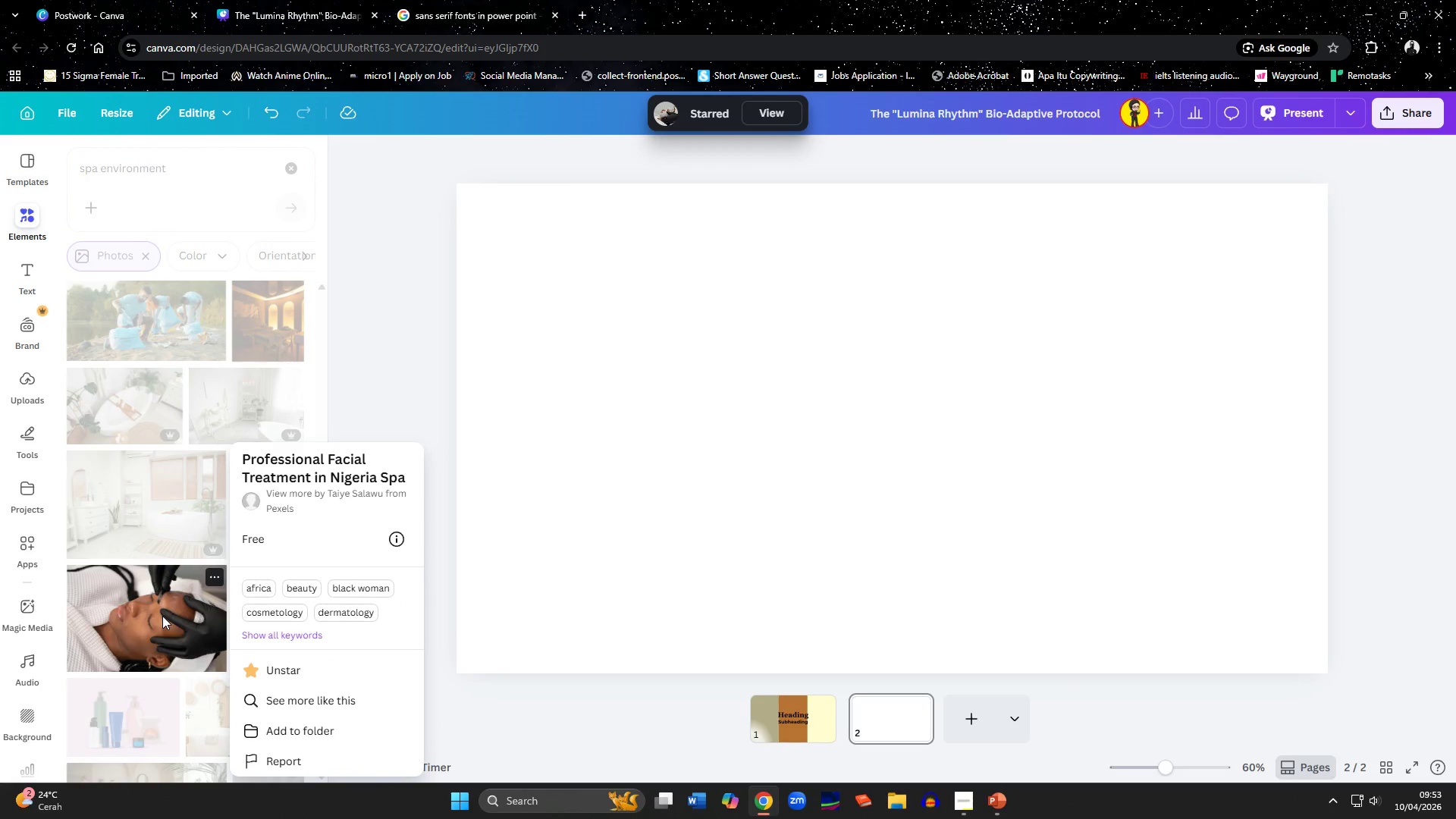 
left_click([162, 616])
 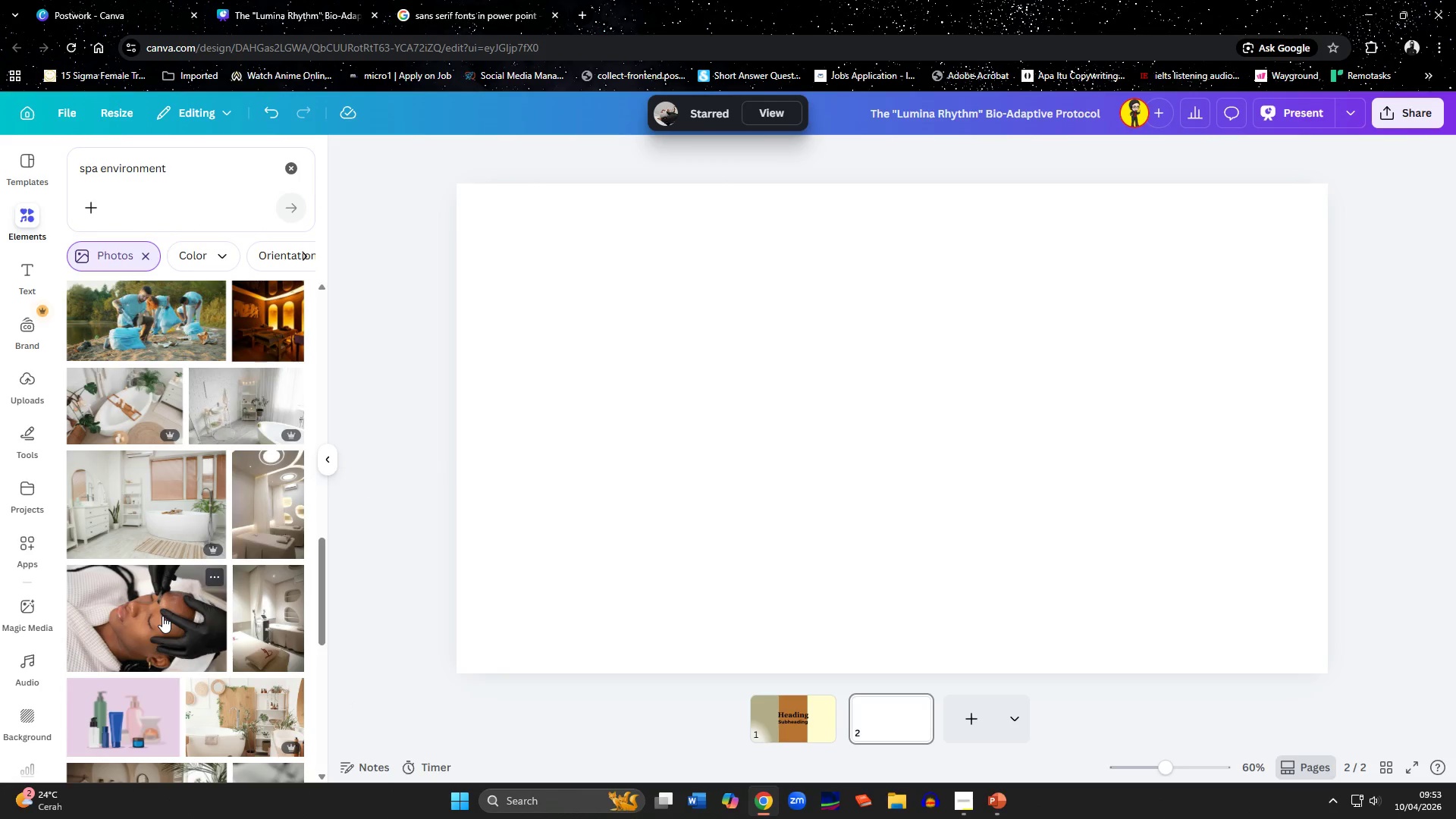 
left_click([162, 616])
 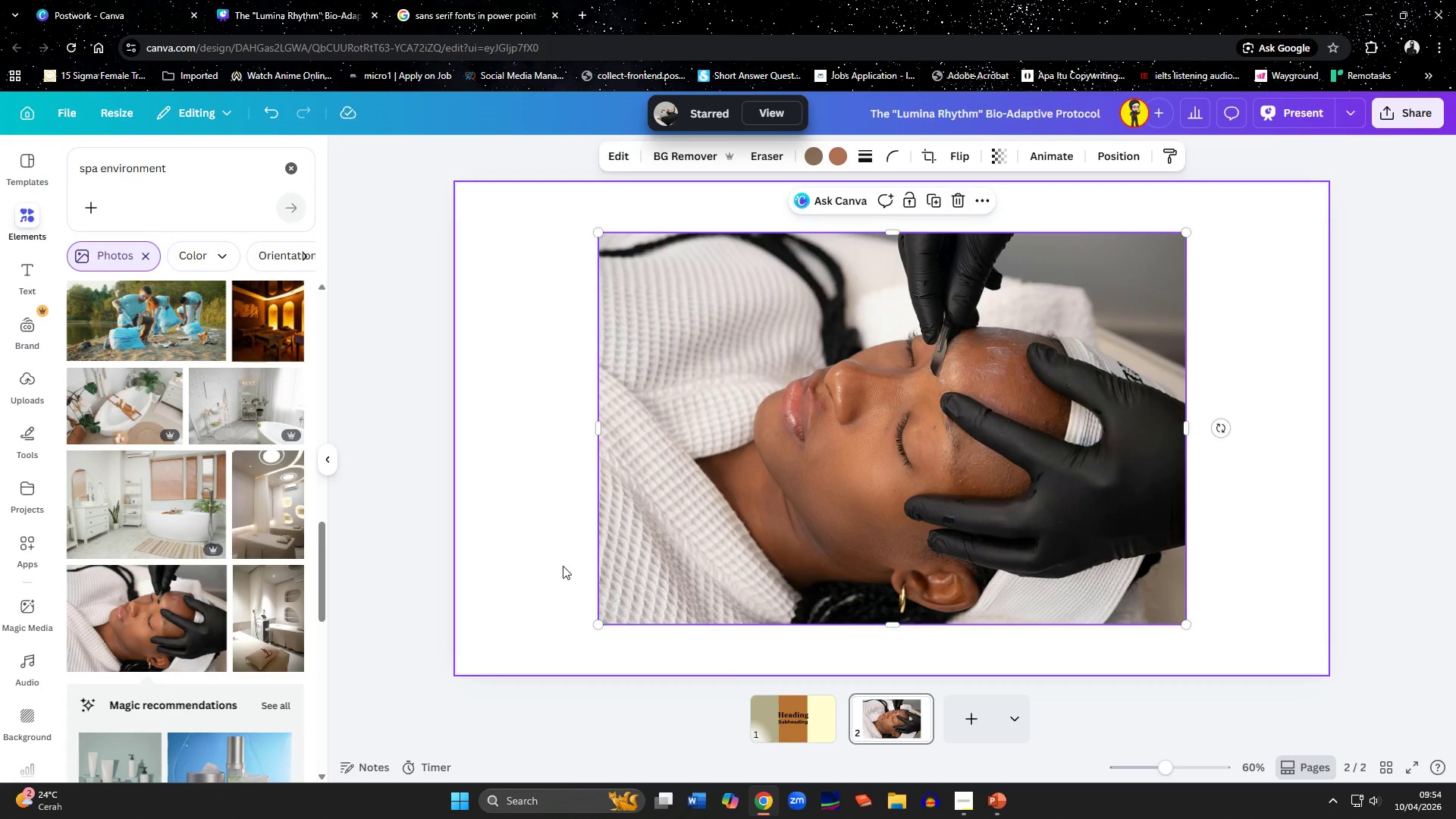 
key(Delete)
 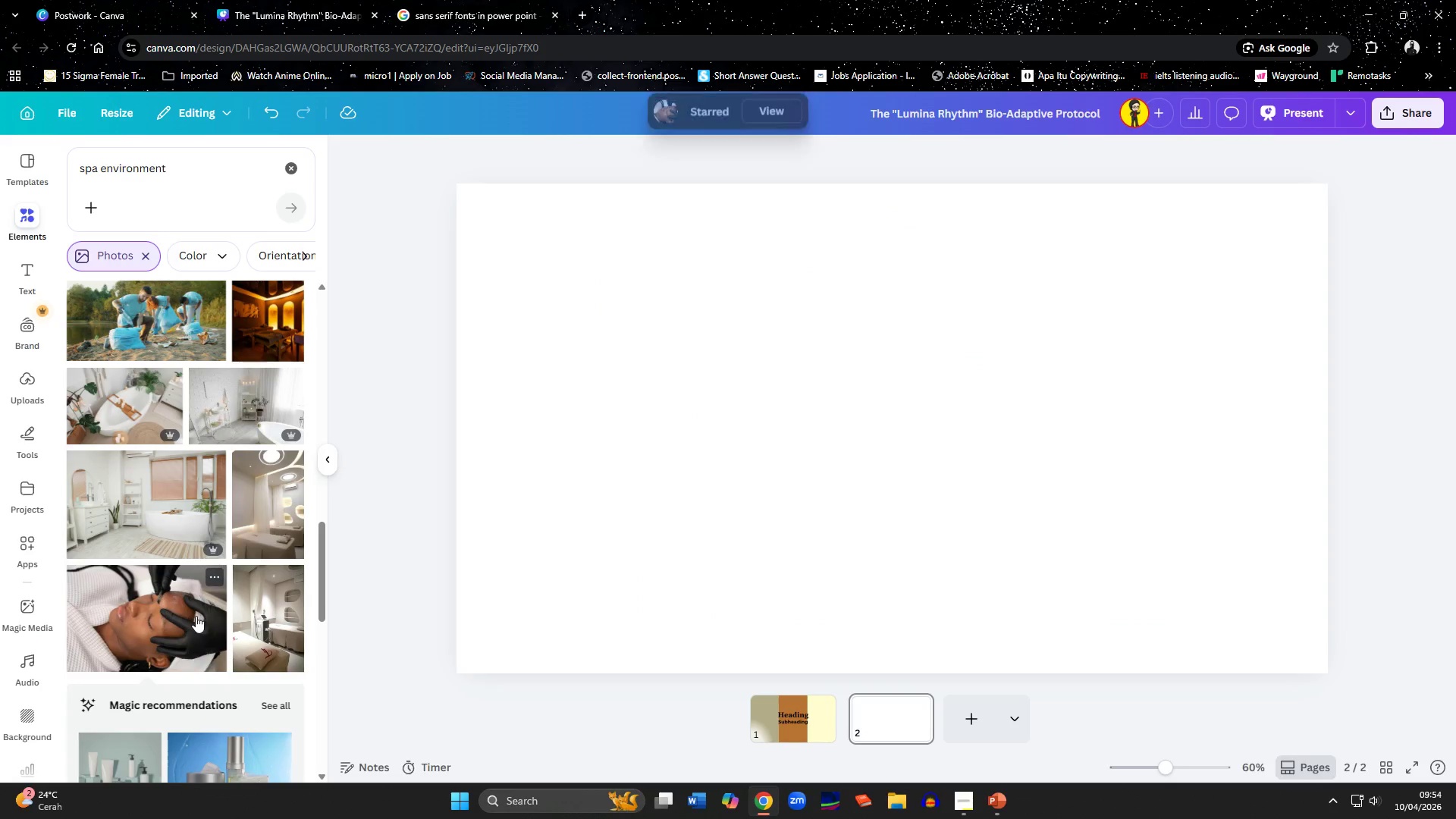 
scroll: coordinate [196, 616], scroll_direction: down, amount: 2.0
 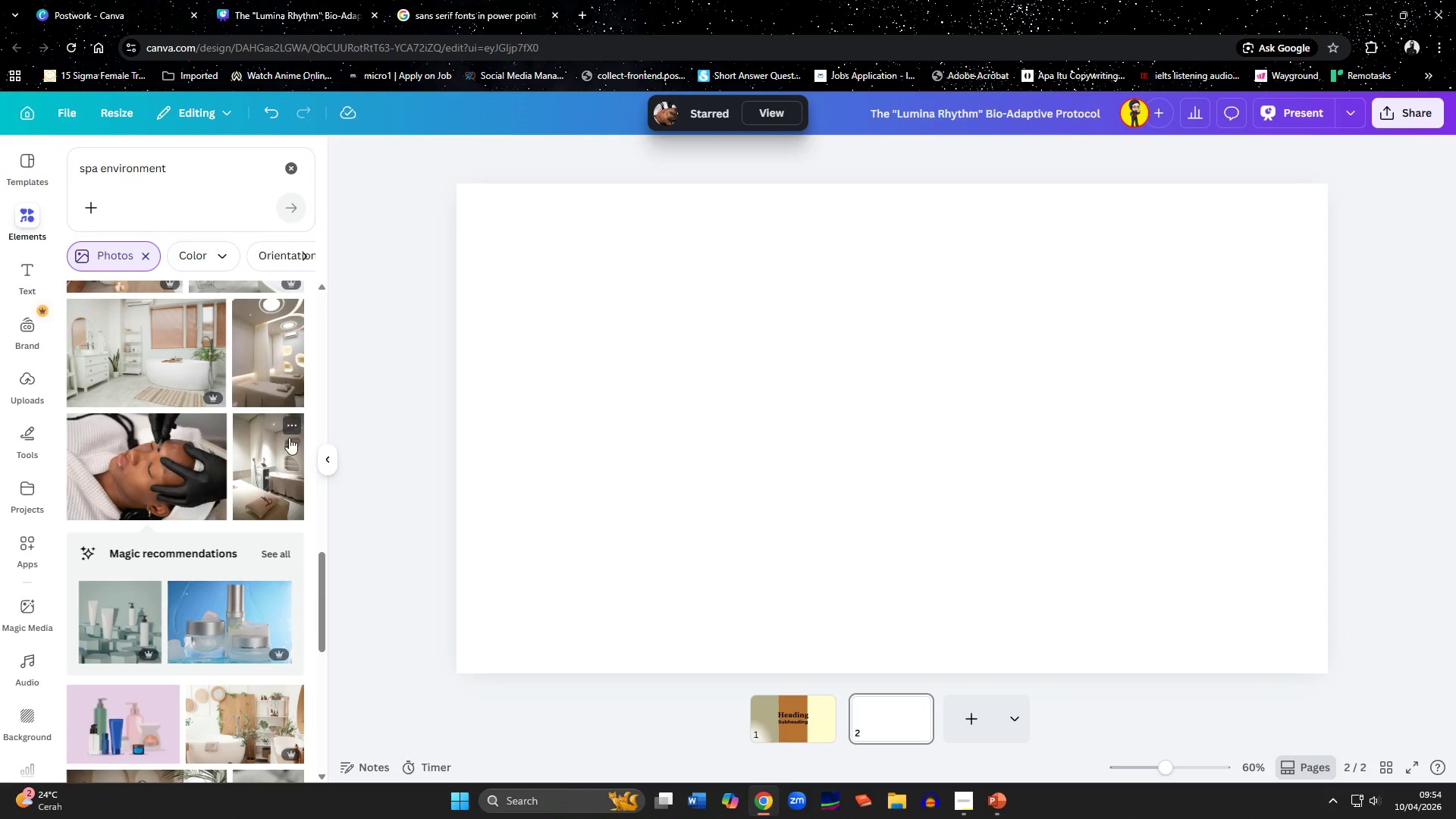 
left_click([290, 431])
 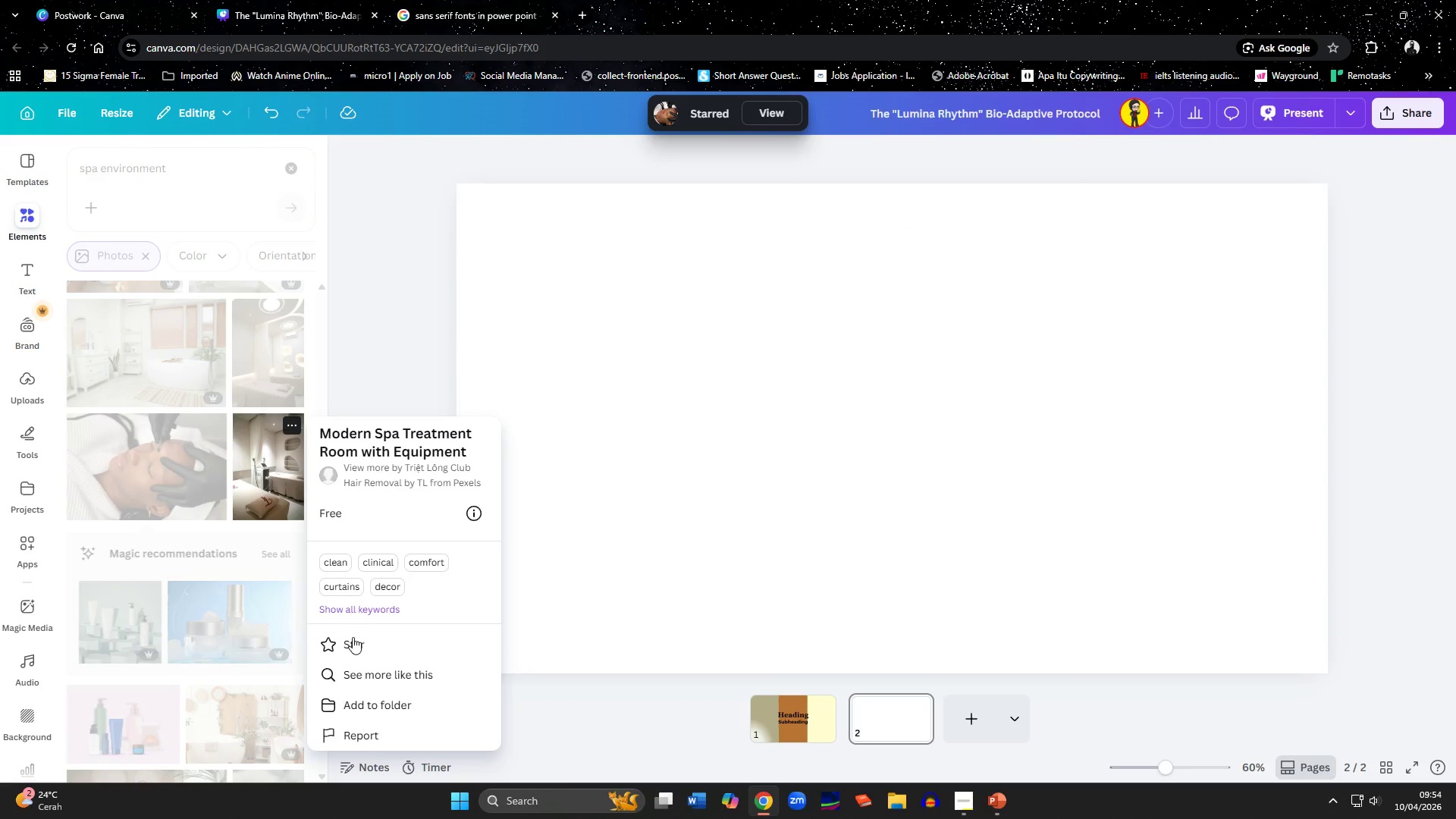 
left_click([353, 642])
 